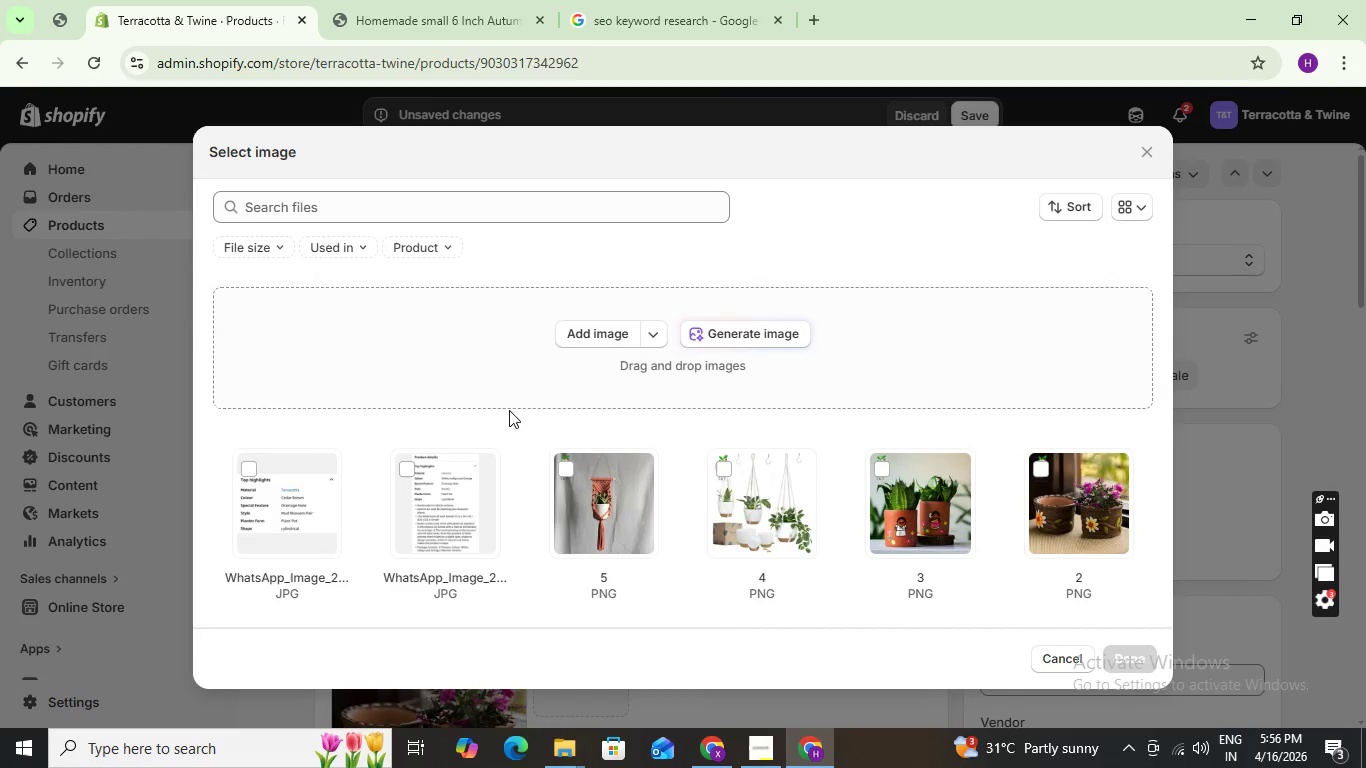 
left_click([603, 336])
 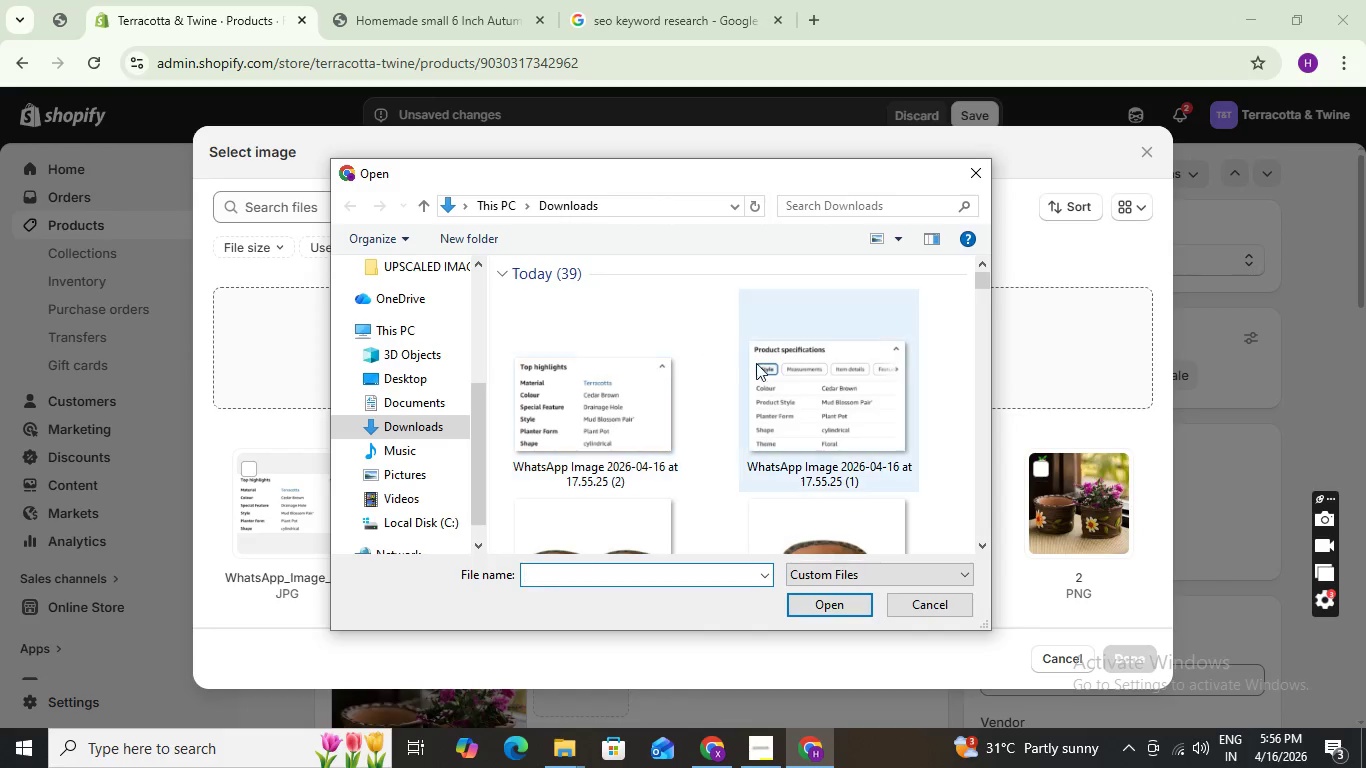 
left_click([801, 376])
 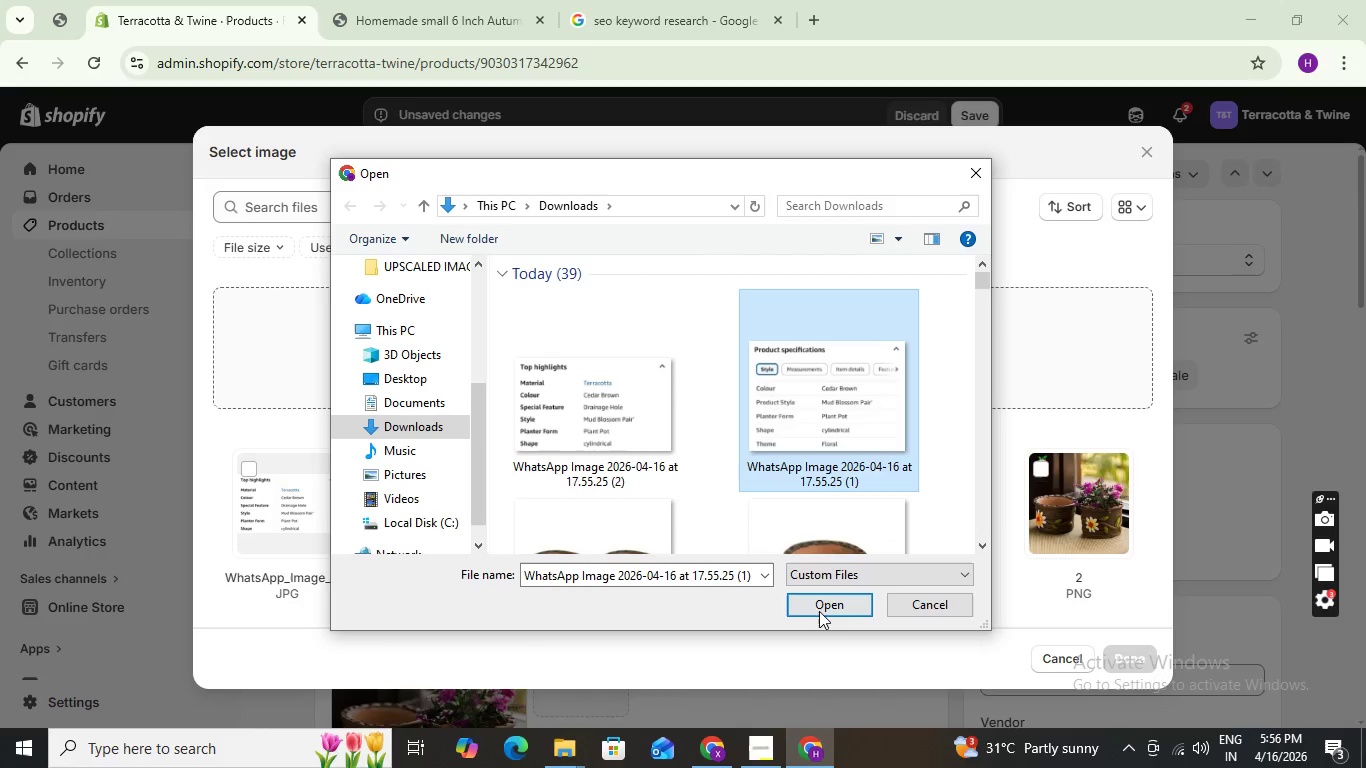 
left_click([819, 610])
 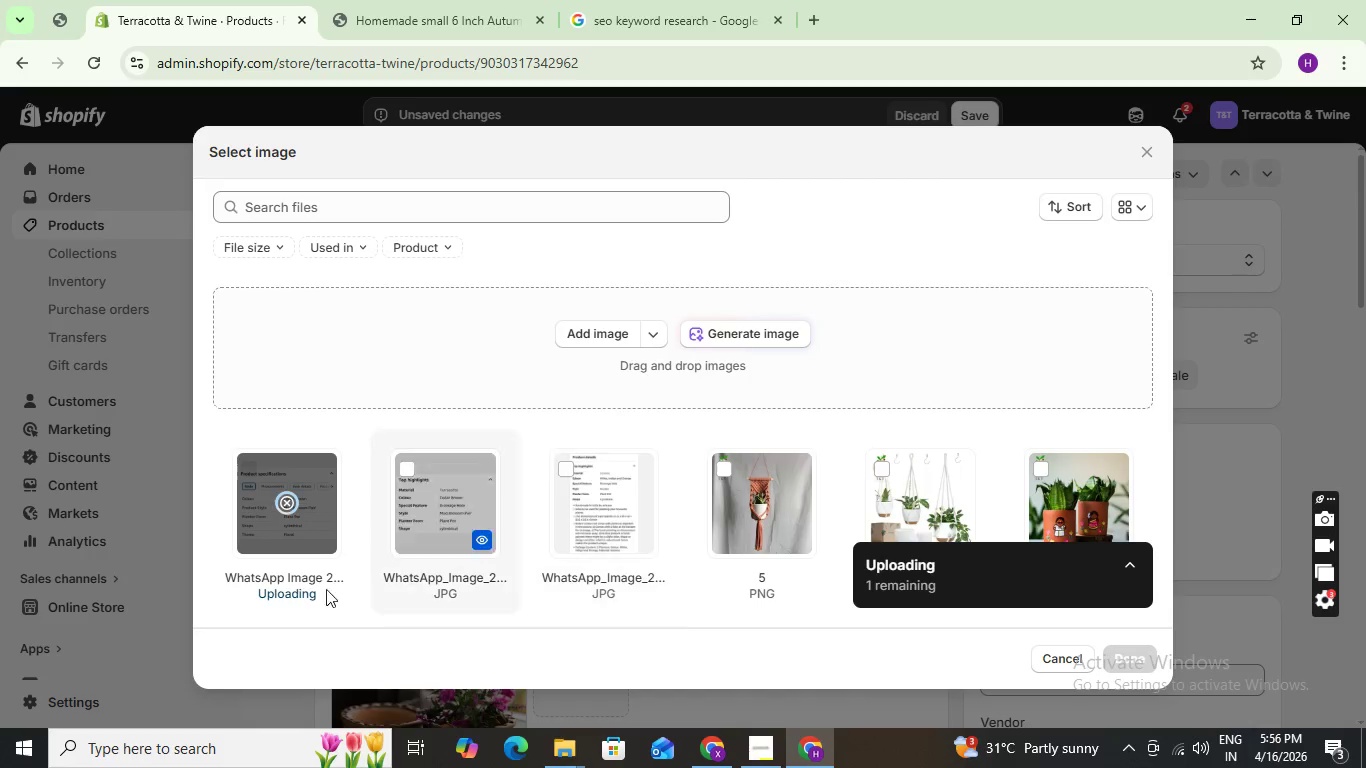 
mouse_move([285, 552])
 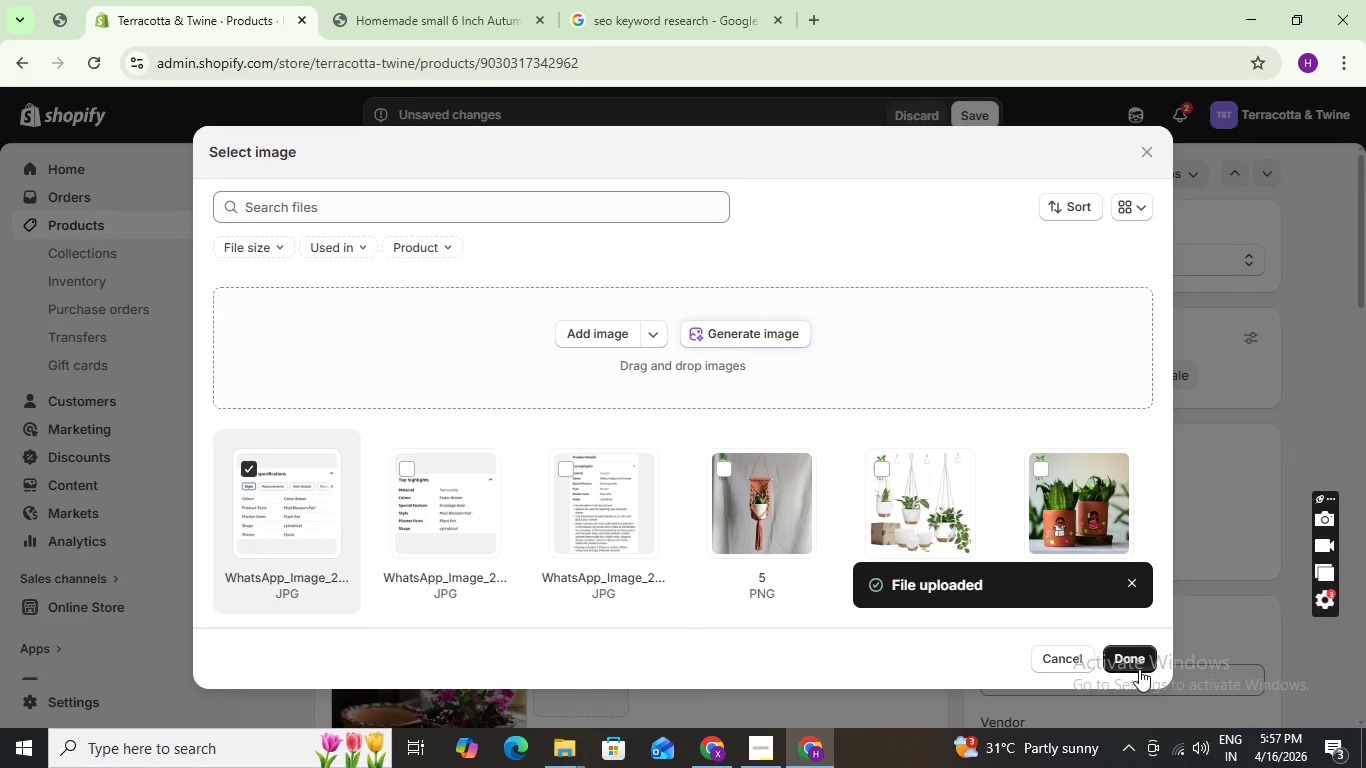 
left_click([1139, 669])
 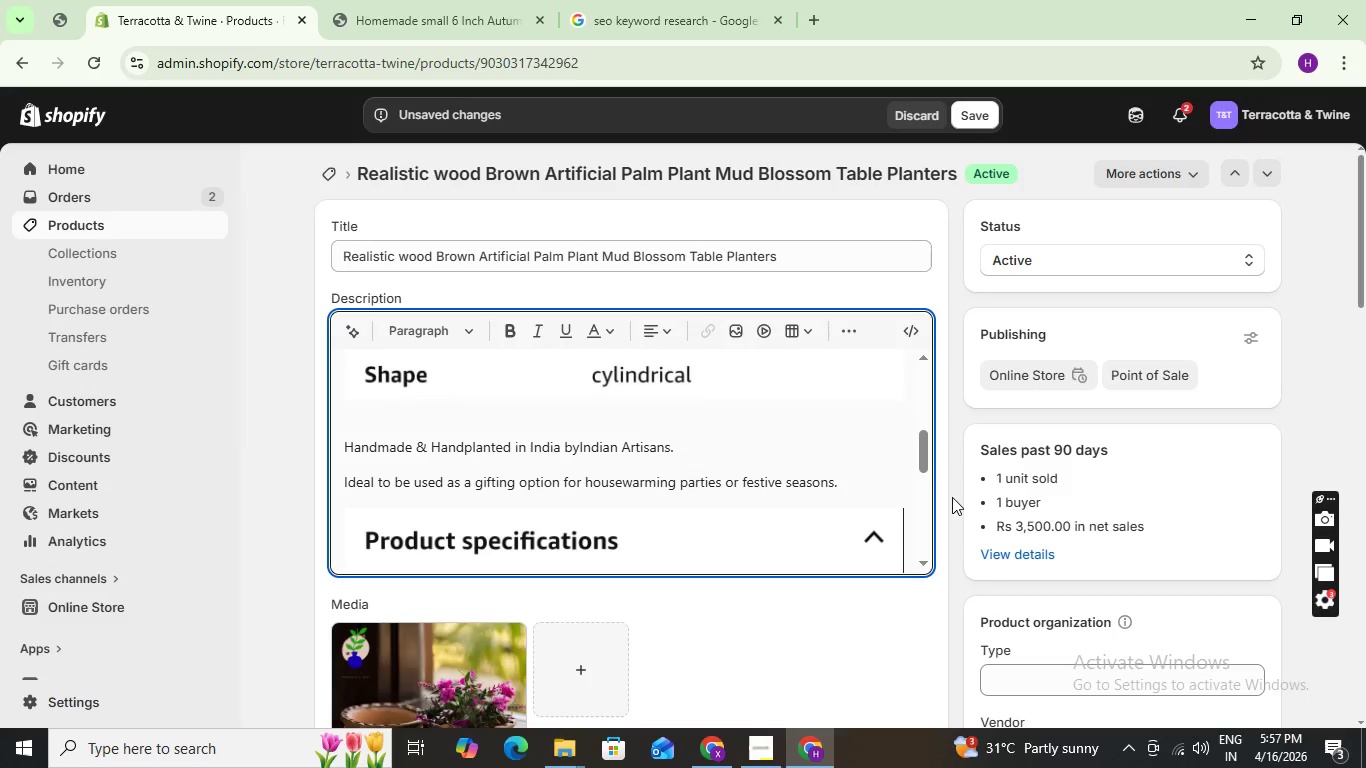 
left_click_drag(start_coordinate=[931, 454], to_coordinate=[939, 487])
 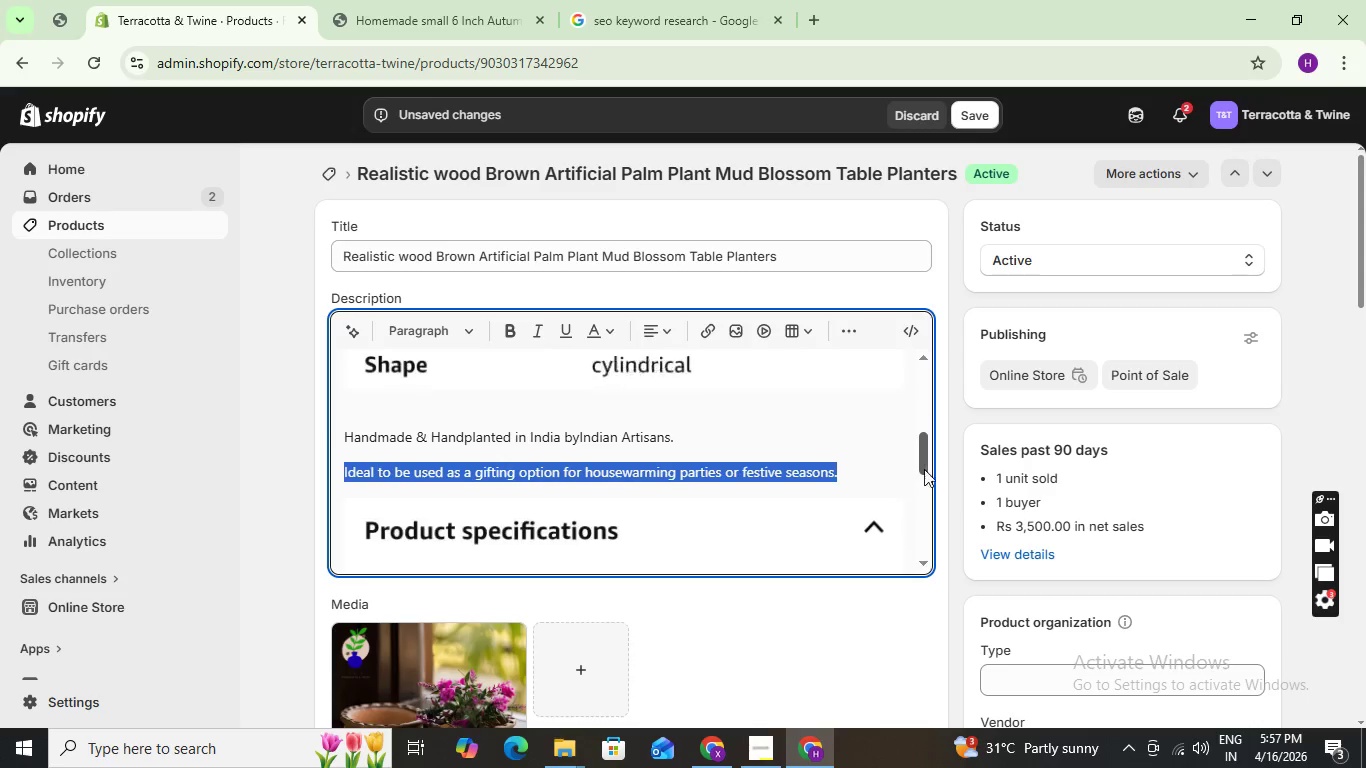 
left_click_drag(start_coordinate=[924, 456], to_coordinate=[933, 551])
 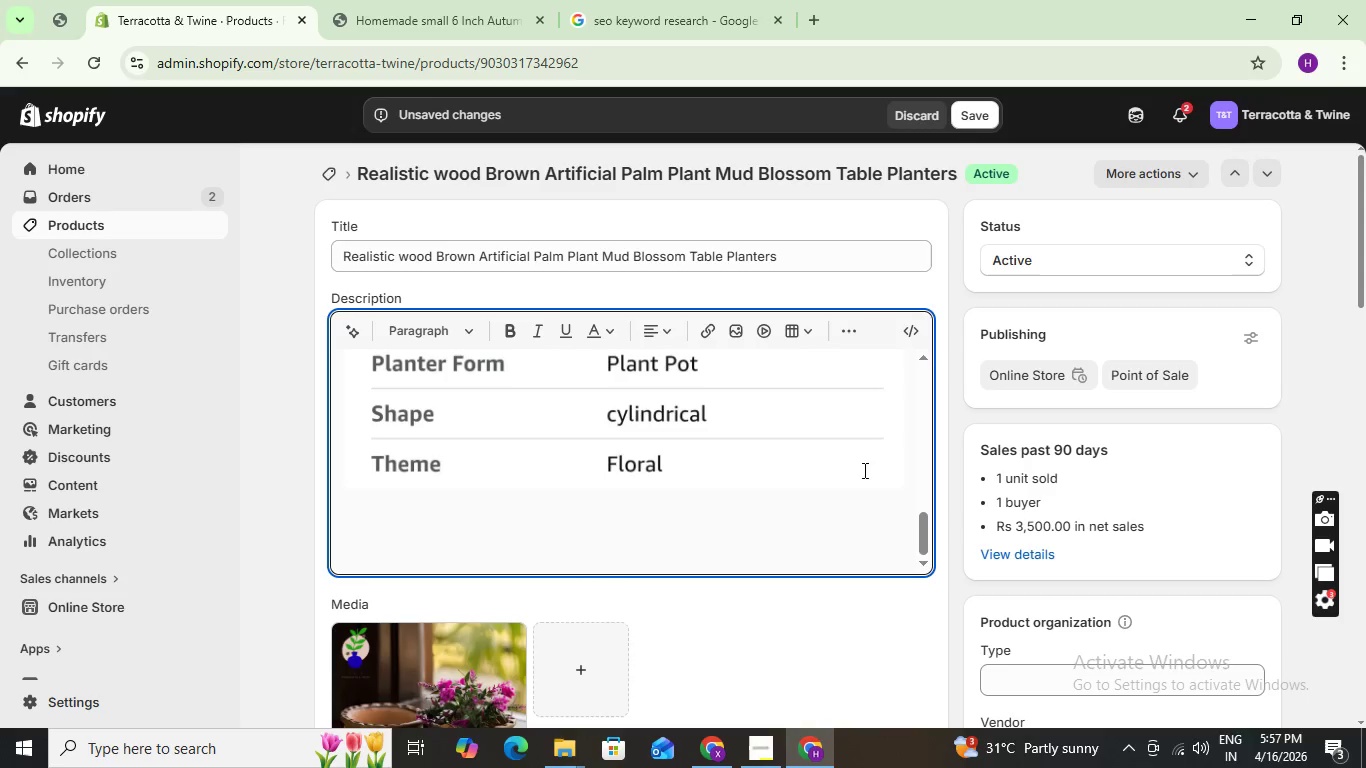 
left_click([844, 464])
 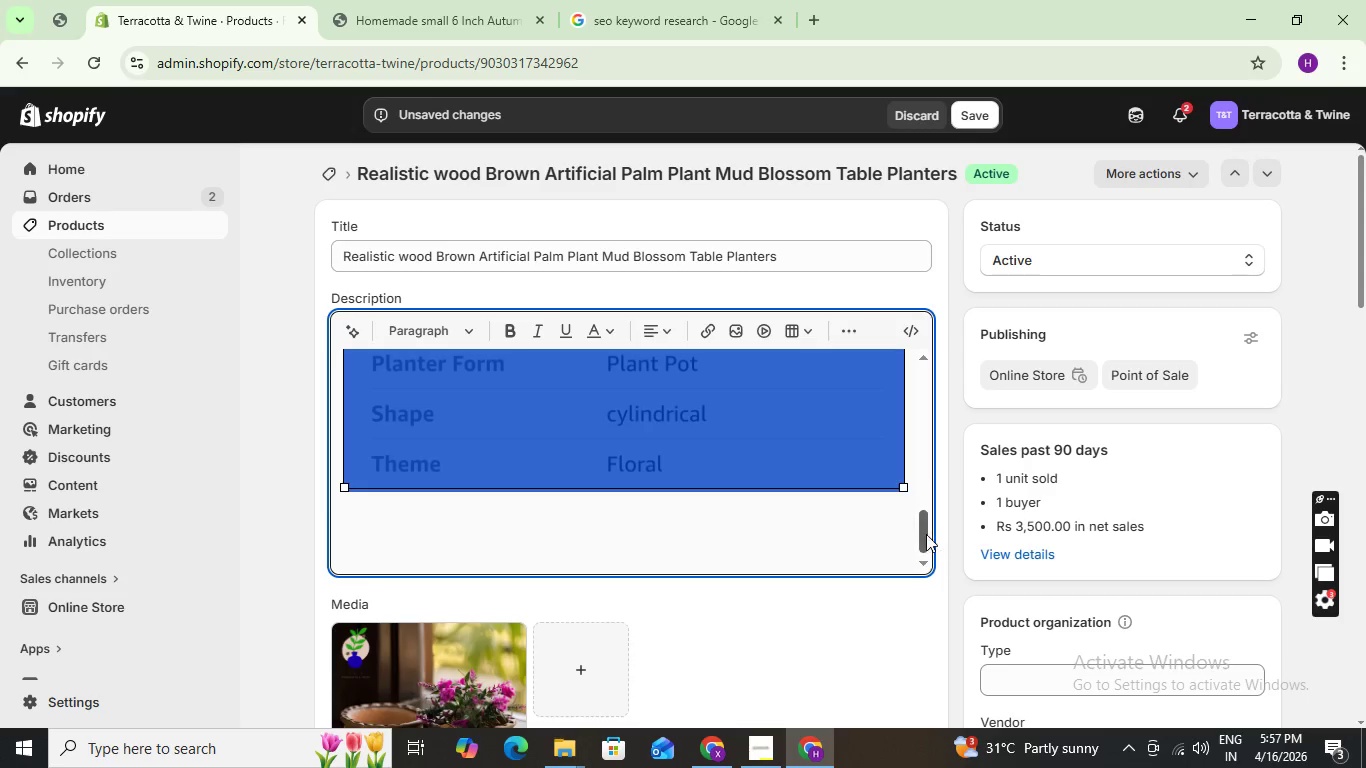 
left_click_drag(start_coordinate=[927, 534], to_coordinate=[919, 527])
 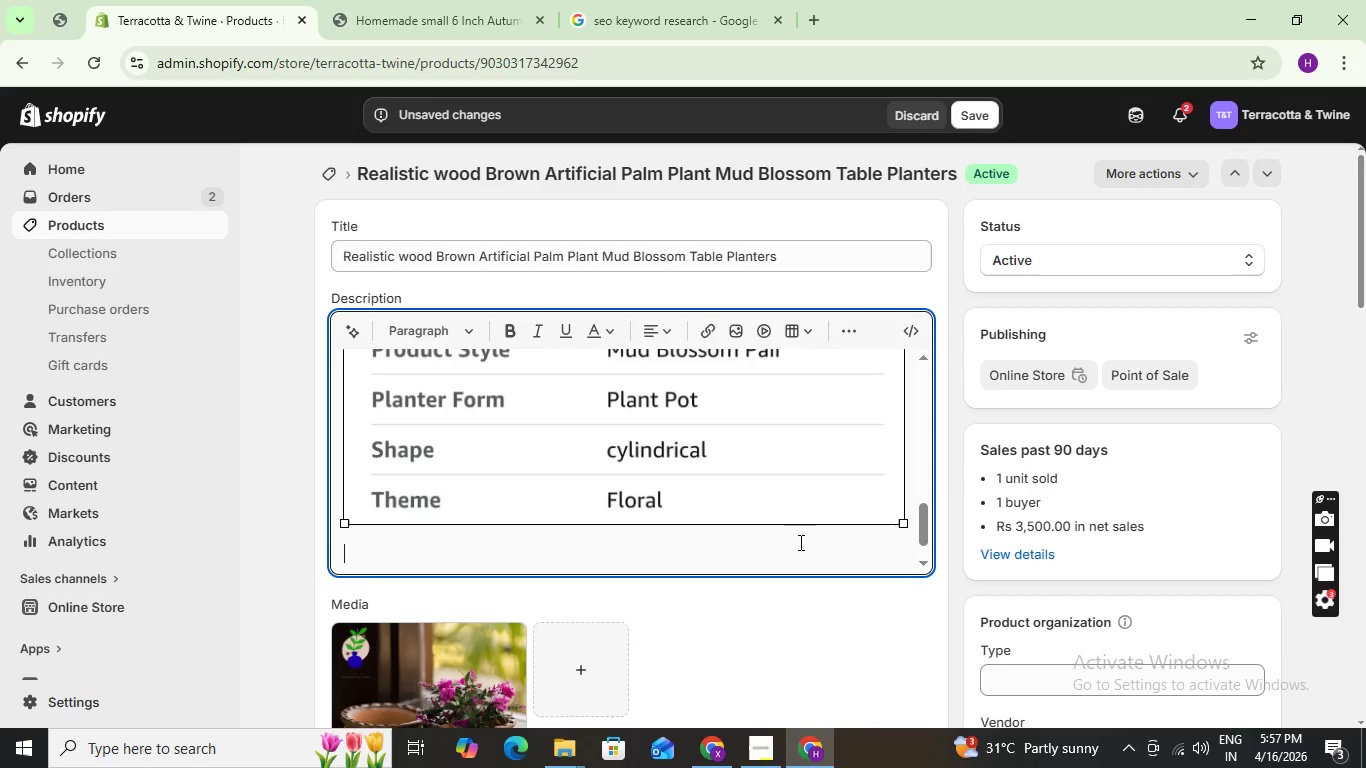 
left_click([799, 542])
 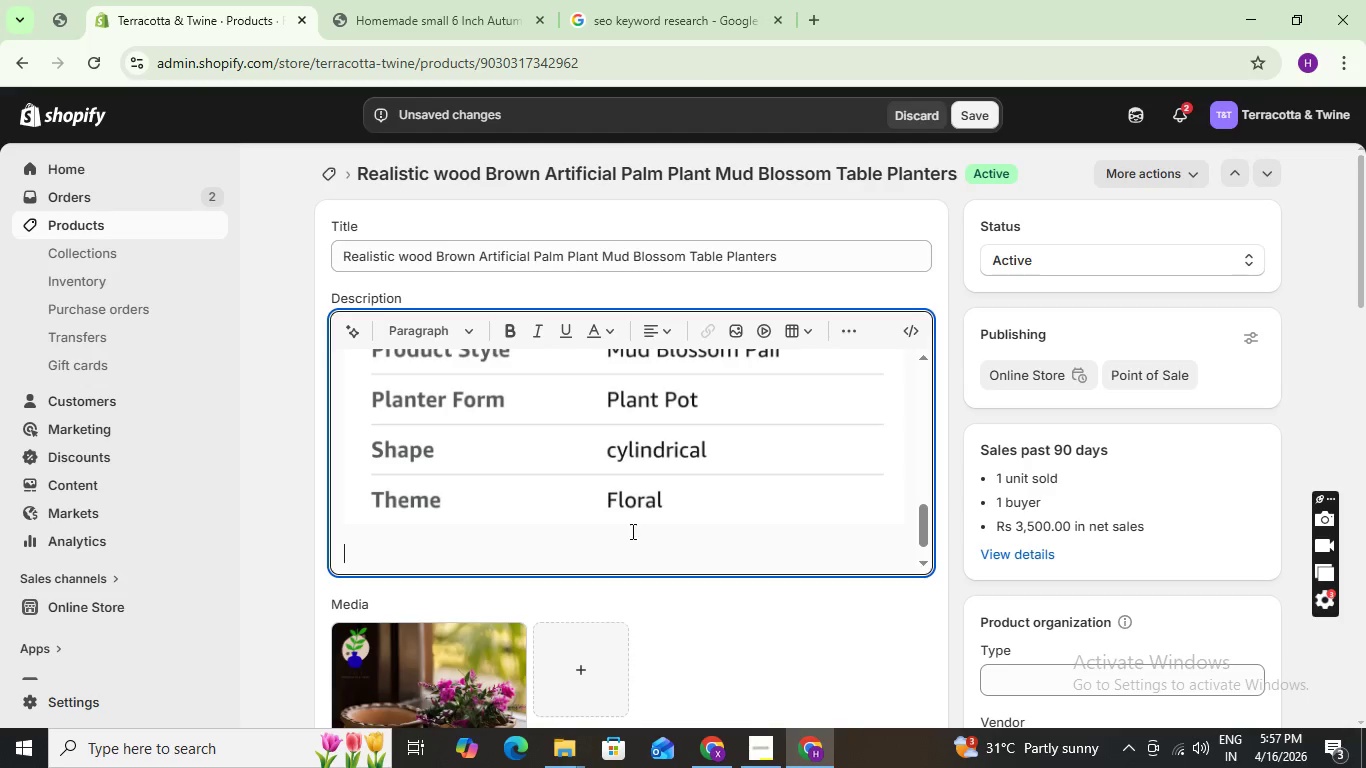 
scroll: coordinate [469, 607], scroll_direction: down, amount: 2.0
 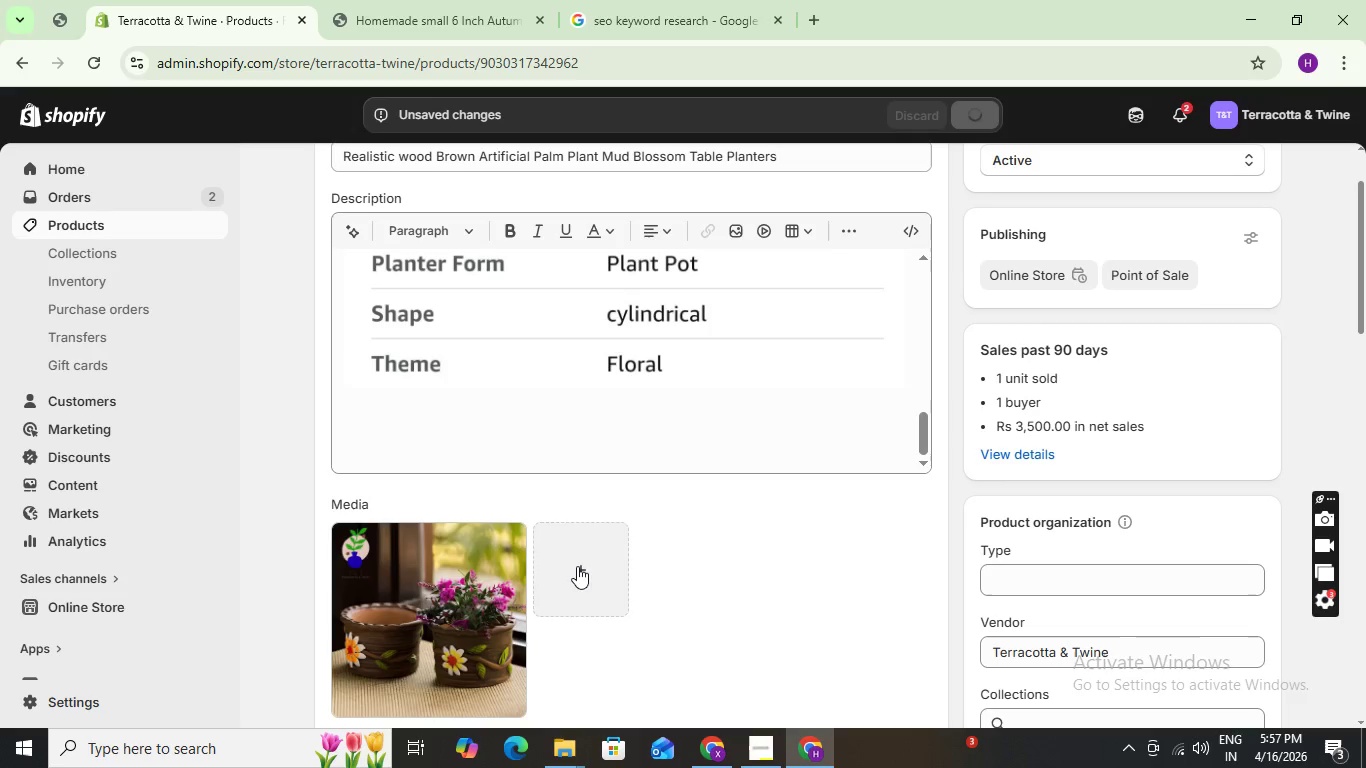 
left_click([580, 572])
 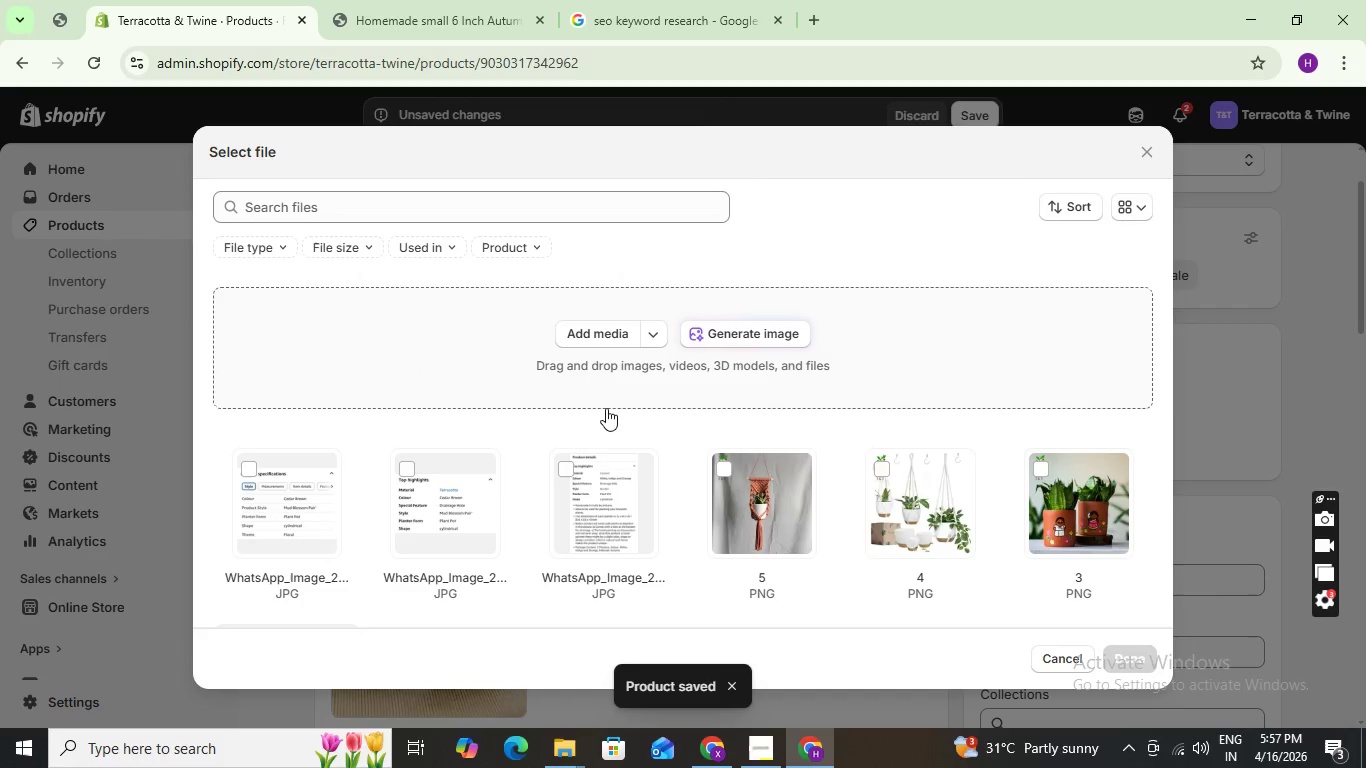 
left_click([590, 340])
 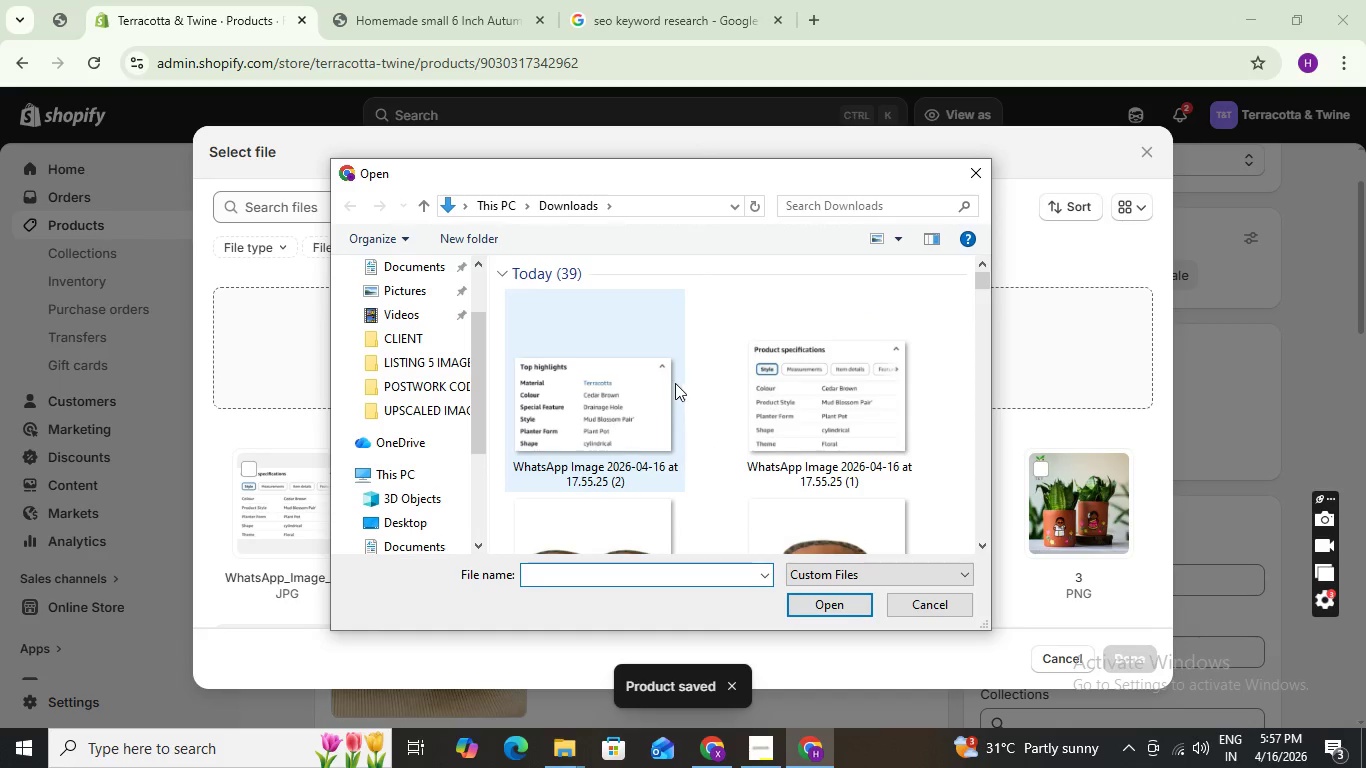 
key(Control+ControlLeft)
 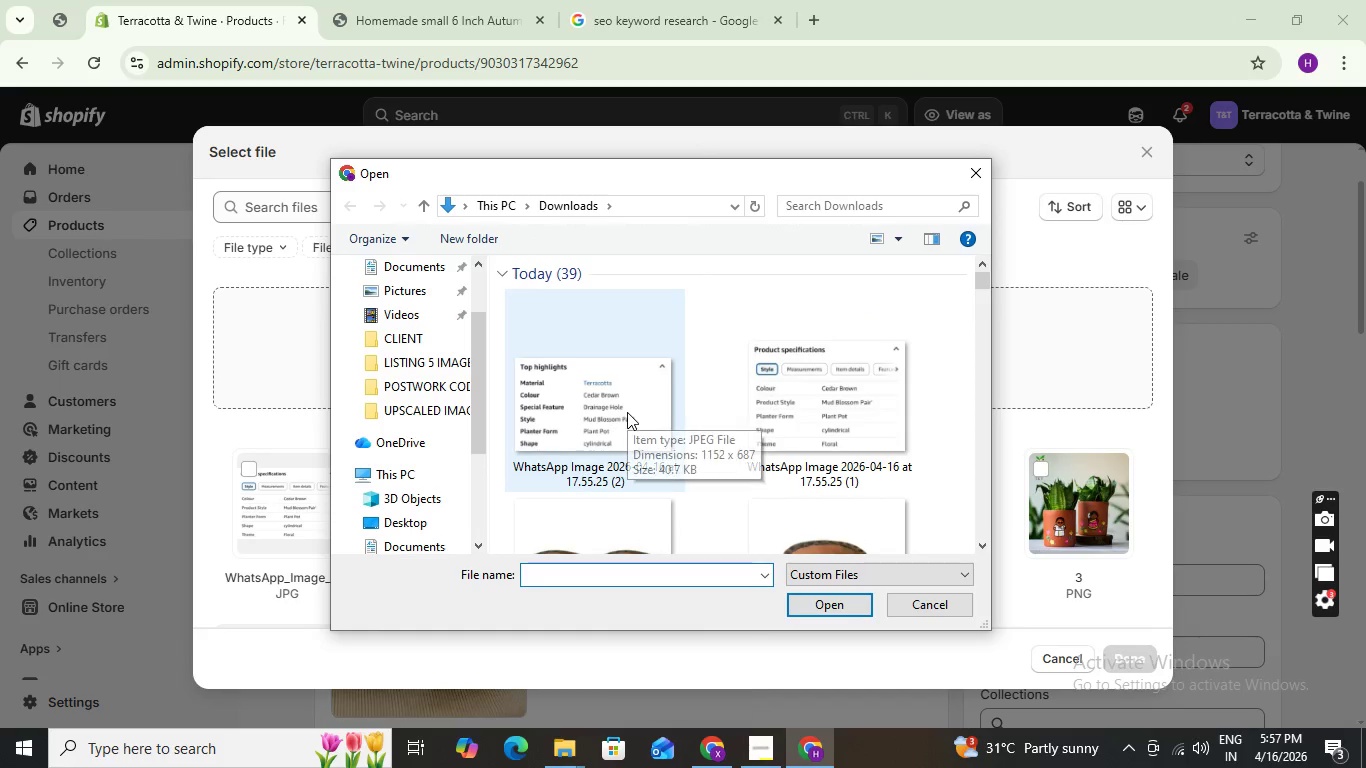 
hold_key(key=ControlLeft, duration=1.12)
 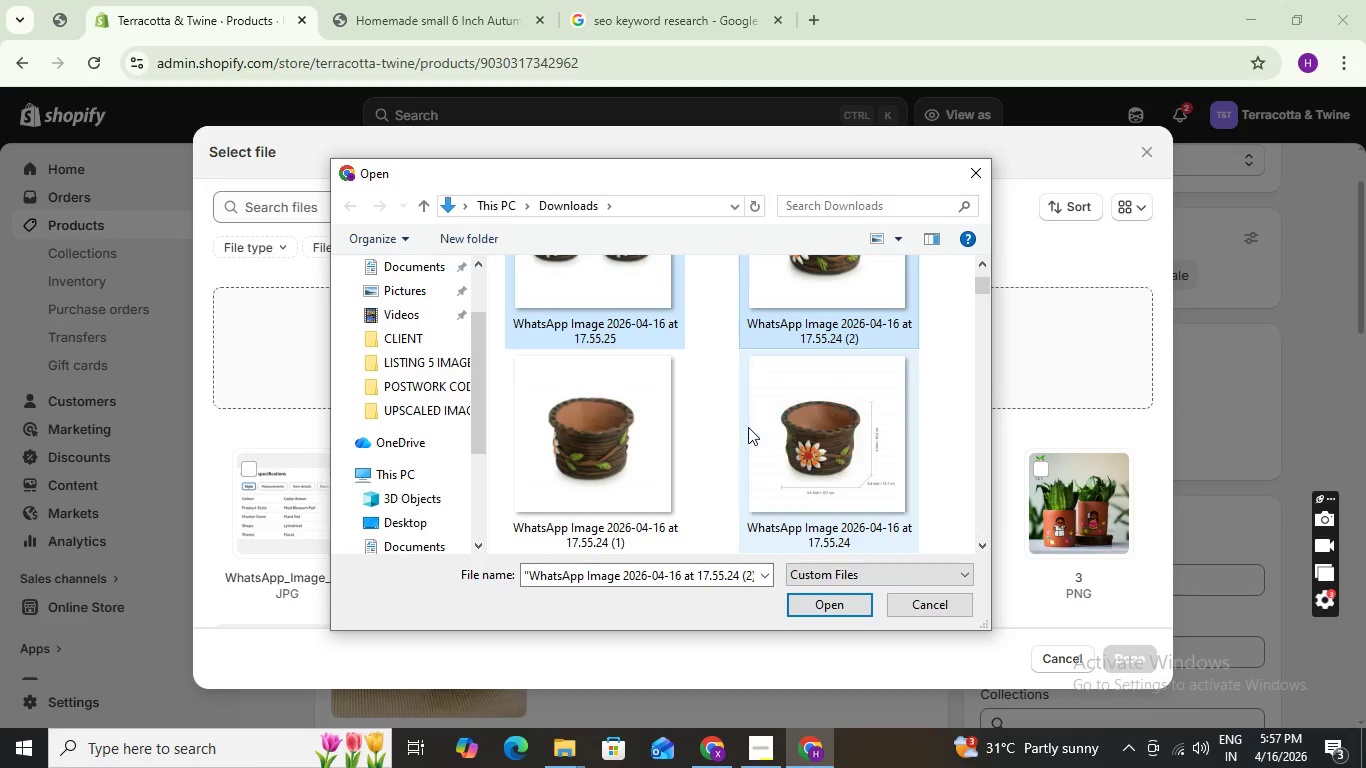 
scroll: coordinate [627, 412], scroll_direction: down, amount: 1.0
 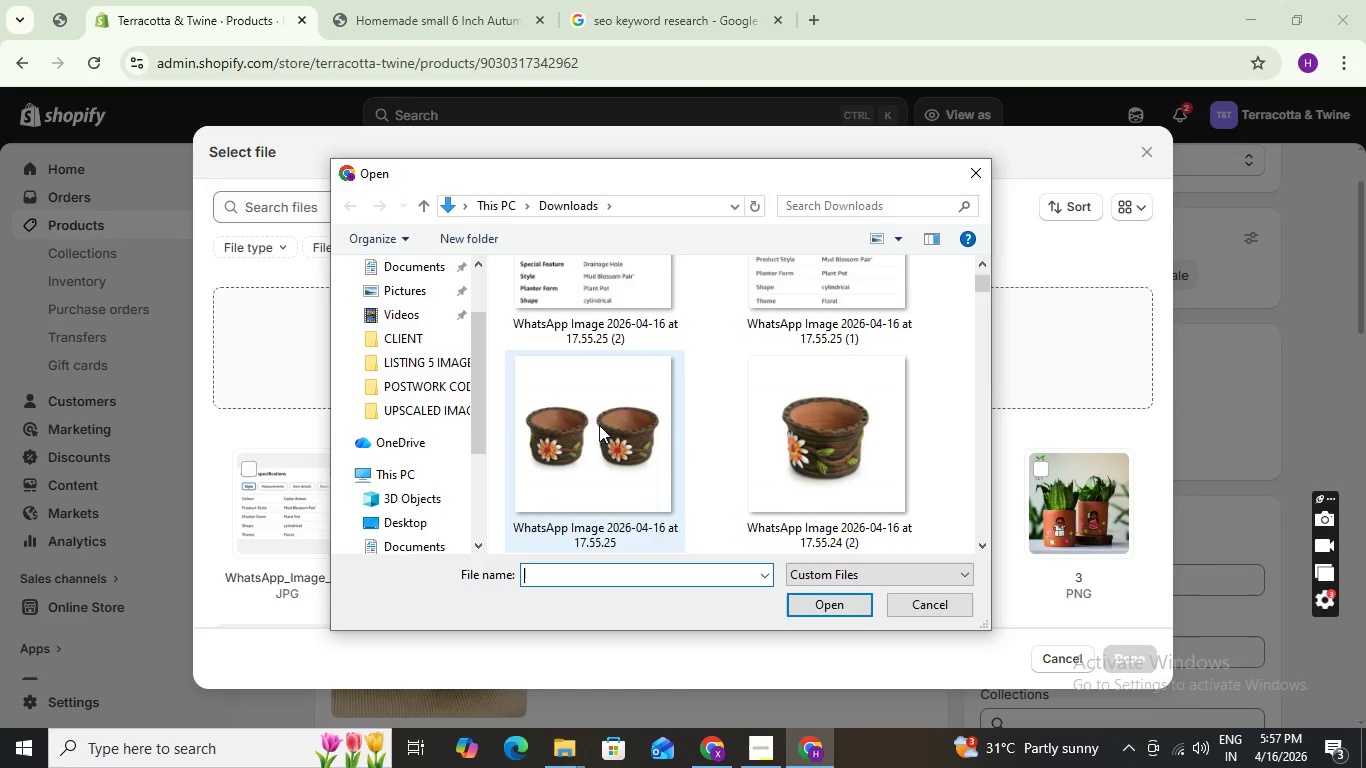 
left_click([583, 428])
 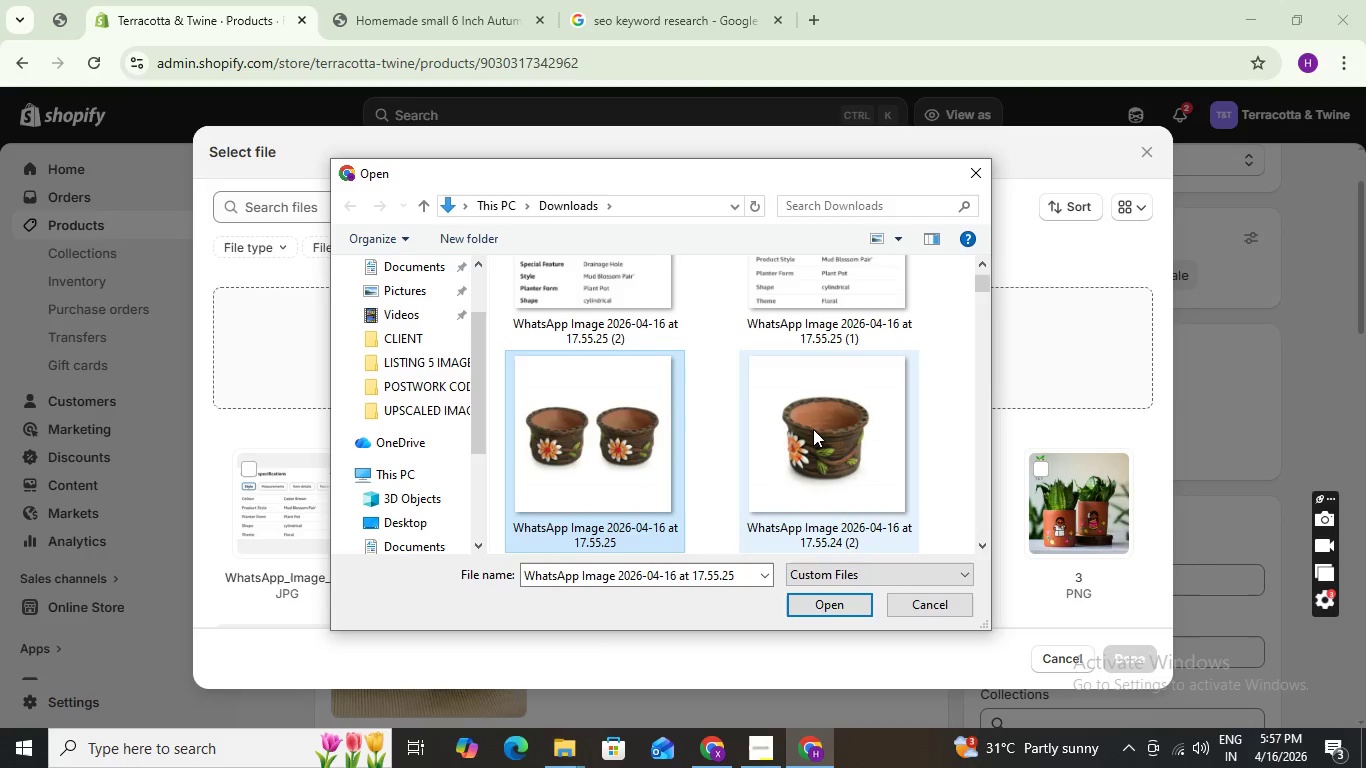 
left_click([817, 429])
 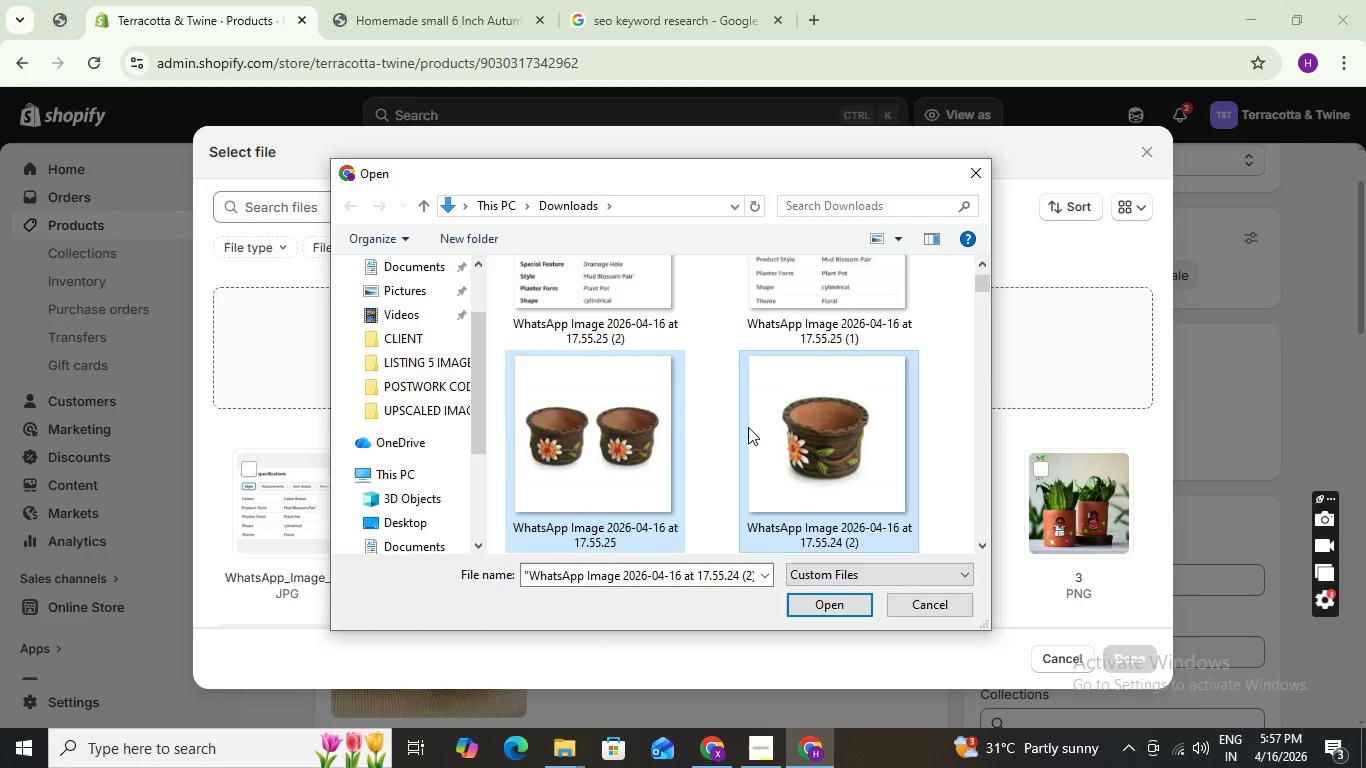 
hold_key(key=ControlLeft, duration=0.91)
 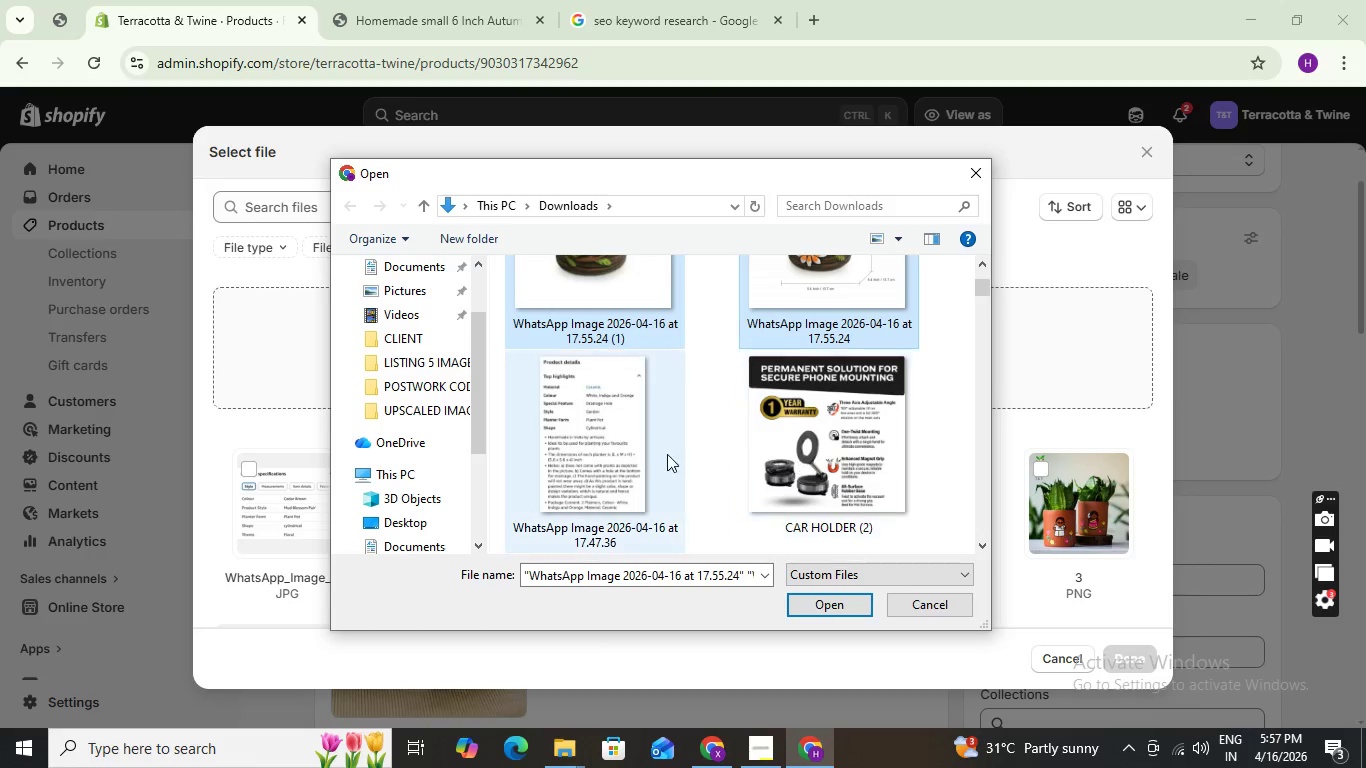 
scroll: coordinate [748, 427], scroll_direction: down, amount: 1.0
 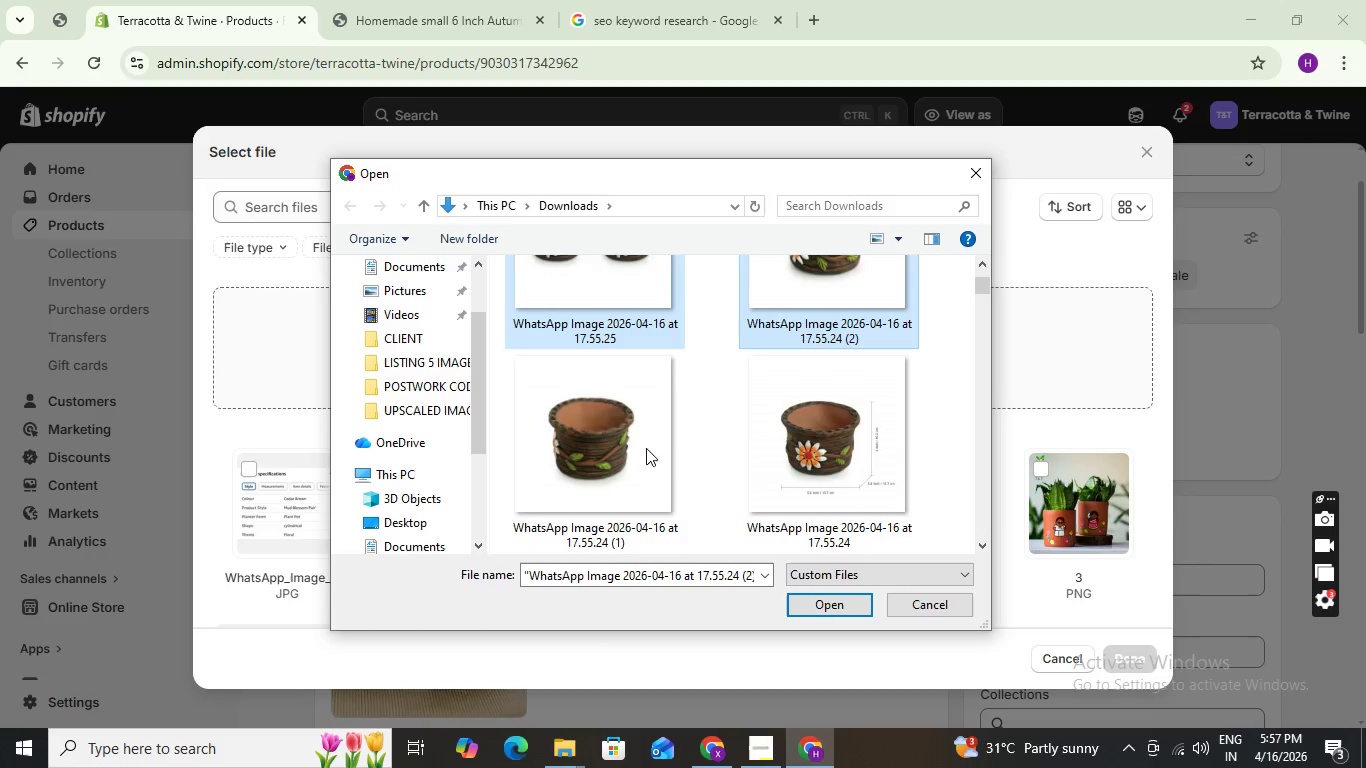 
left_click([630, 453])
 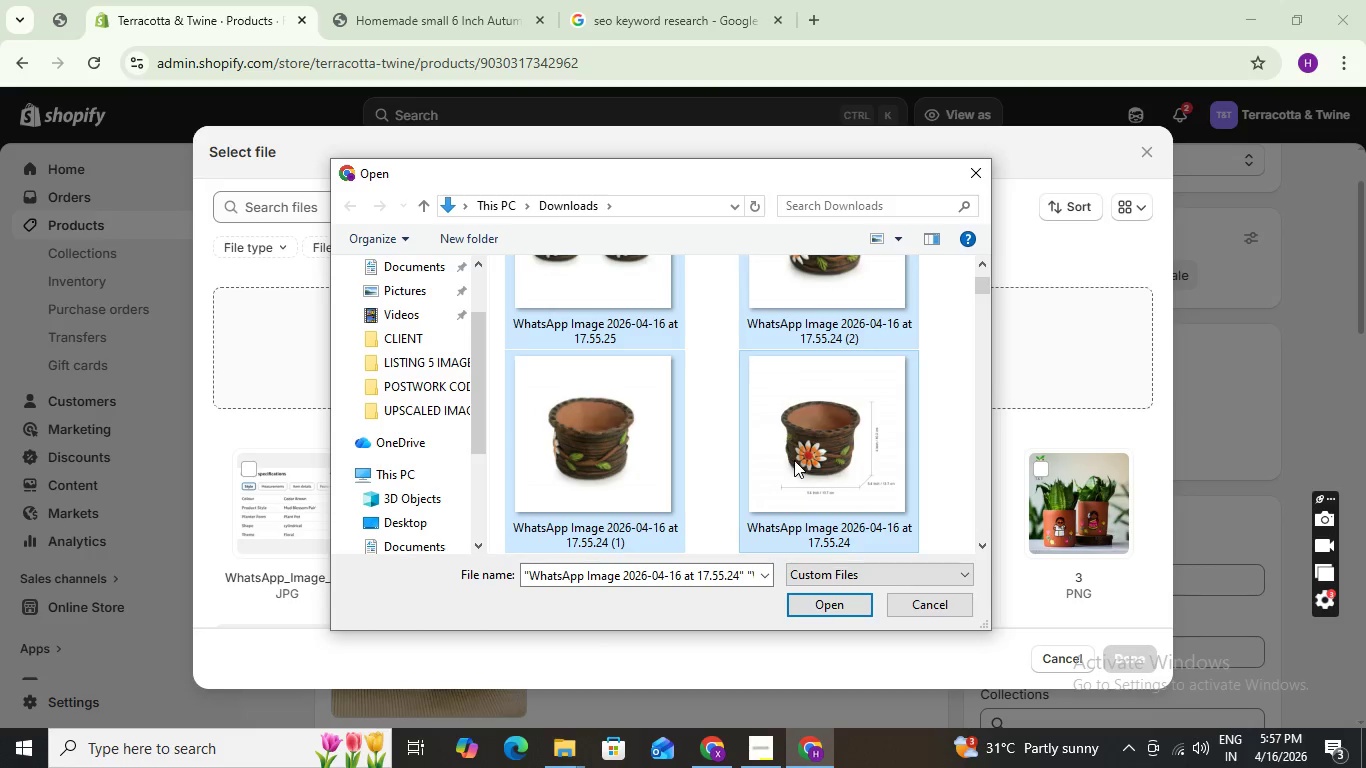 
scroll: coordinate [791, 458], scroll_direction: down, amount: 1.0
 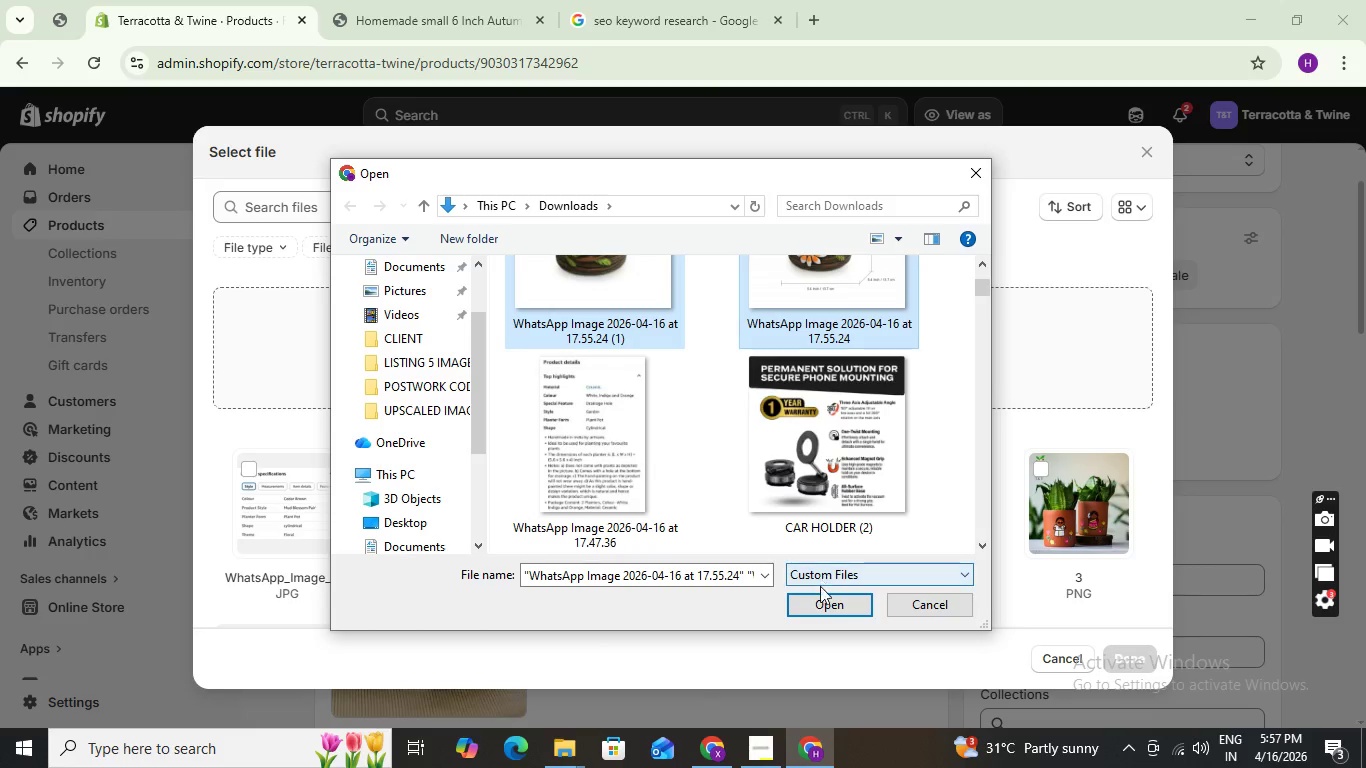 
left_click([819, 607])
 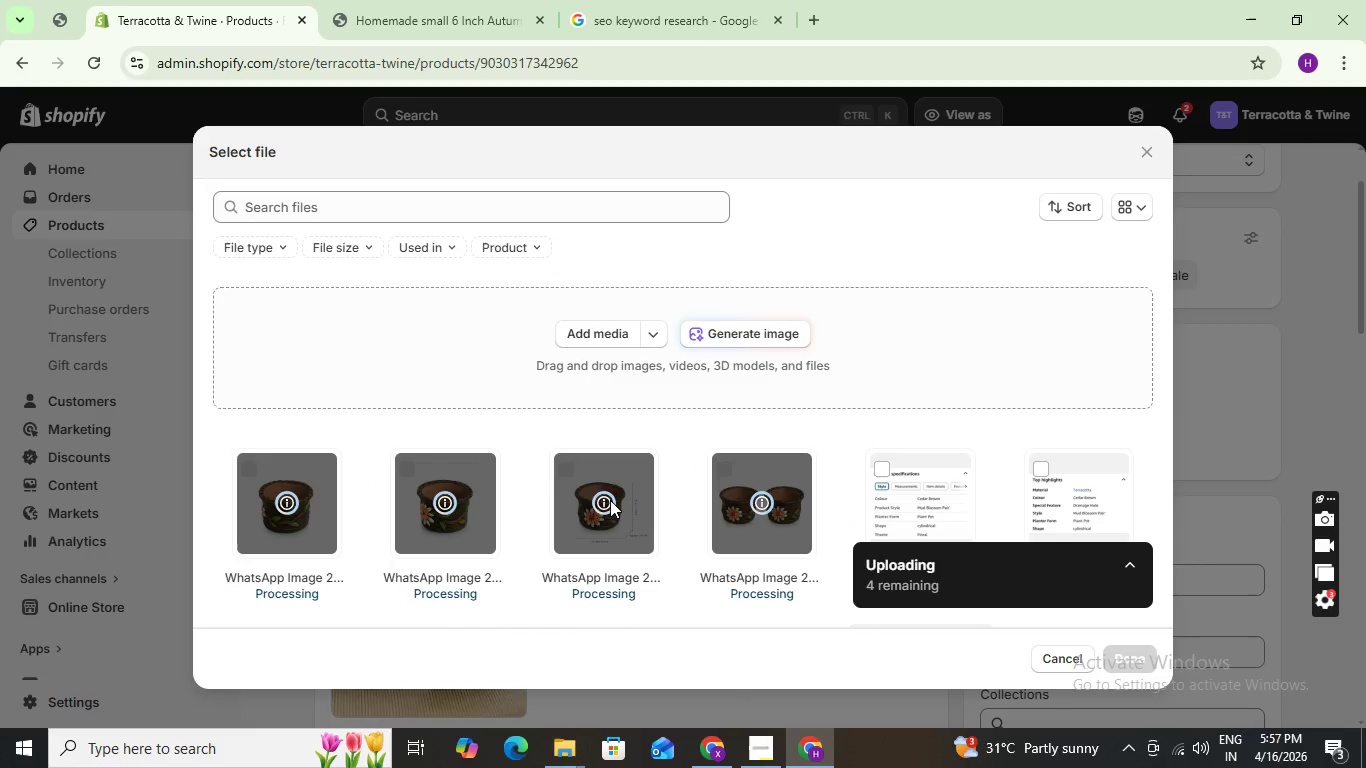 
wait(9.05)
 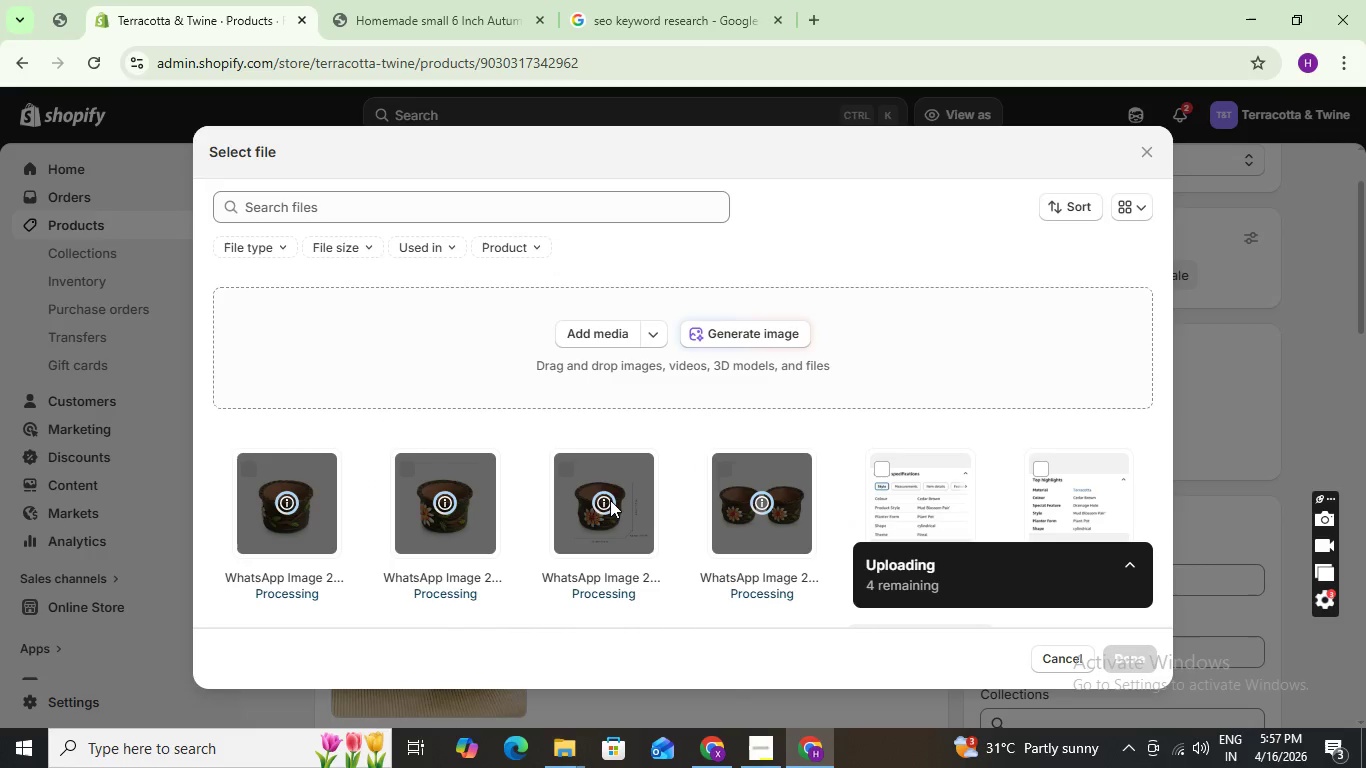 
left_click([1124, 661])
 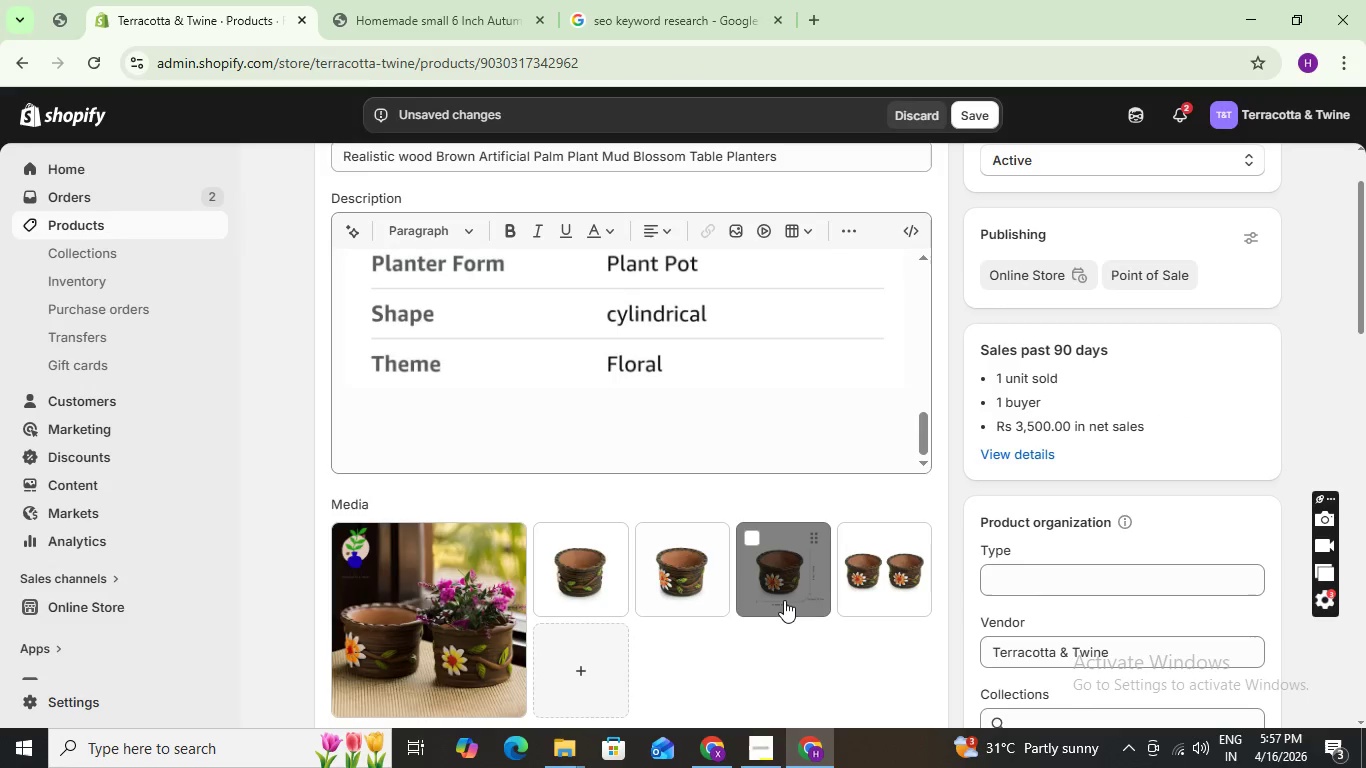 
left_click_drag(start_coordinate=[892, 604], to_coordinate=[686, 545])
 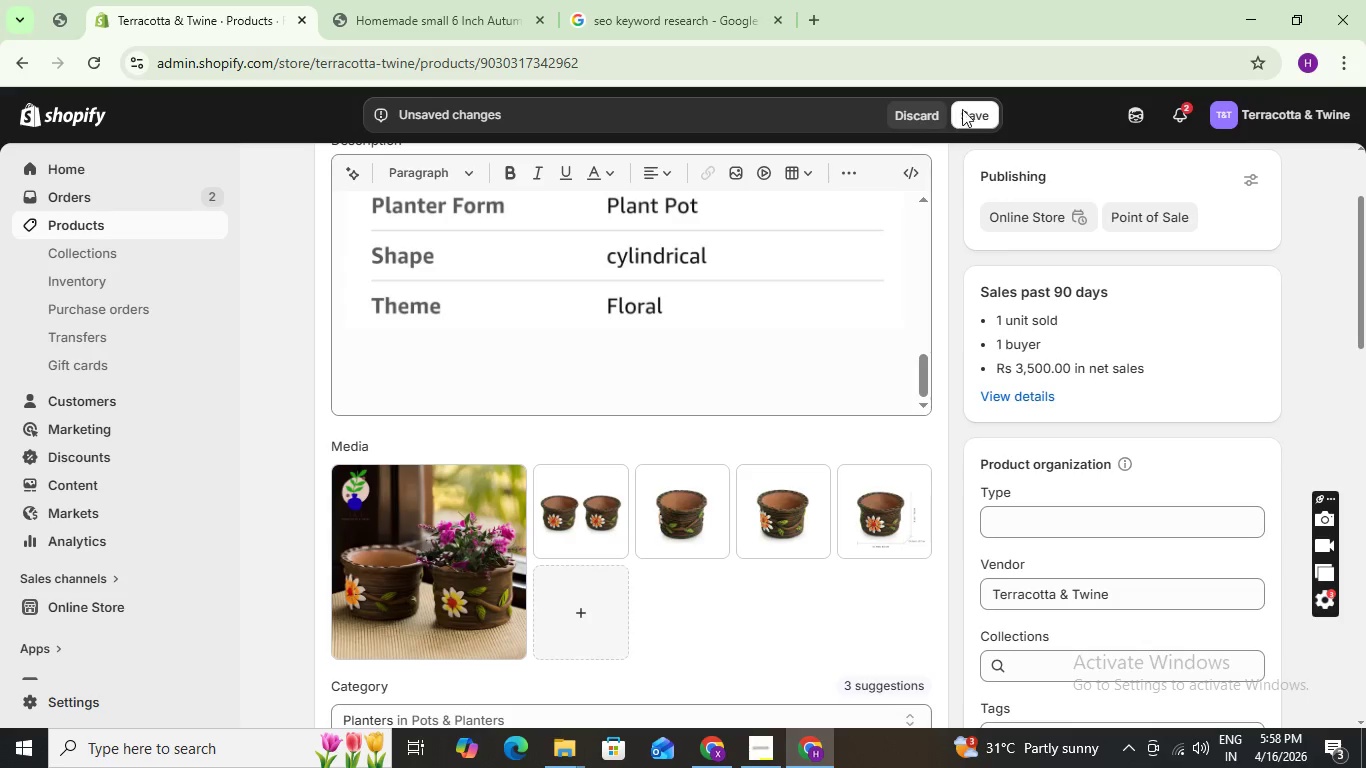 
left_click([977, 118])
 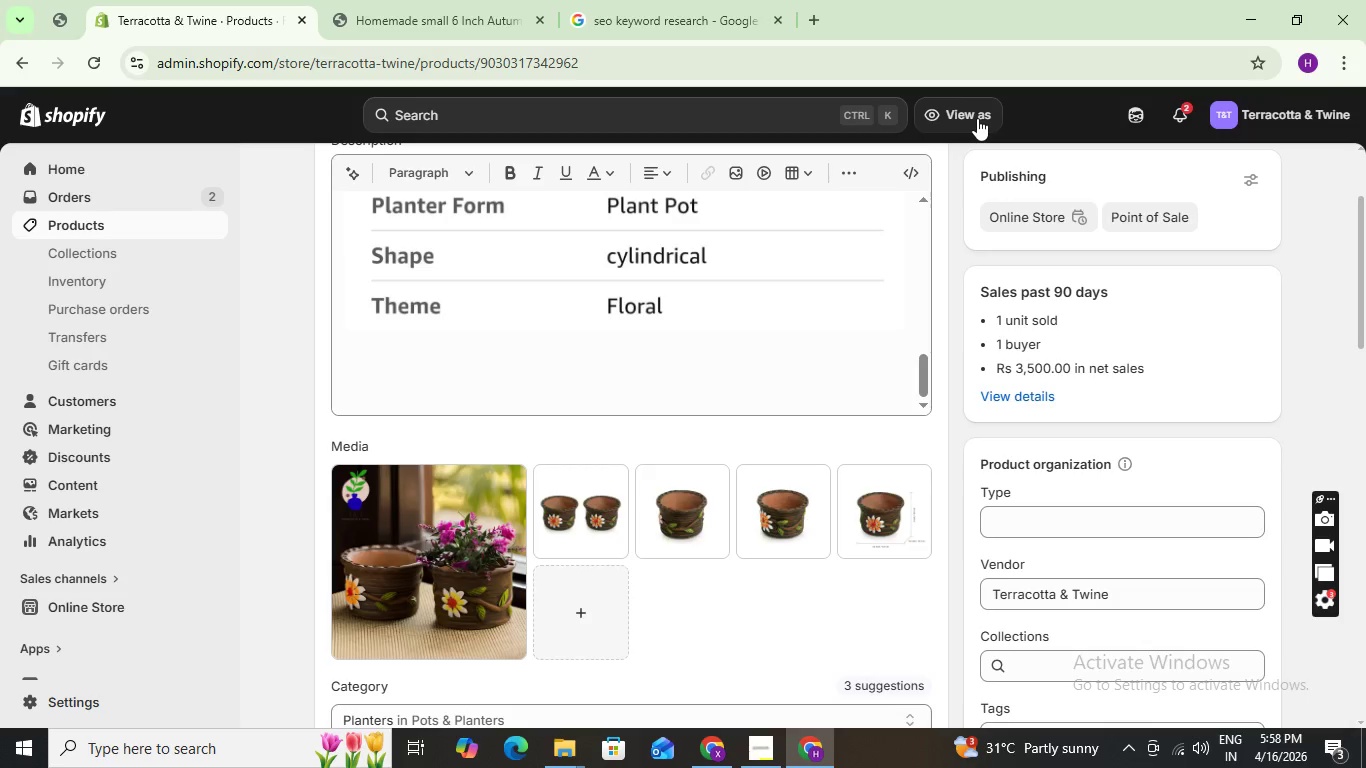 
wait(20.78)
 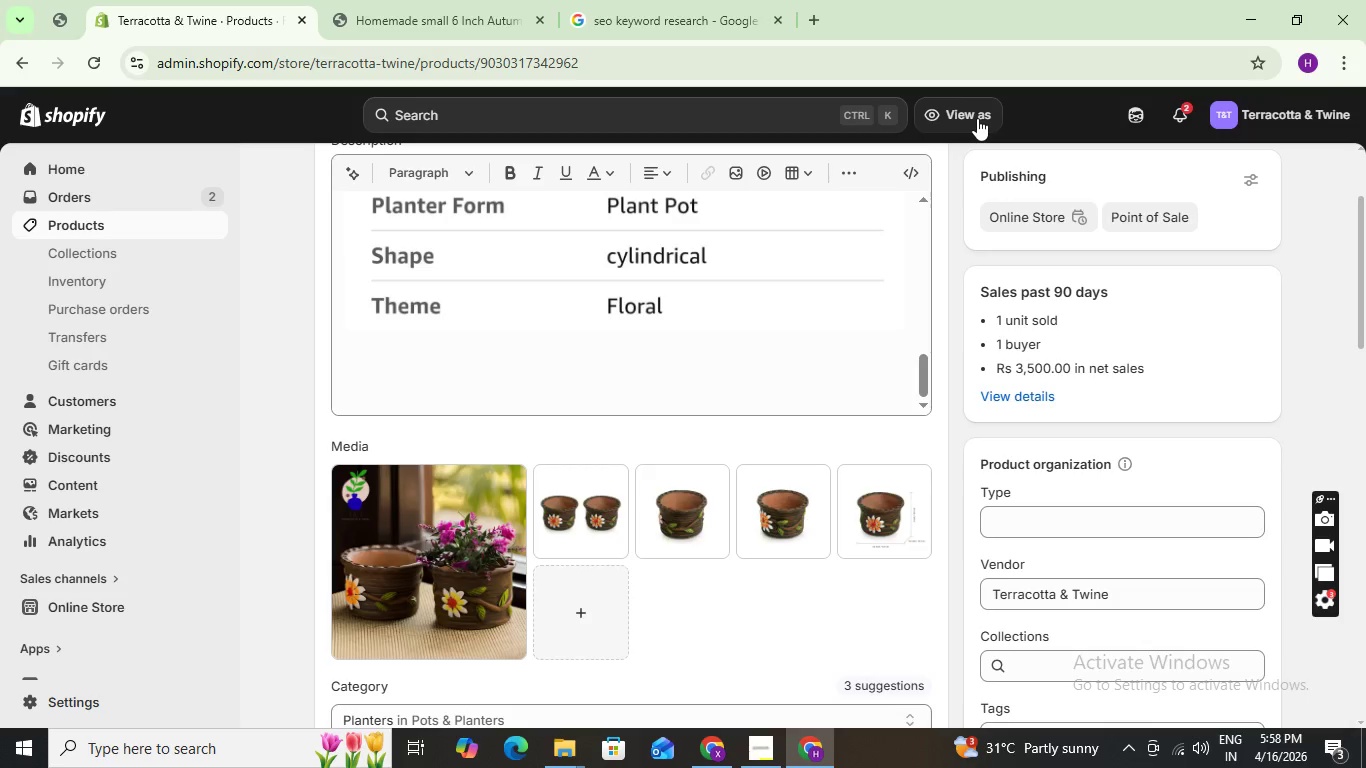 
scroll: coordinate [741, 431], scroll_direction: down, amount: 15.0
 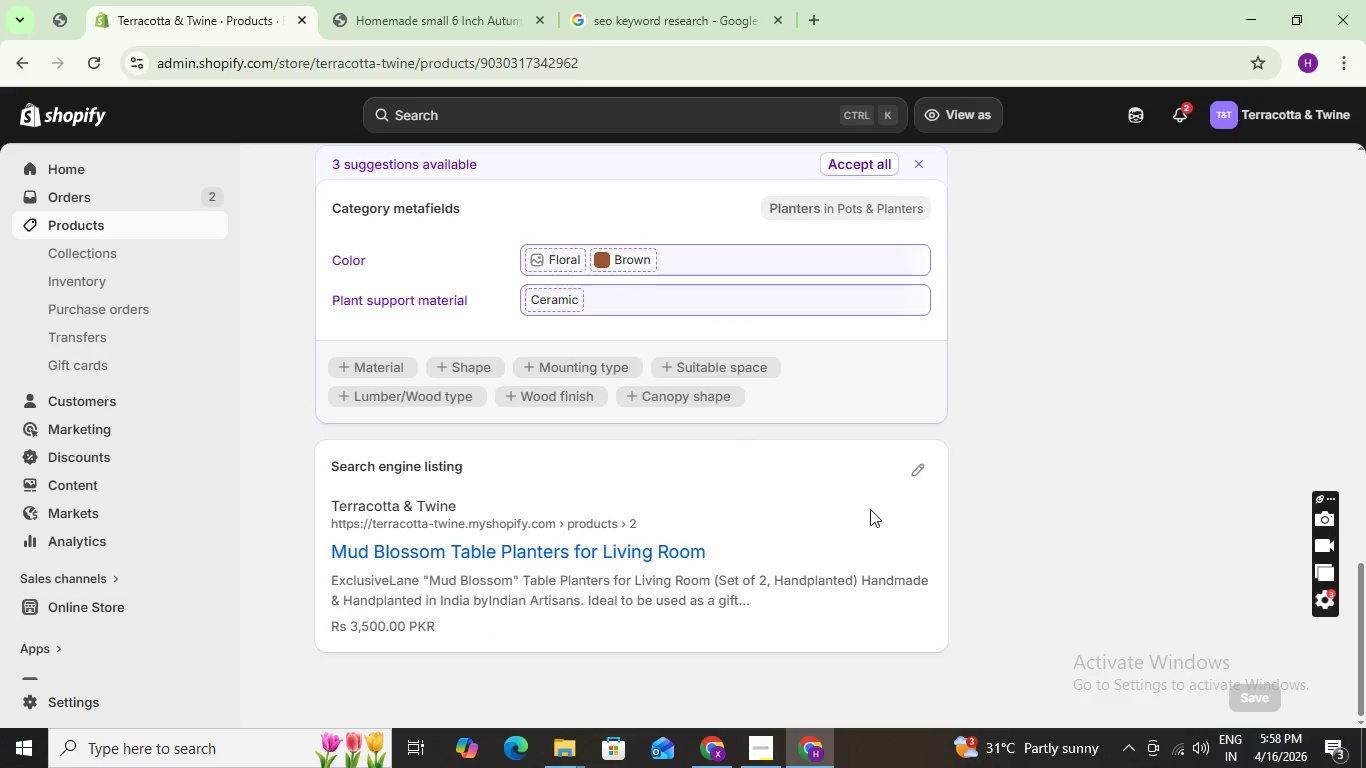 
scroll: coordinate [676, 385], scroll_direction: up, amount: 17.0
 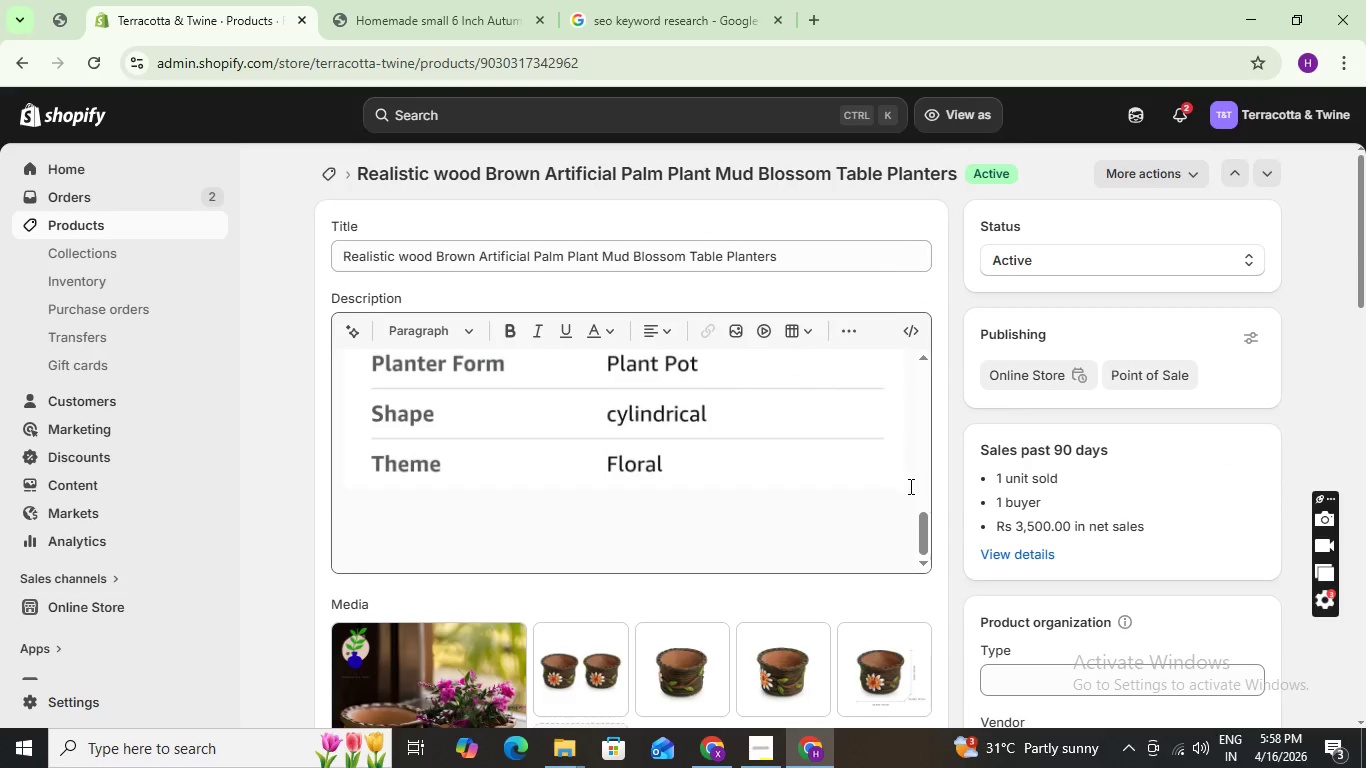 
left_click([910, 486])
 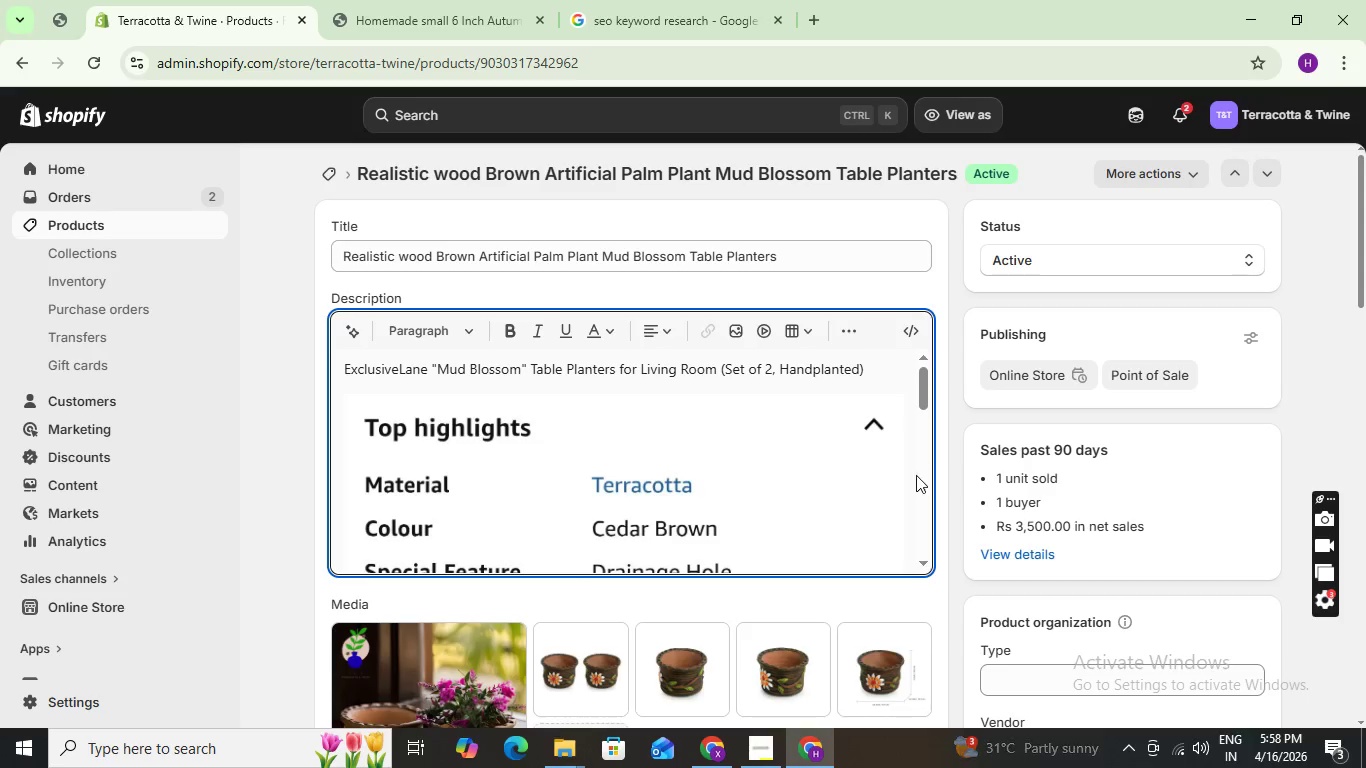 
scroll: coordinate [916, 476], scroll_direction: down, amount: 11.0
 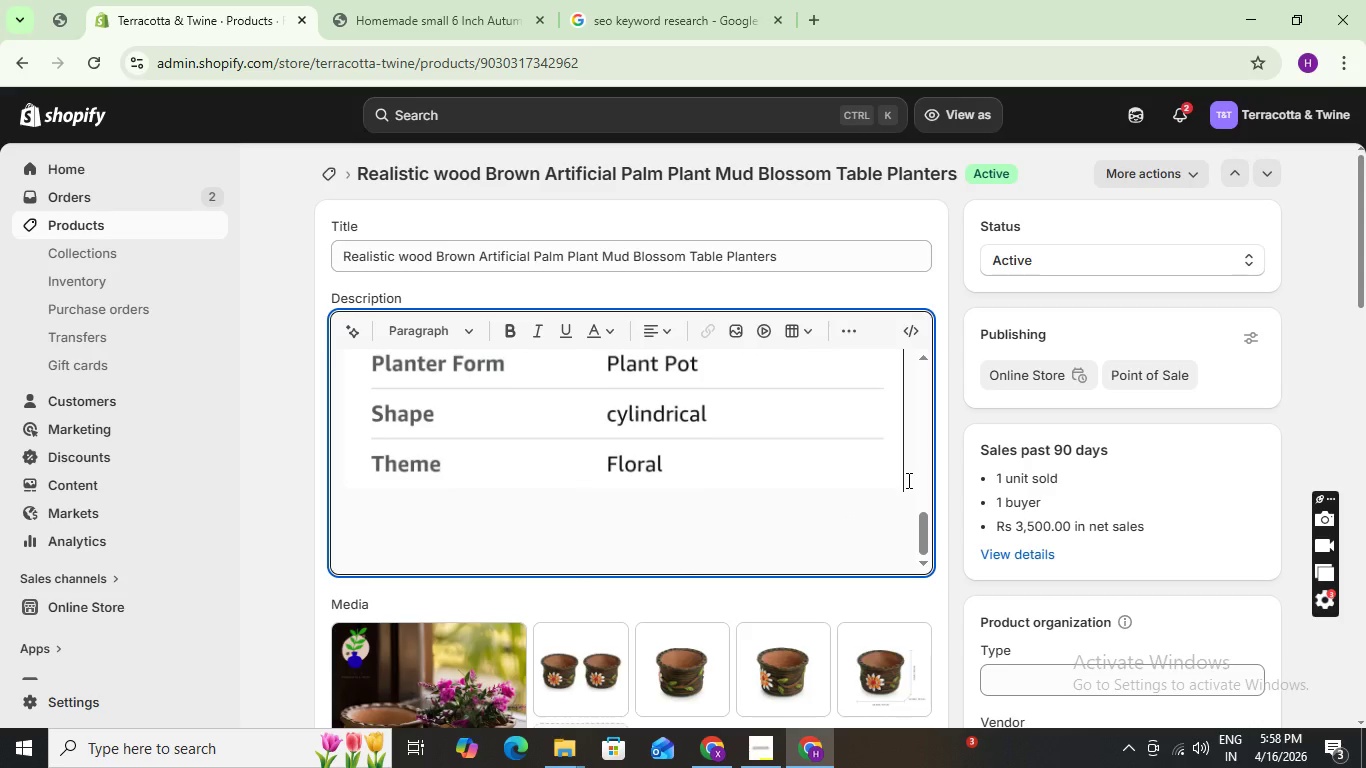 
key(Enter)
 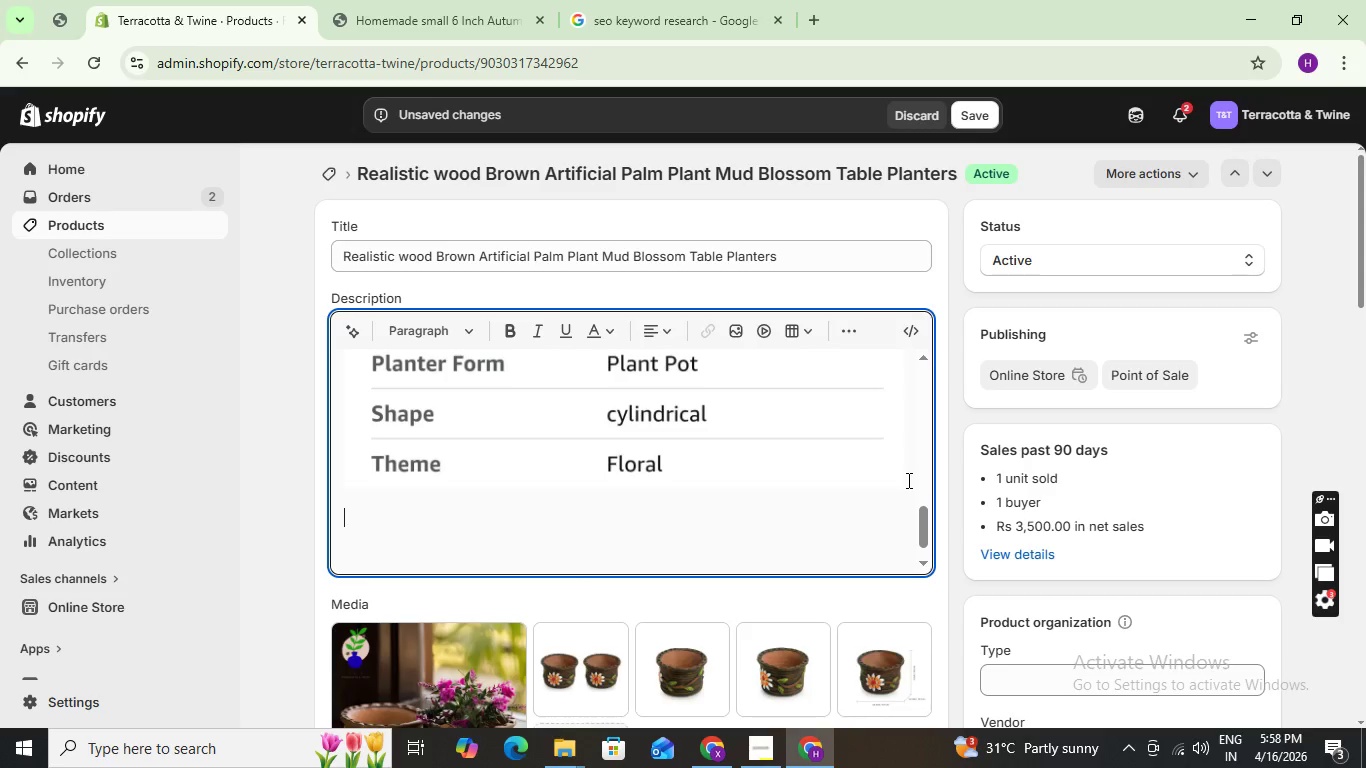 
wait(26.52)
 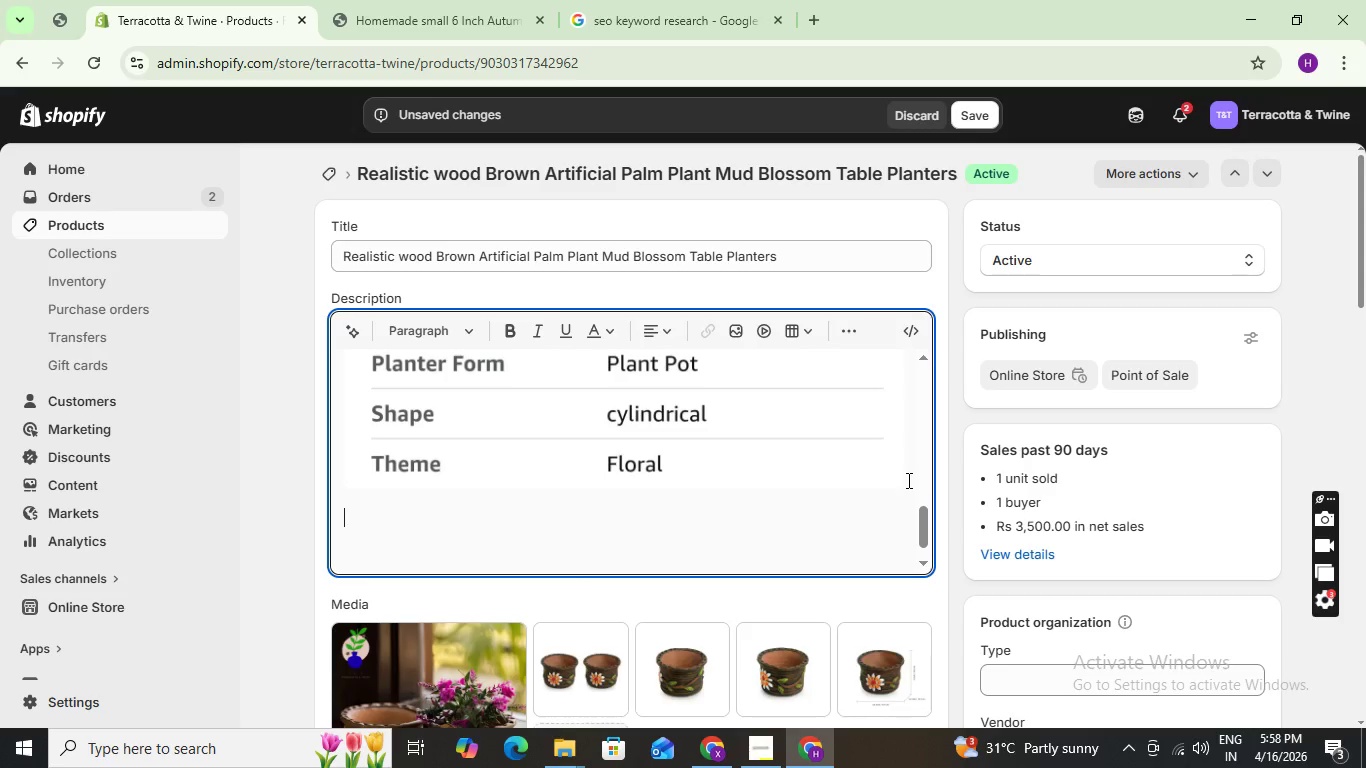 
type(Mounting Type:)
 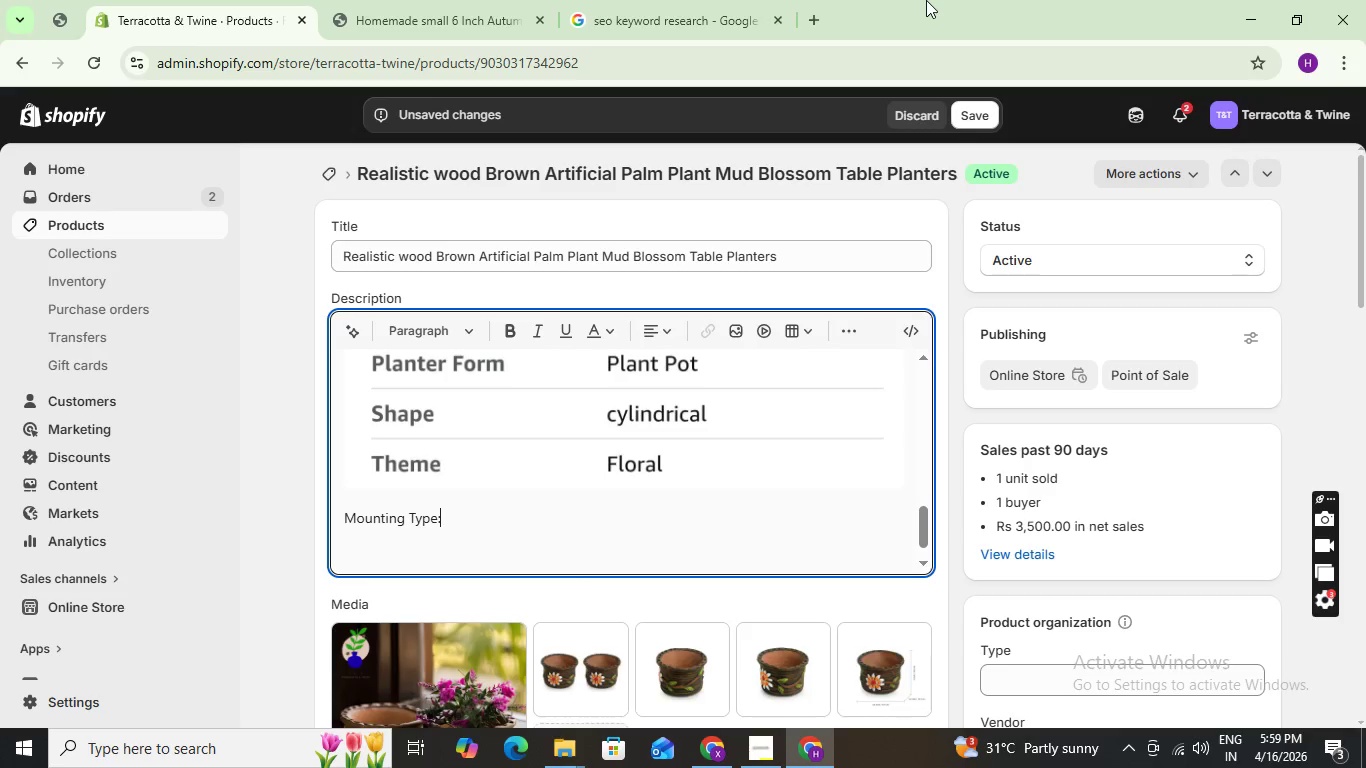 
type( Table )
key(Backspace)
type(top)
 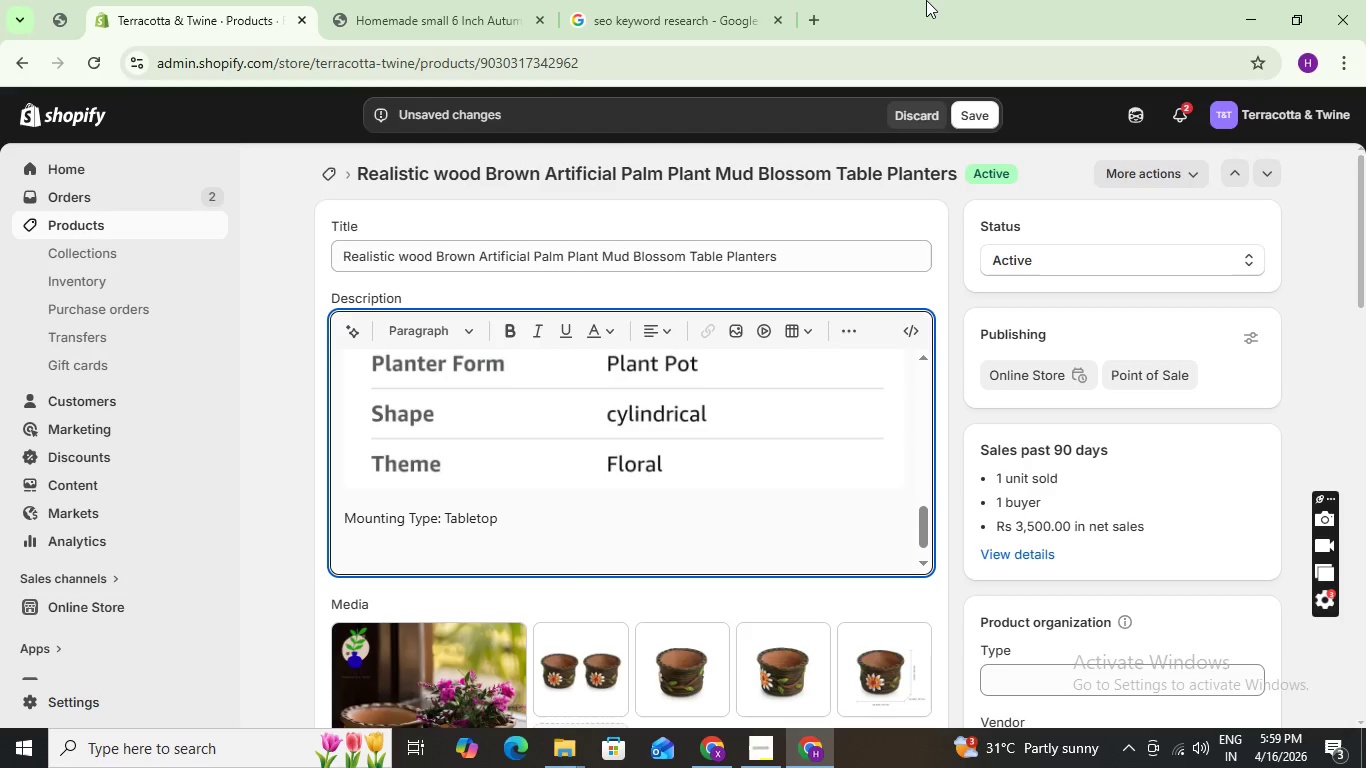 
key(Enter)
 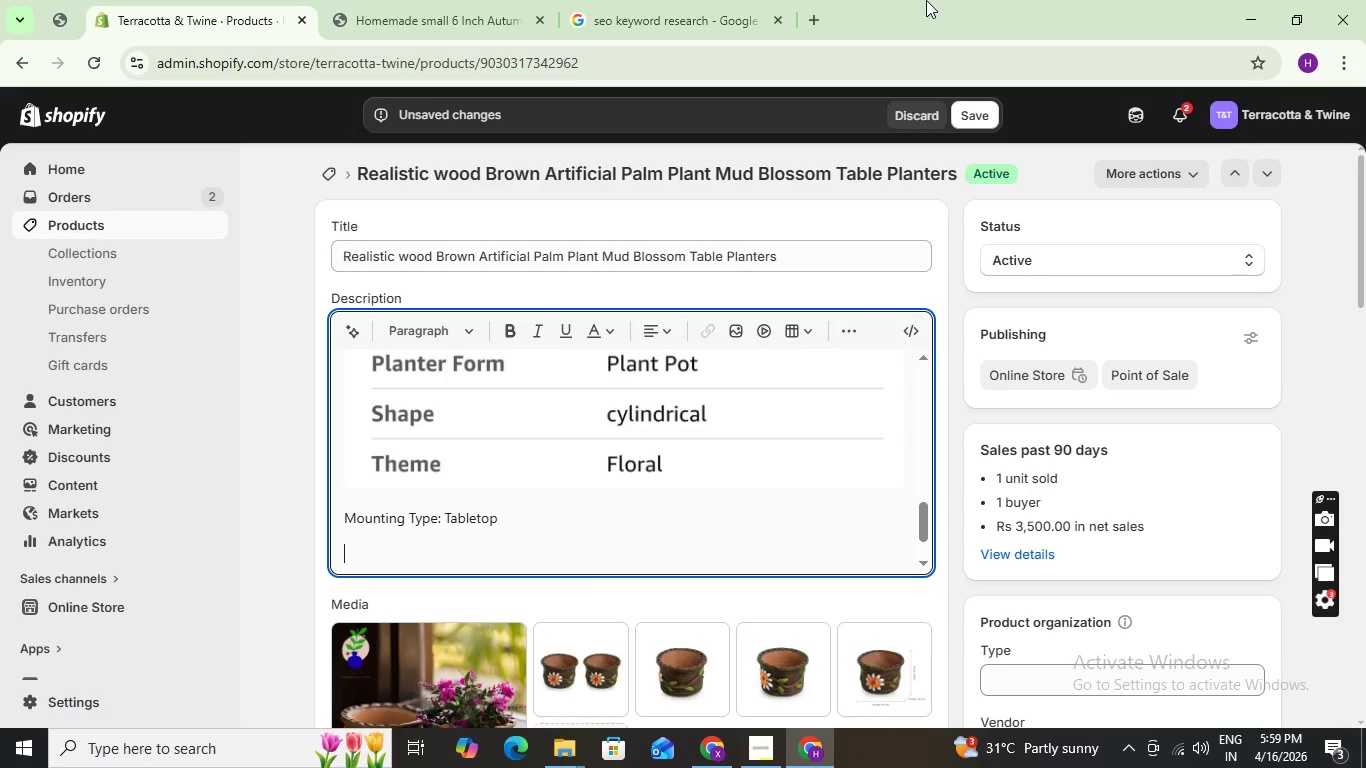 
hold_key(key=ShiftLeft, duration=1.52)
 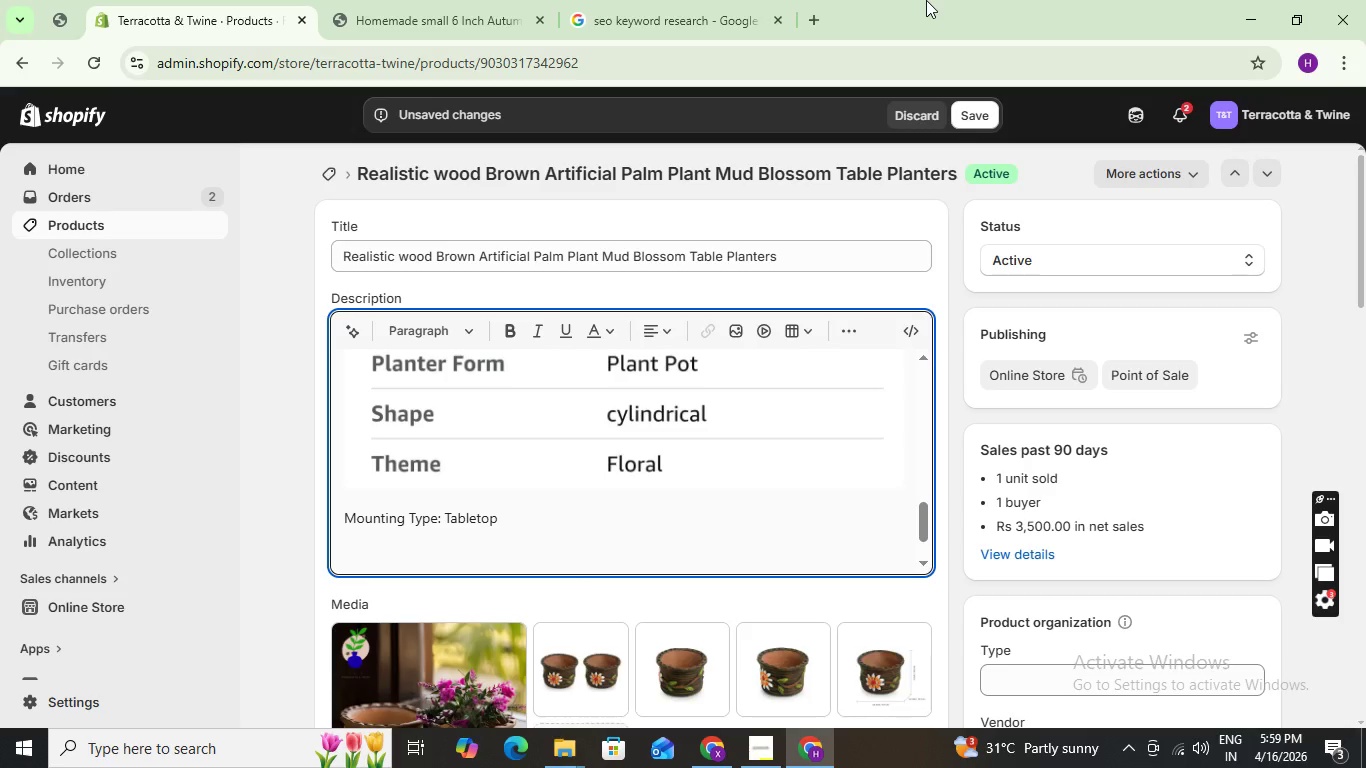 
type(Plant )
 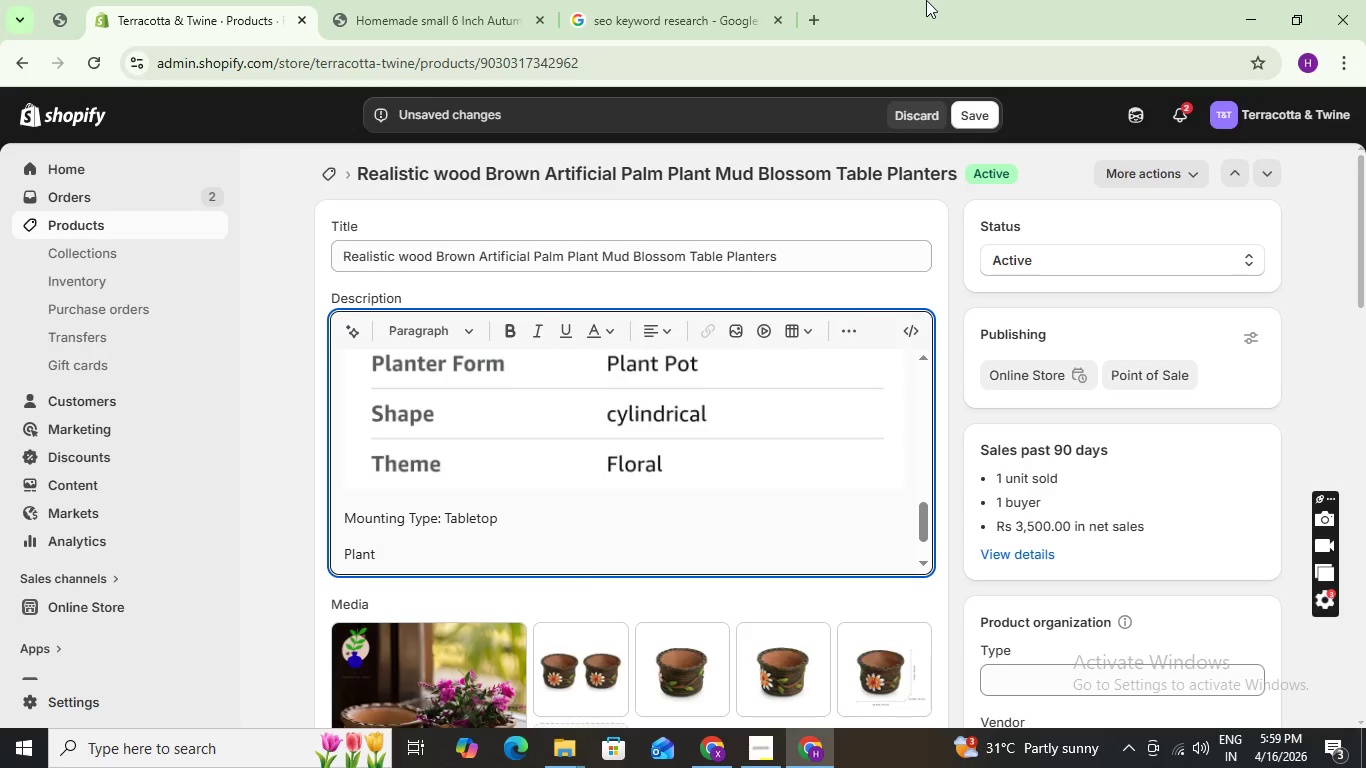 
type(or Animal Product Type :)
 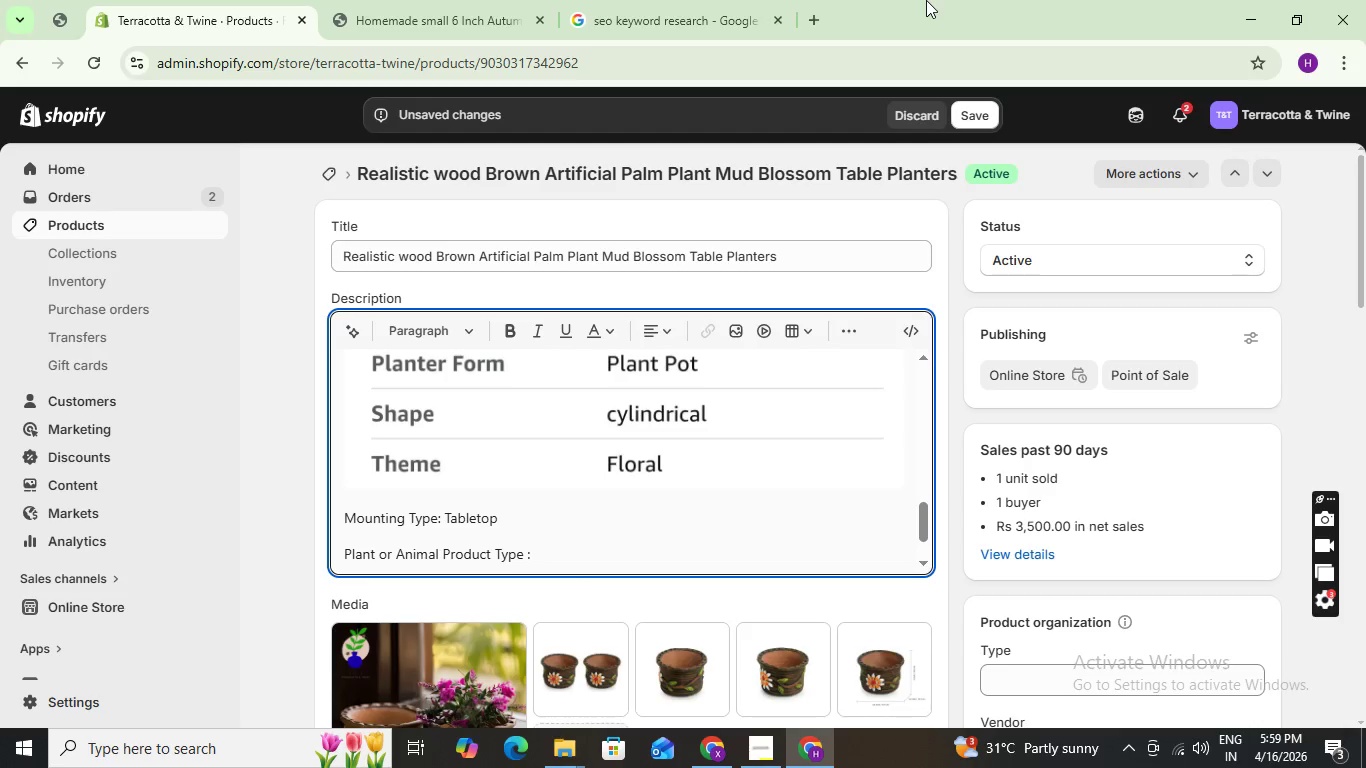 
left_click([445, 518])
 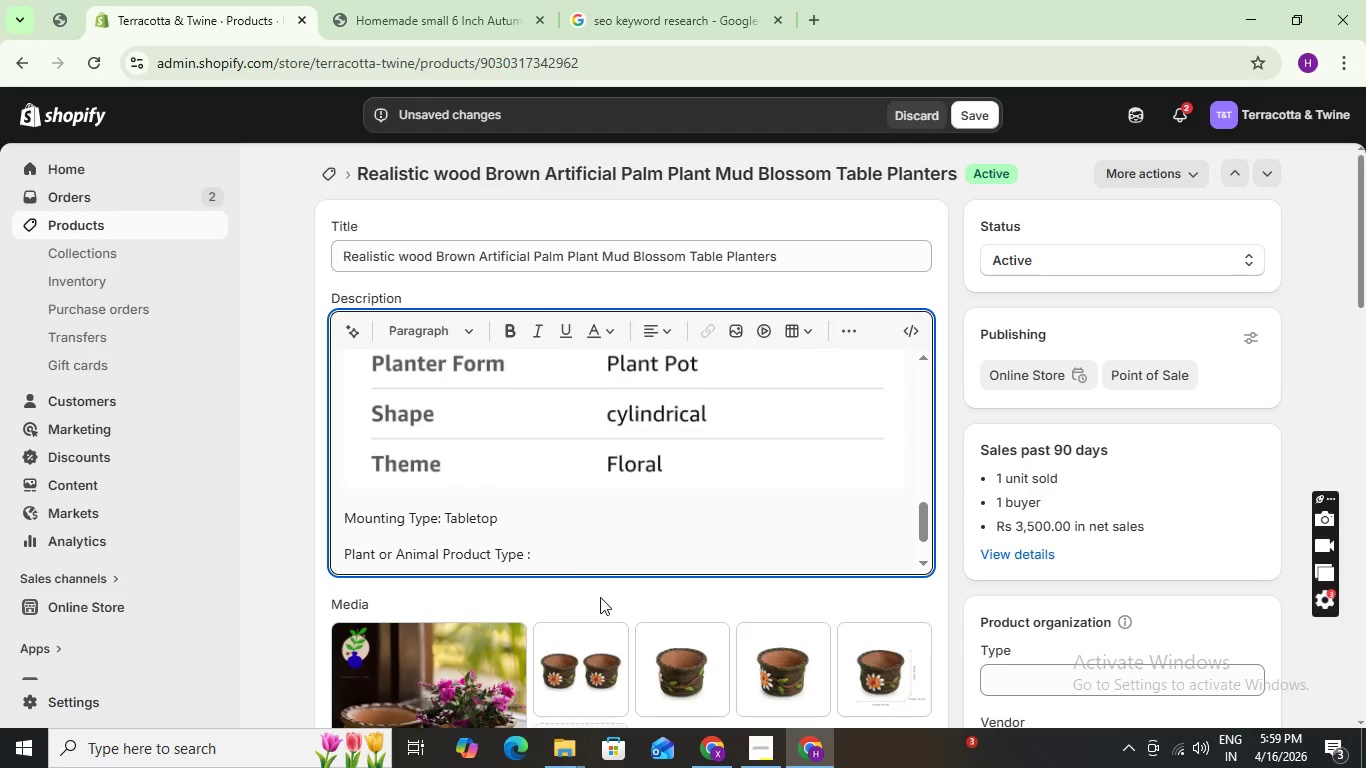 
key(Tab)
 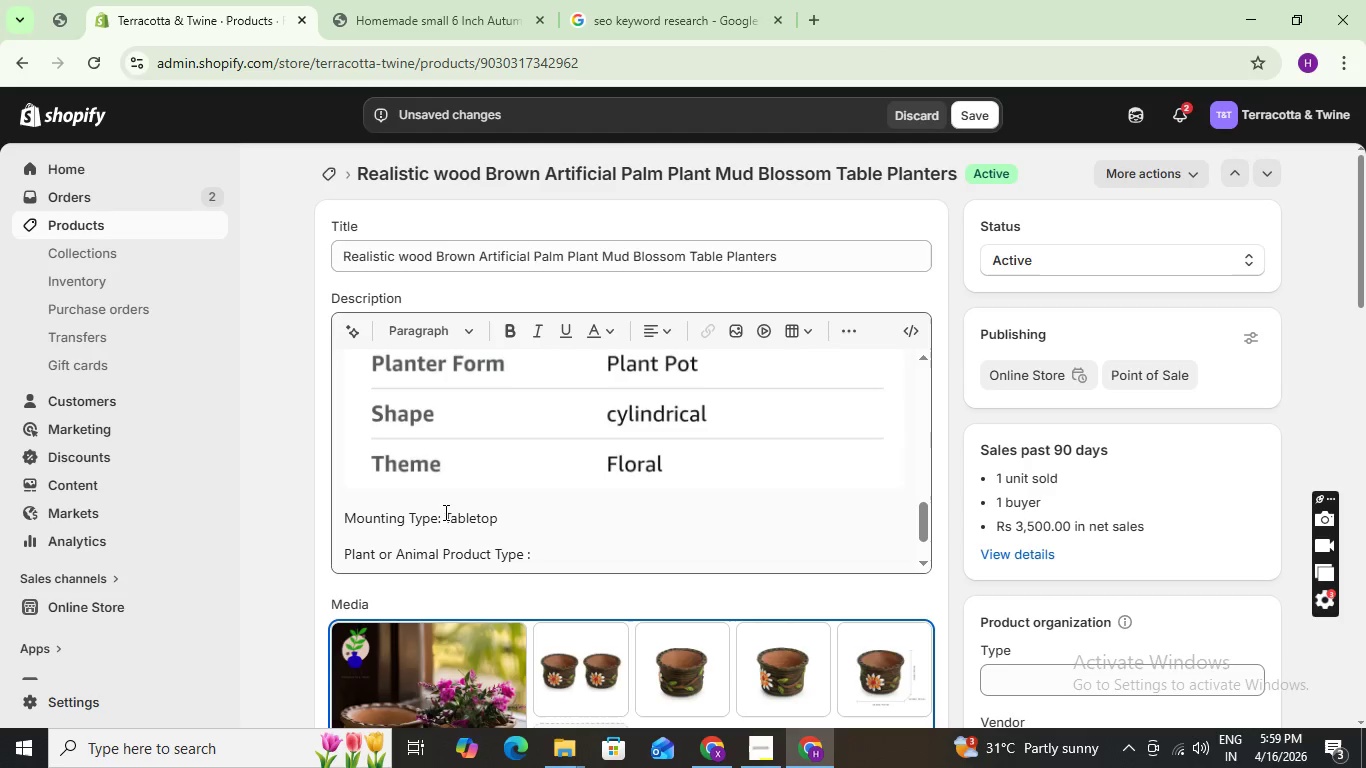 
left_click_drag(start_coordinate=[441, 513], to_coordinate=[476, 519])
 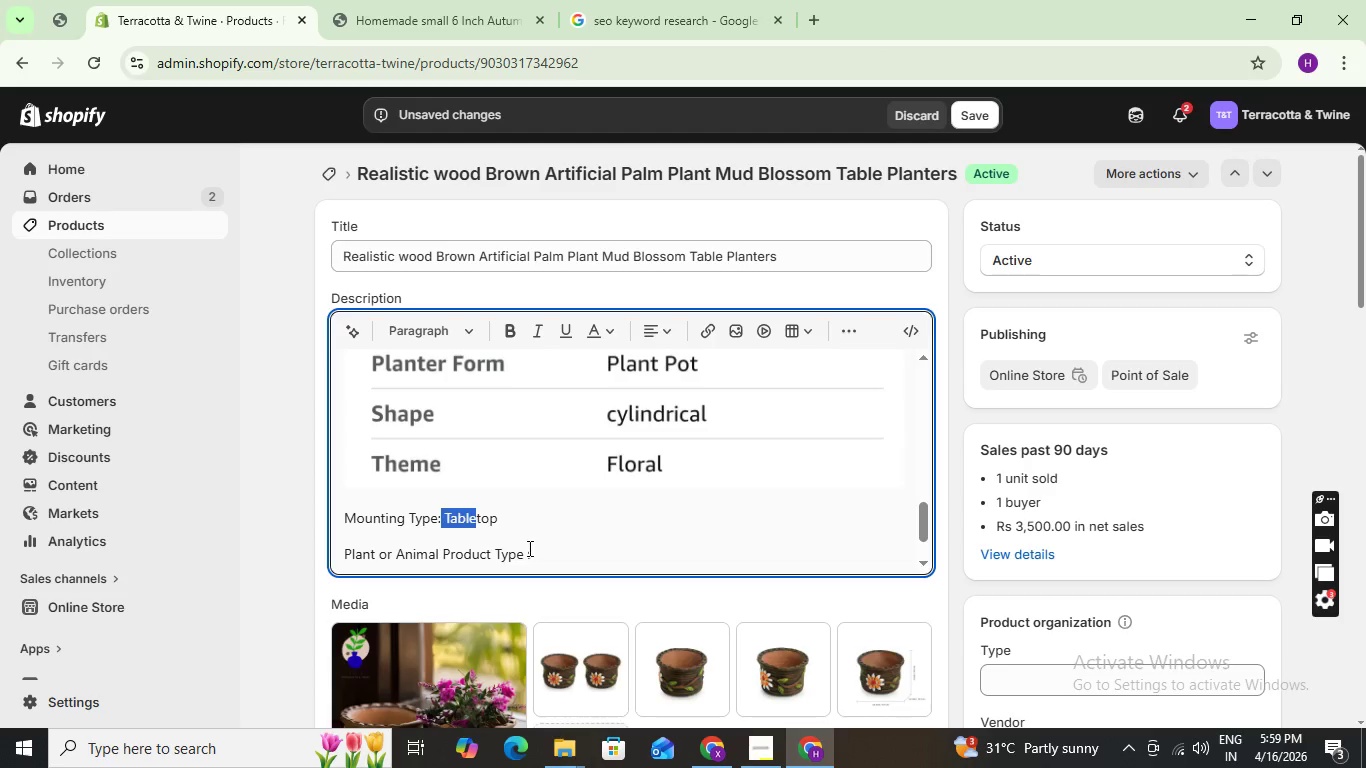 
key(Tab)
 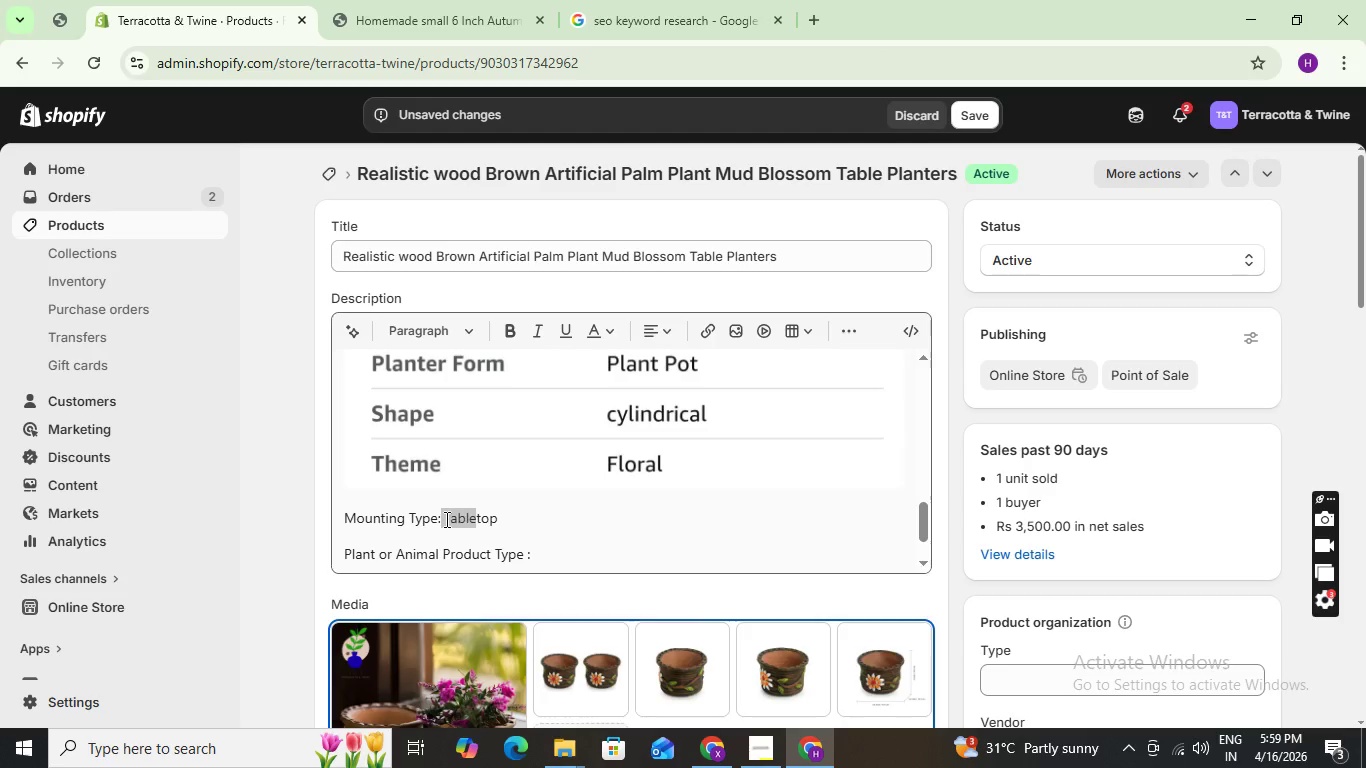 
left_click_drag(start_coordinate=[445, 519], to_coordinate=[452, 519])
 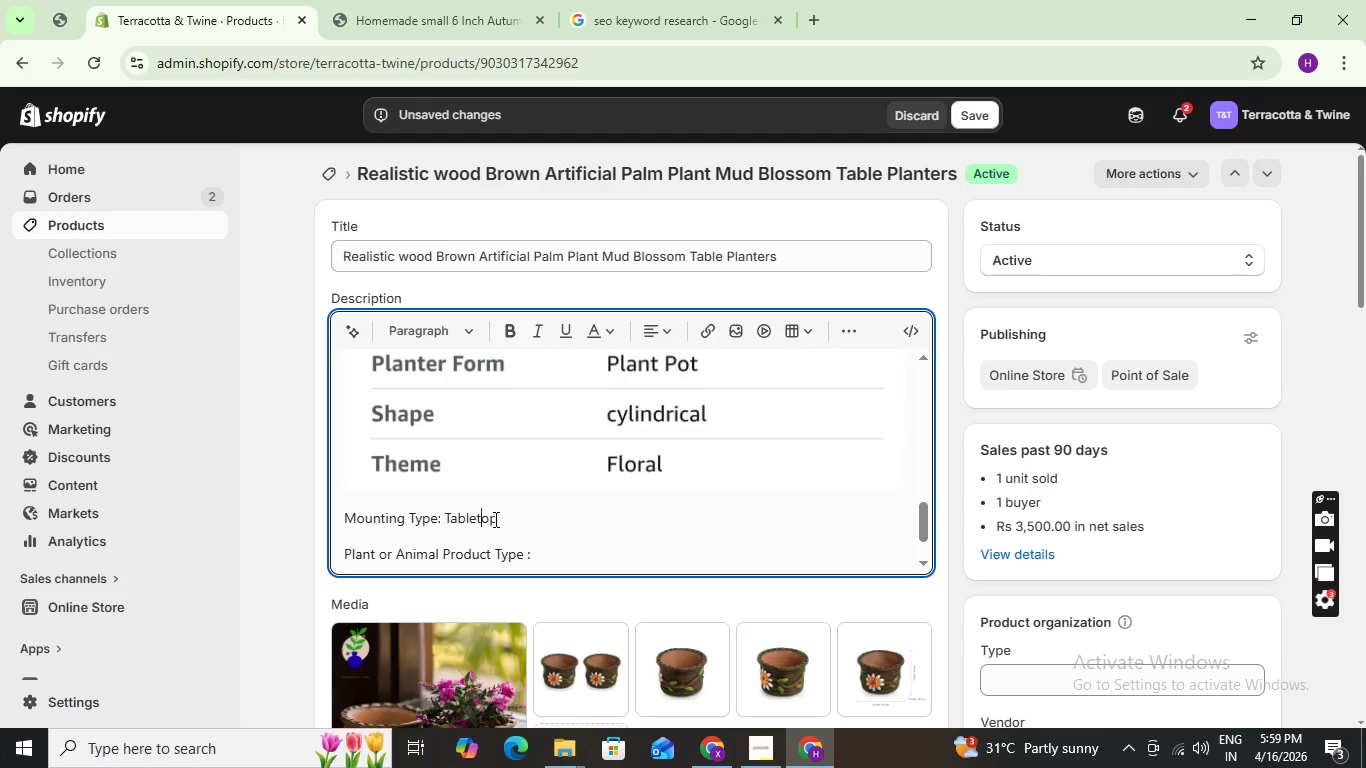 
left_click_drag(start_coordinate=[485, 519], to_coordinate=[498, 519])
 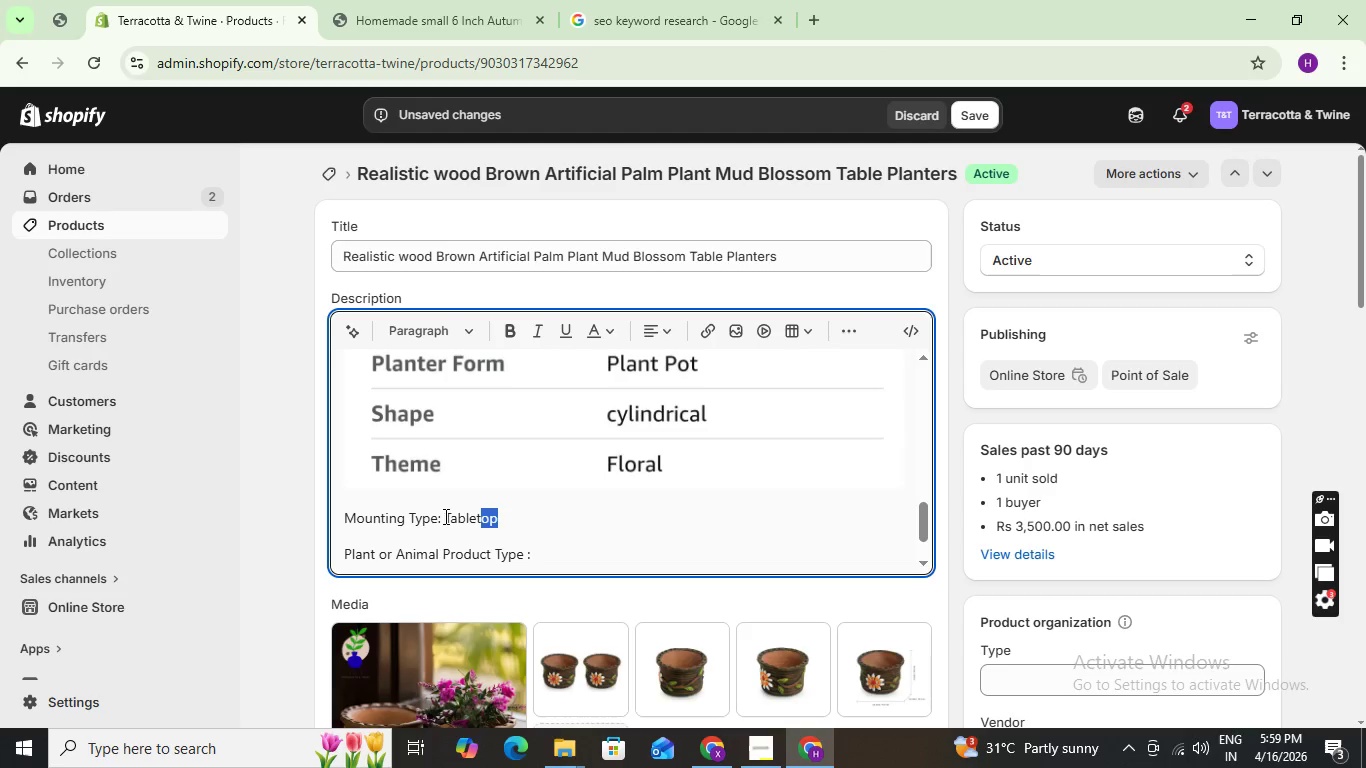 
left_click([446, 516])
 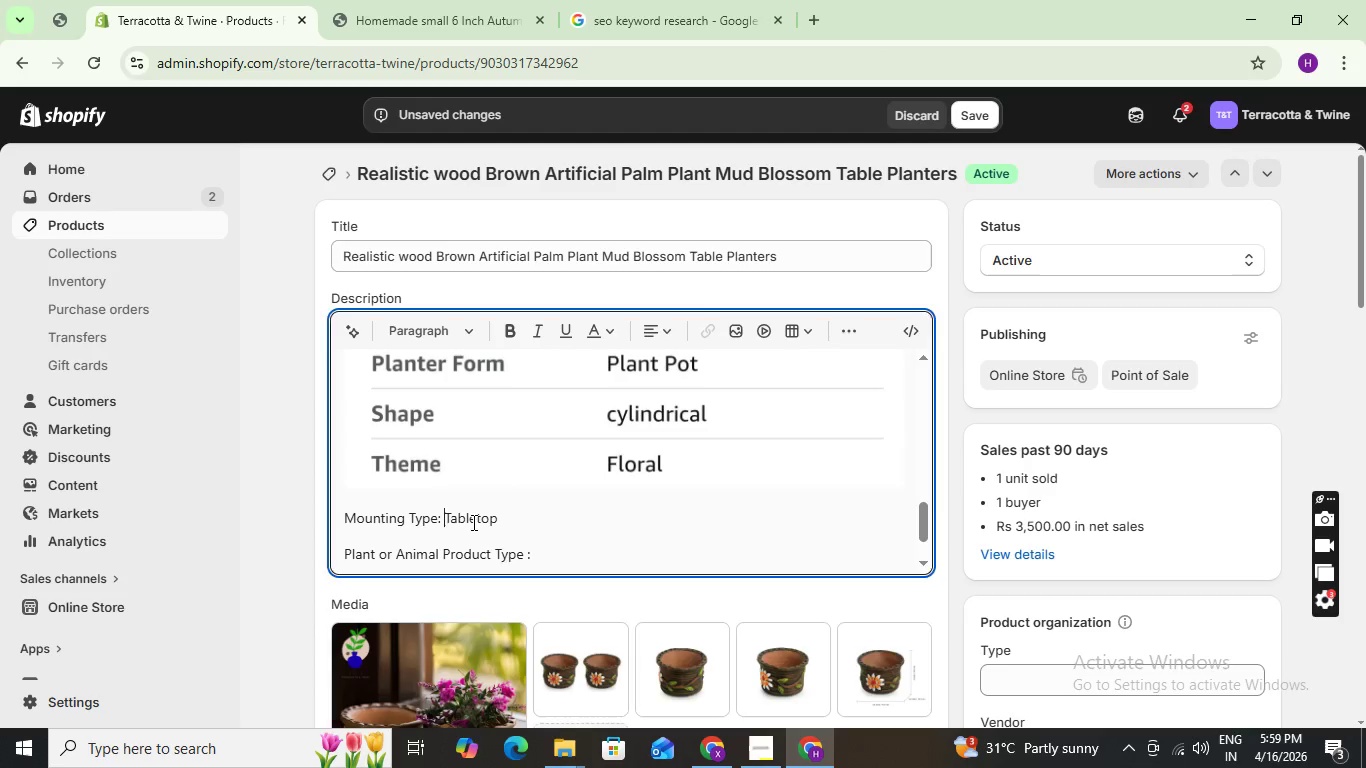 
key(Tab)
 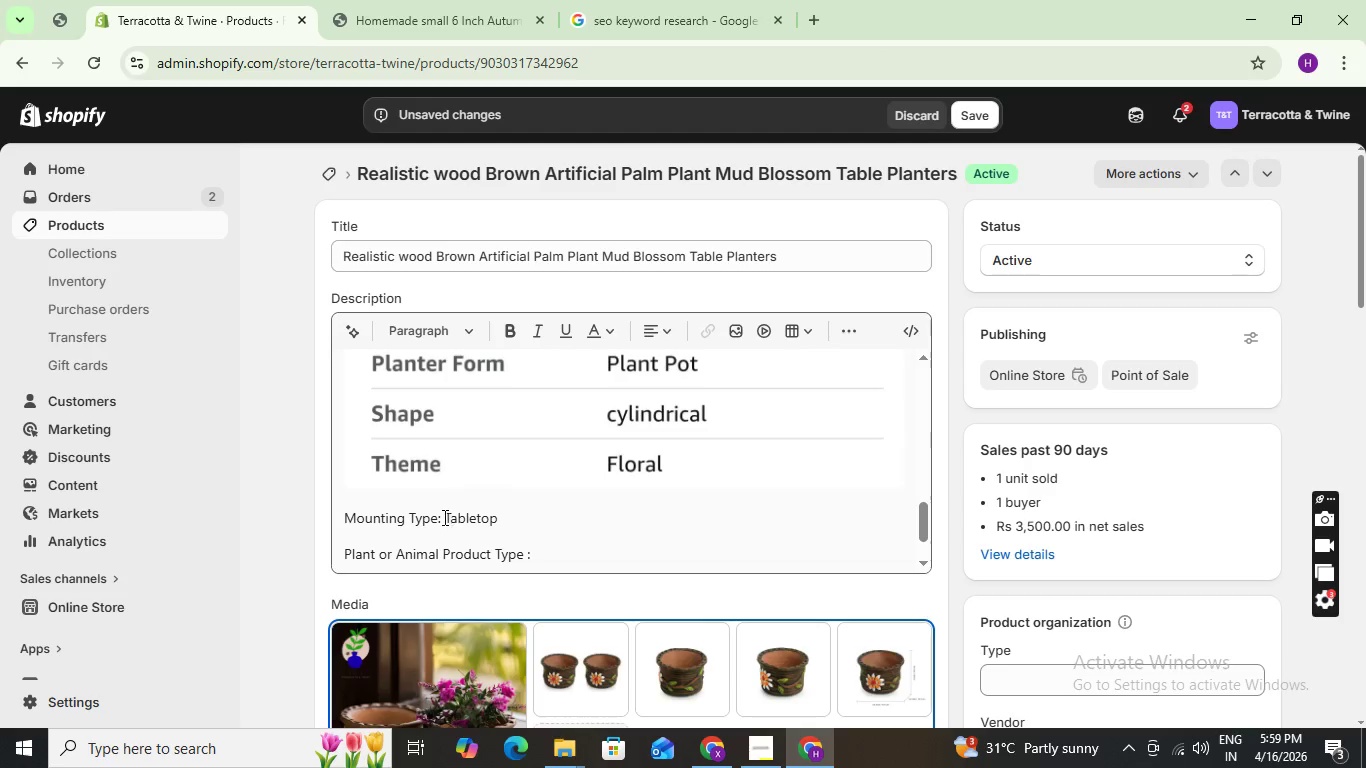 
left_click([443, 517])
 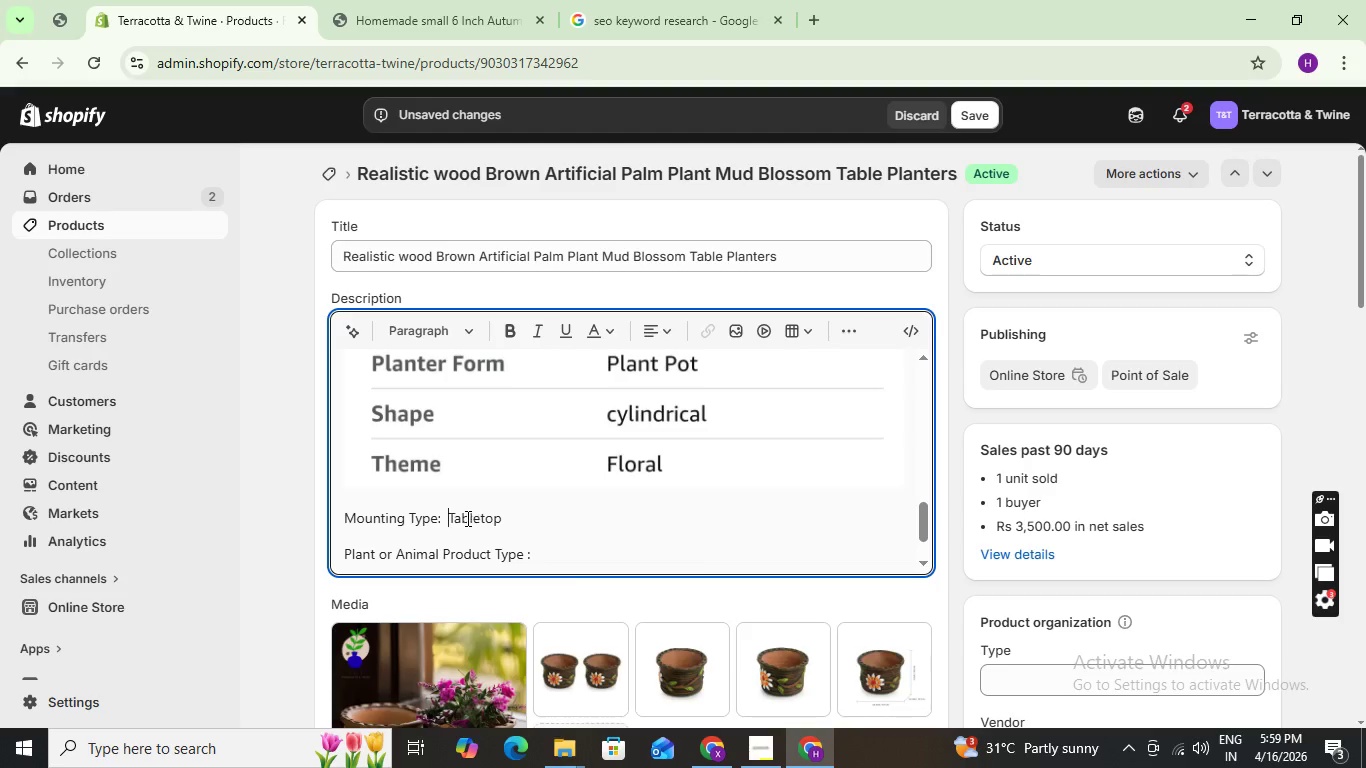 
hold_key(key=Space, duration=1.19)
 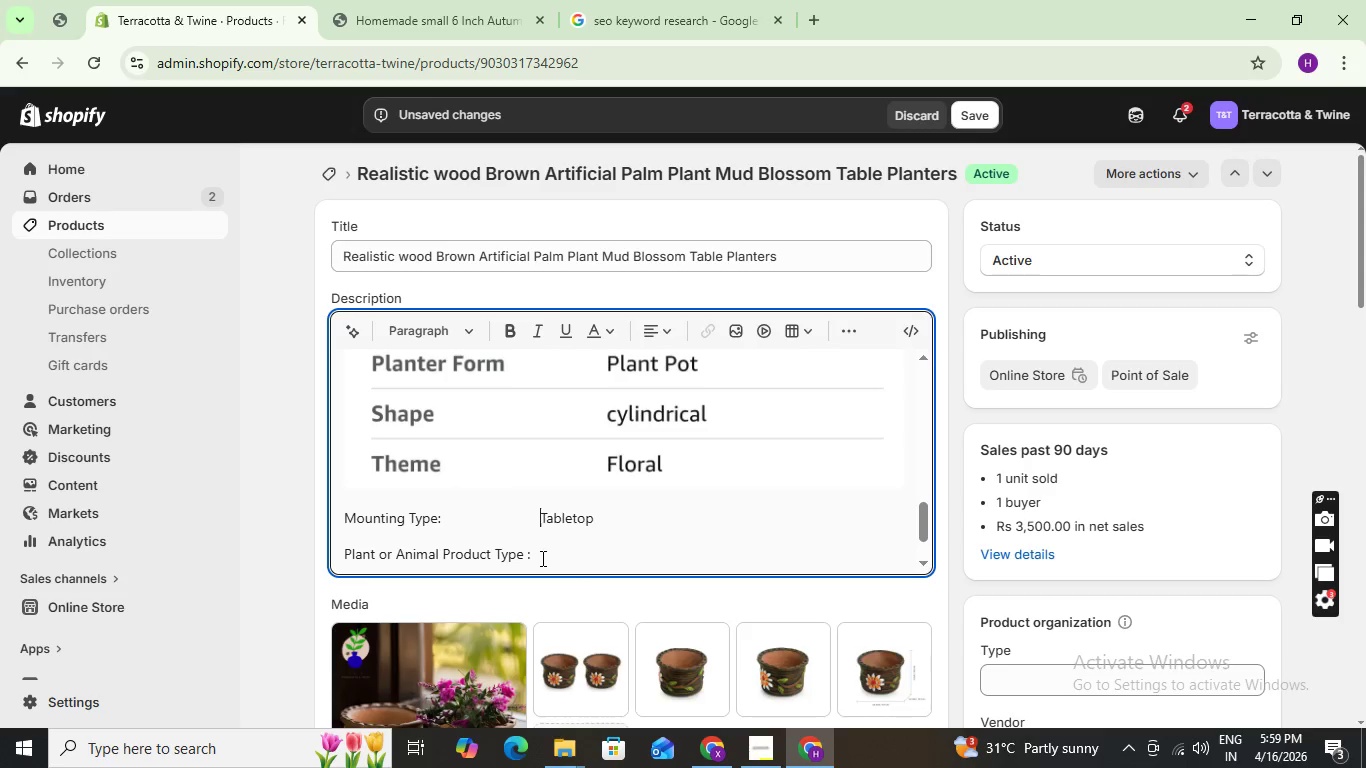 
key(Space)
 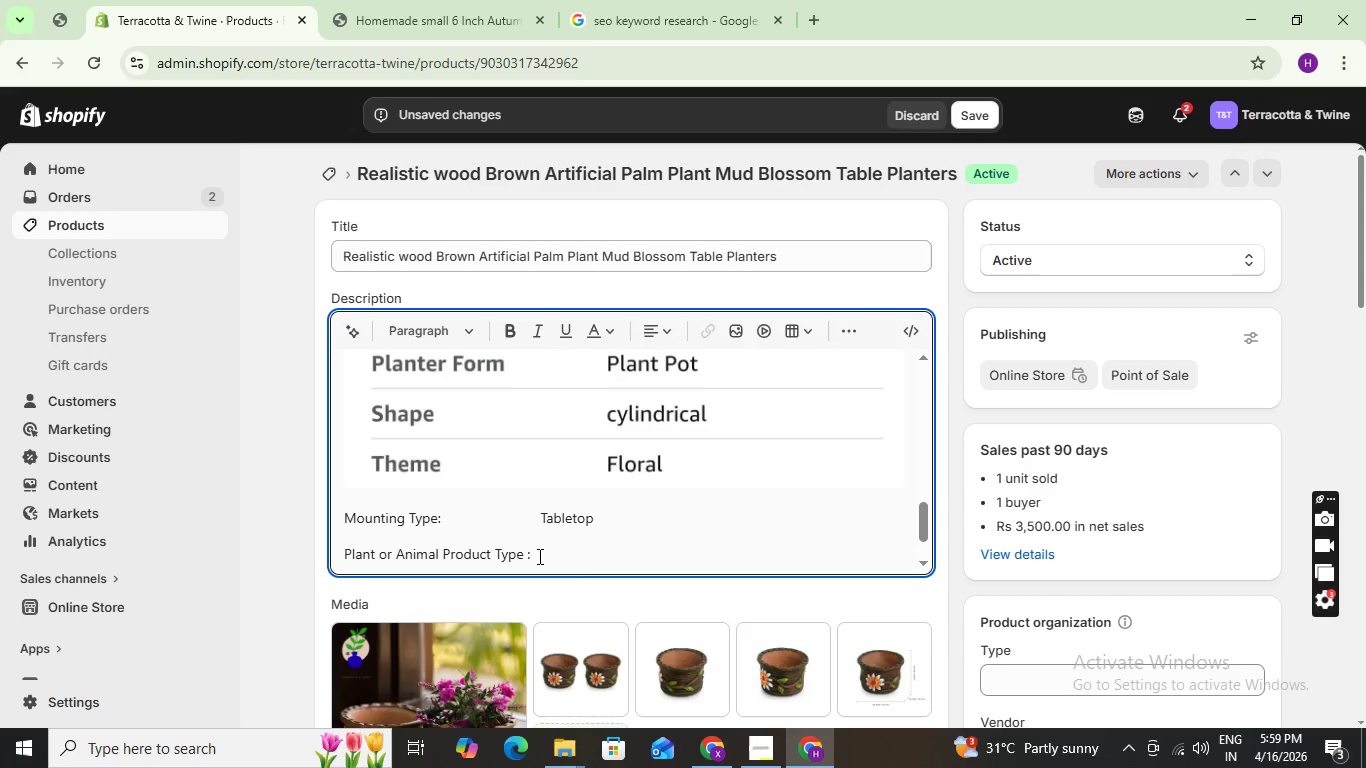 
left_click([538, 556])
 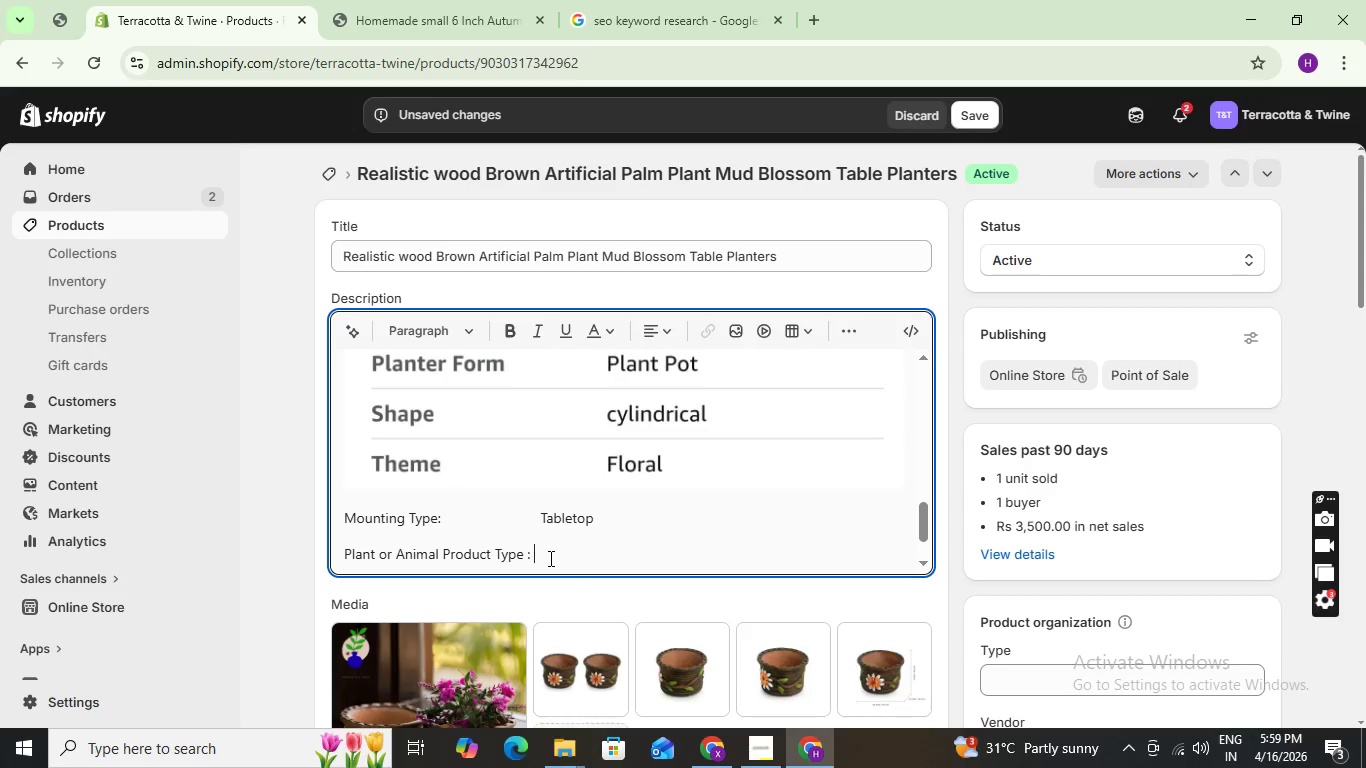 
type(  Flower)
 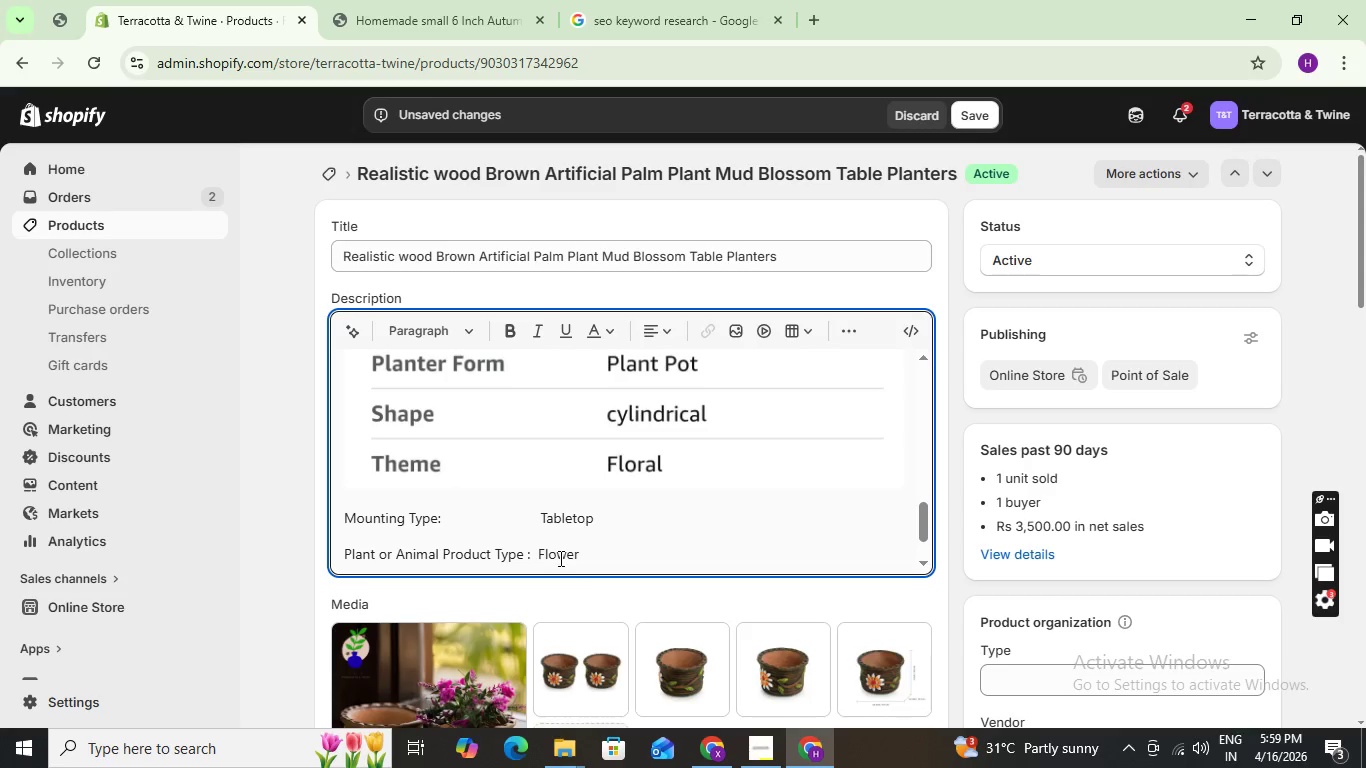 
left_click([535, 558])
 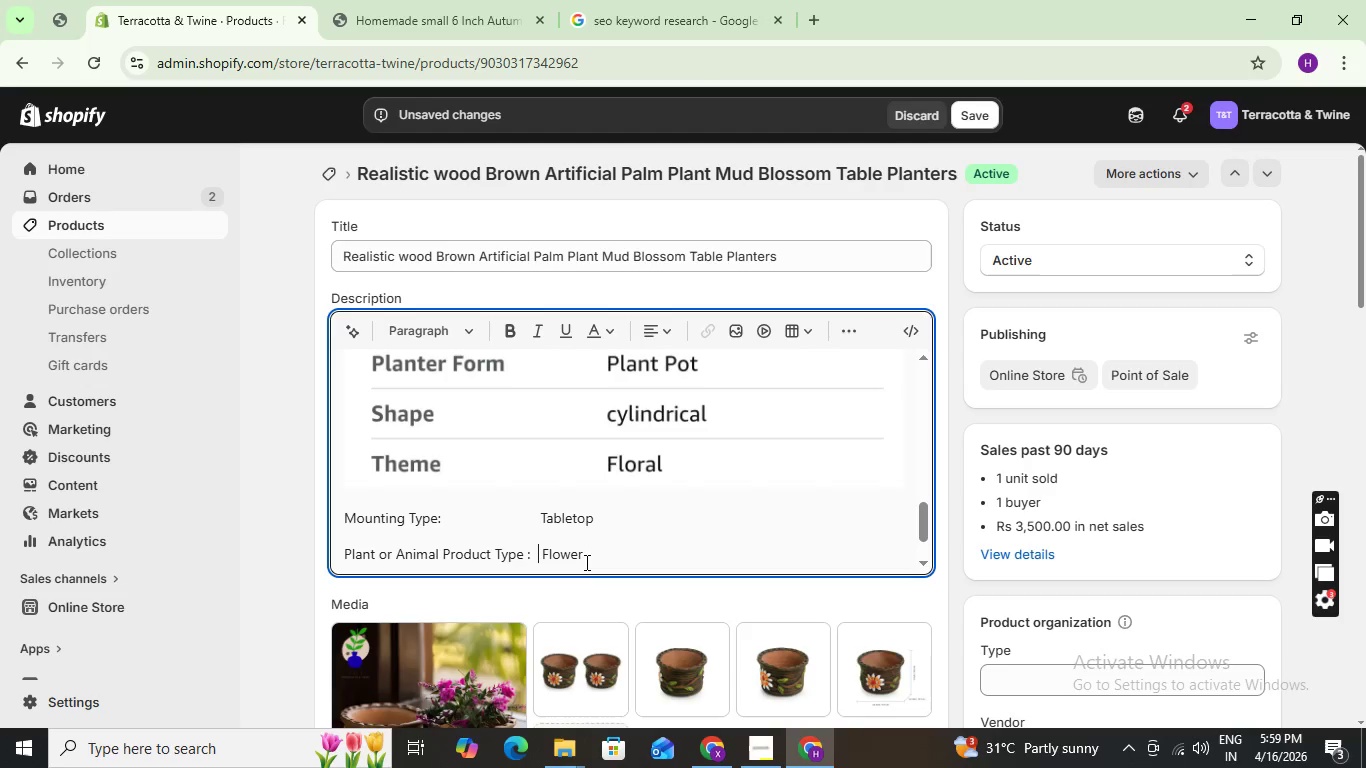 
key(Space)
 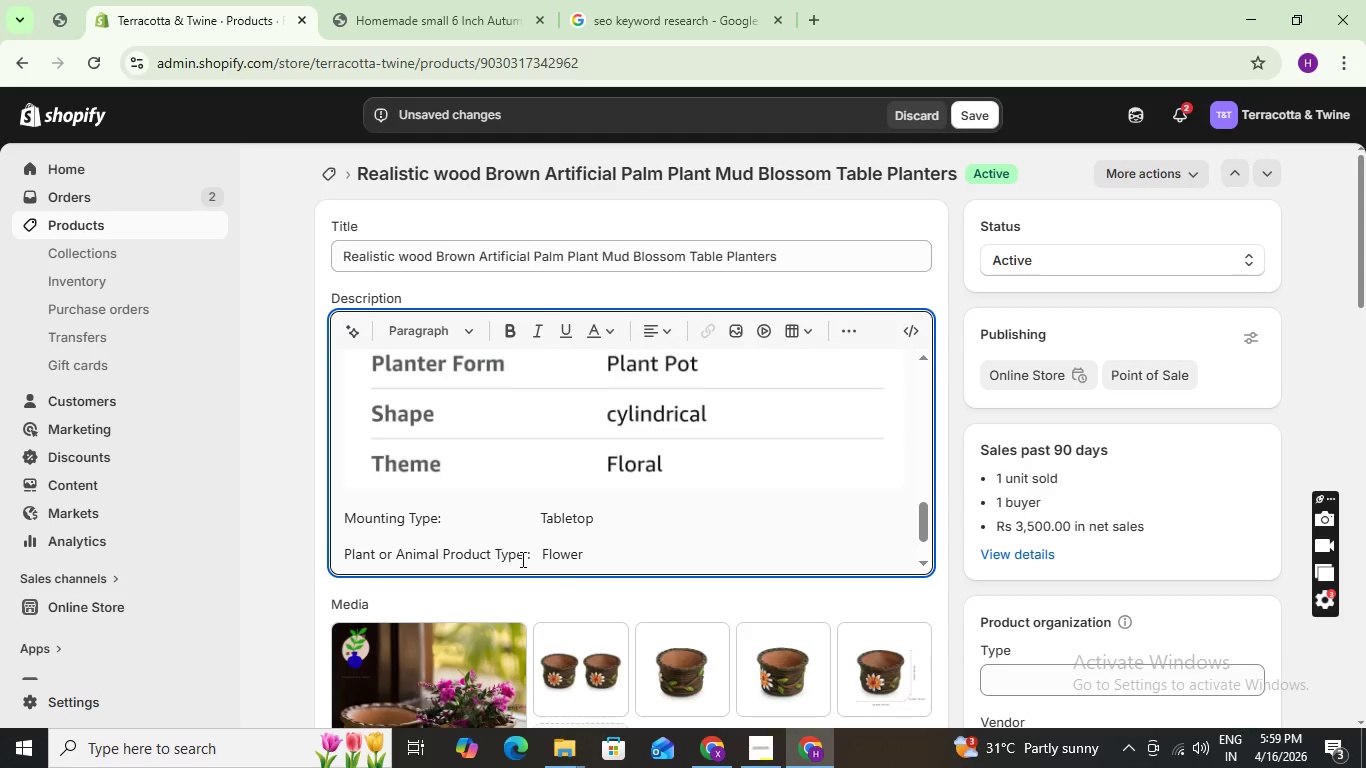 
left_click_drag(start_coordinate=[533, 560], to_coordinate=[332, 467])
 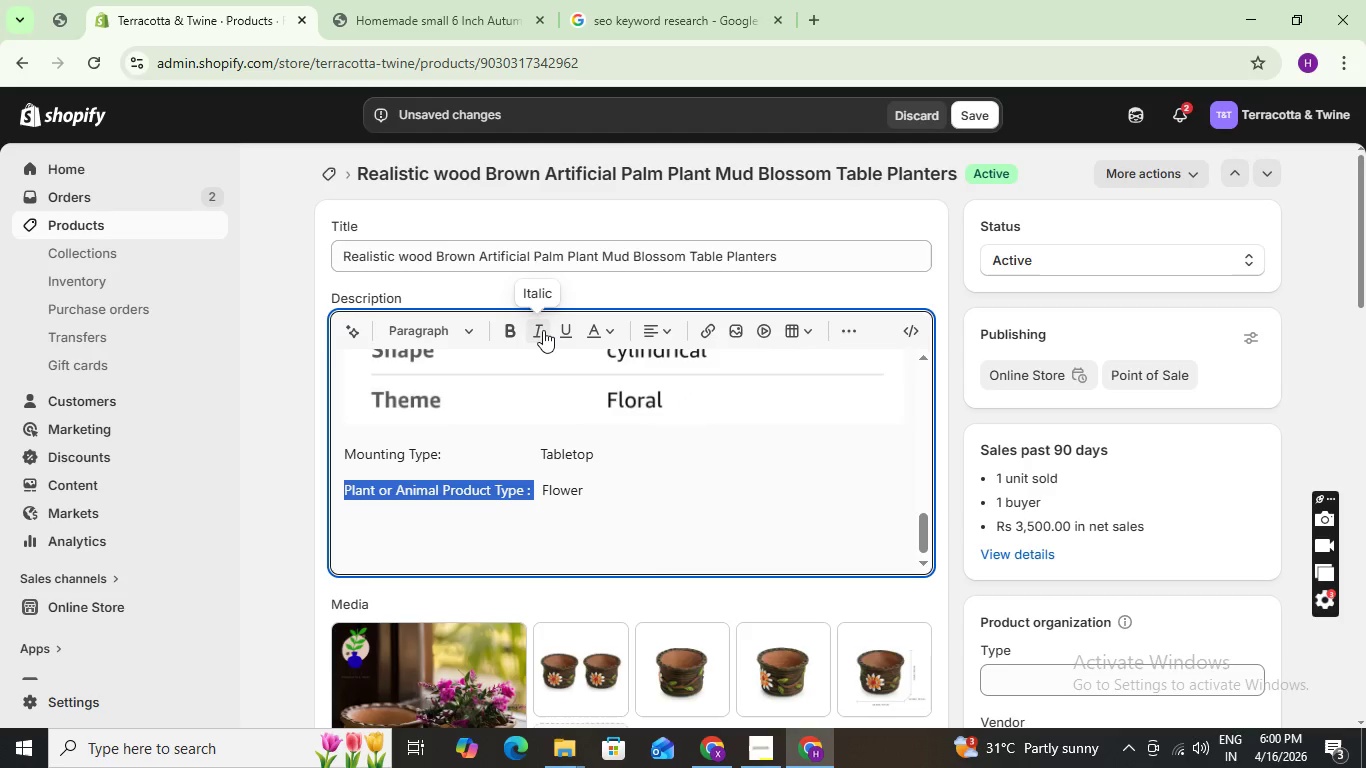 
left_click([513, 325])
 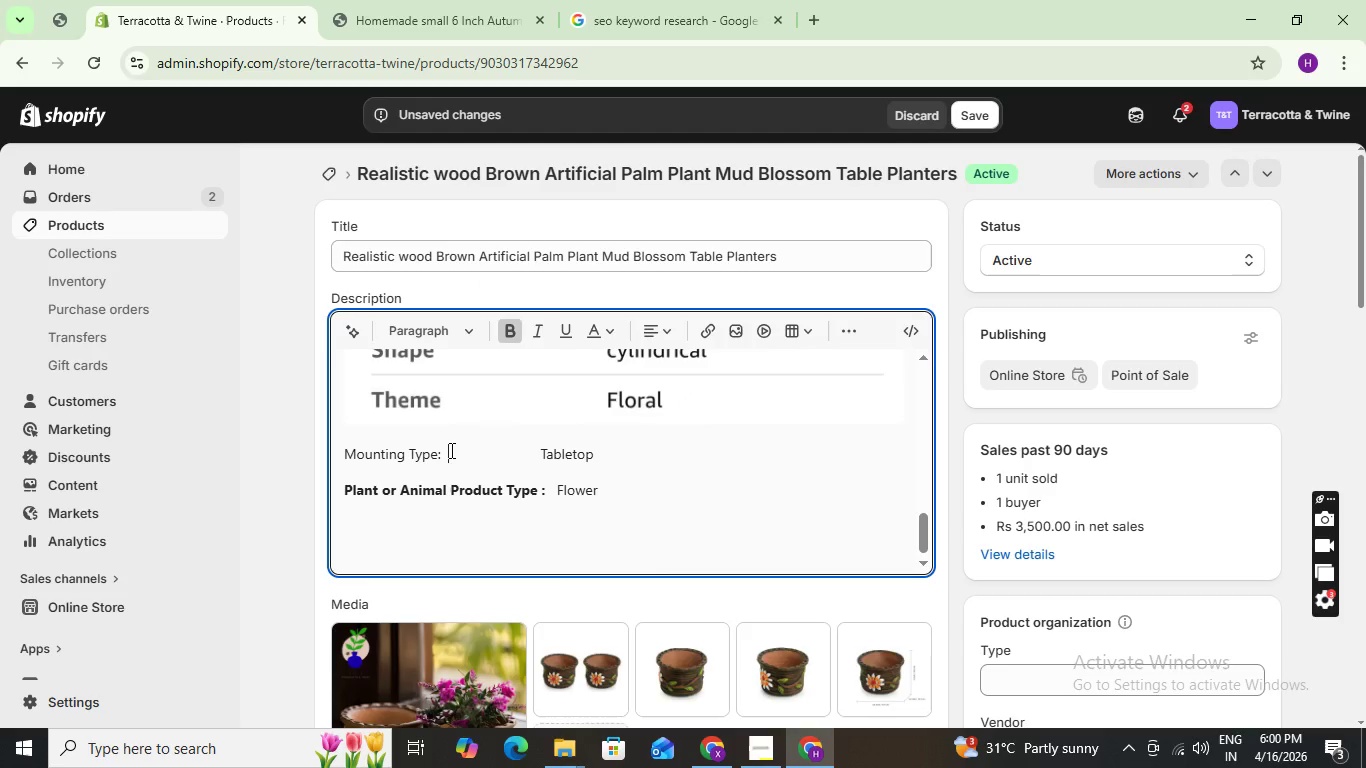 
left_click([450, 450])
 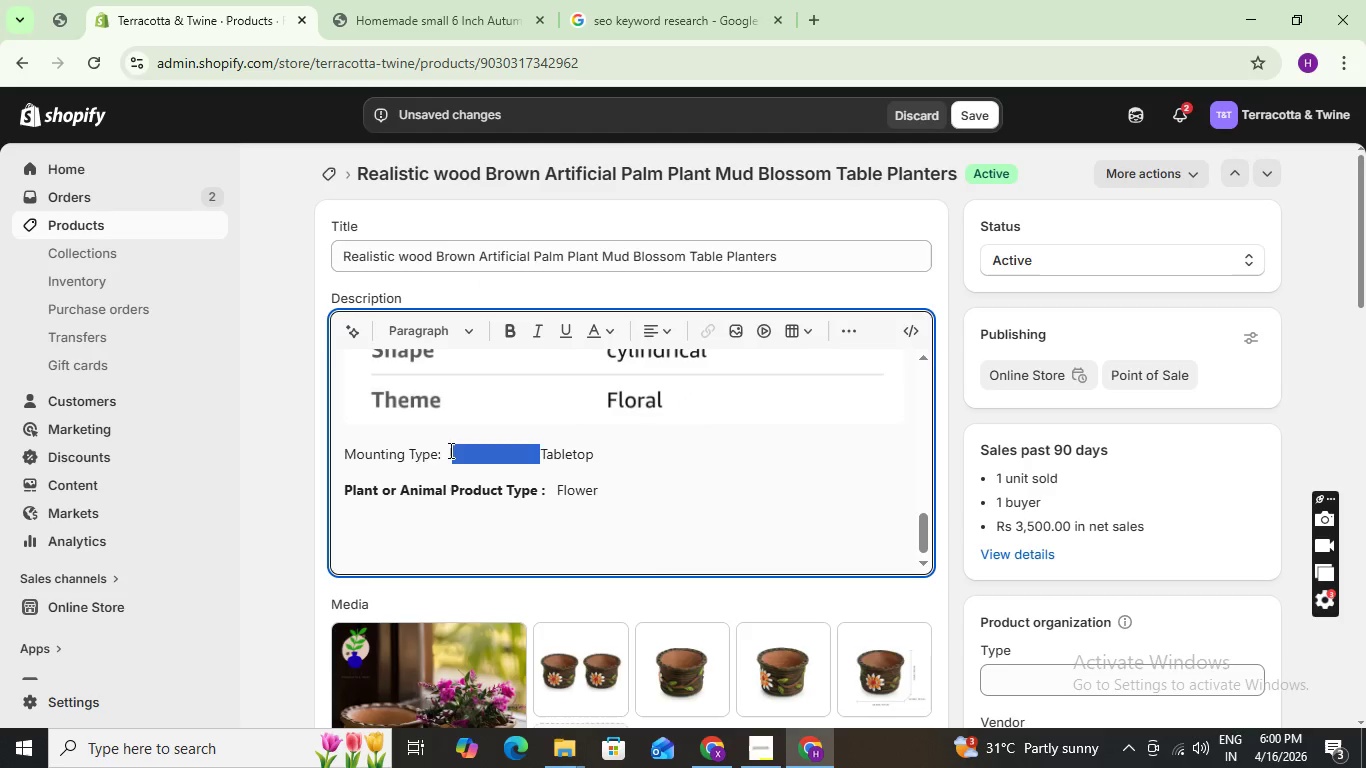 
left_click_drag(start_coordinate=[451, 450], to_coordinate=[329, 450])
 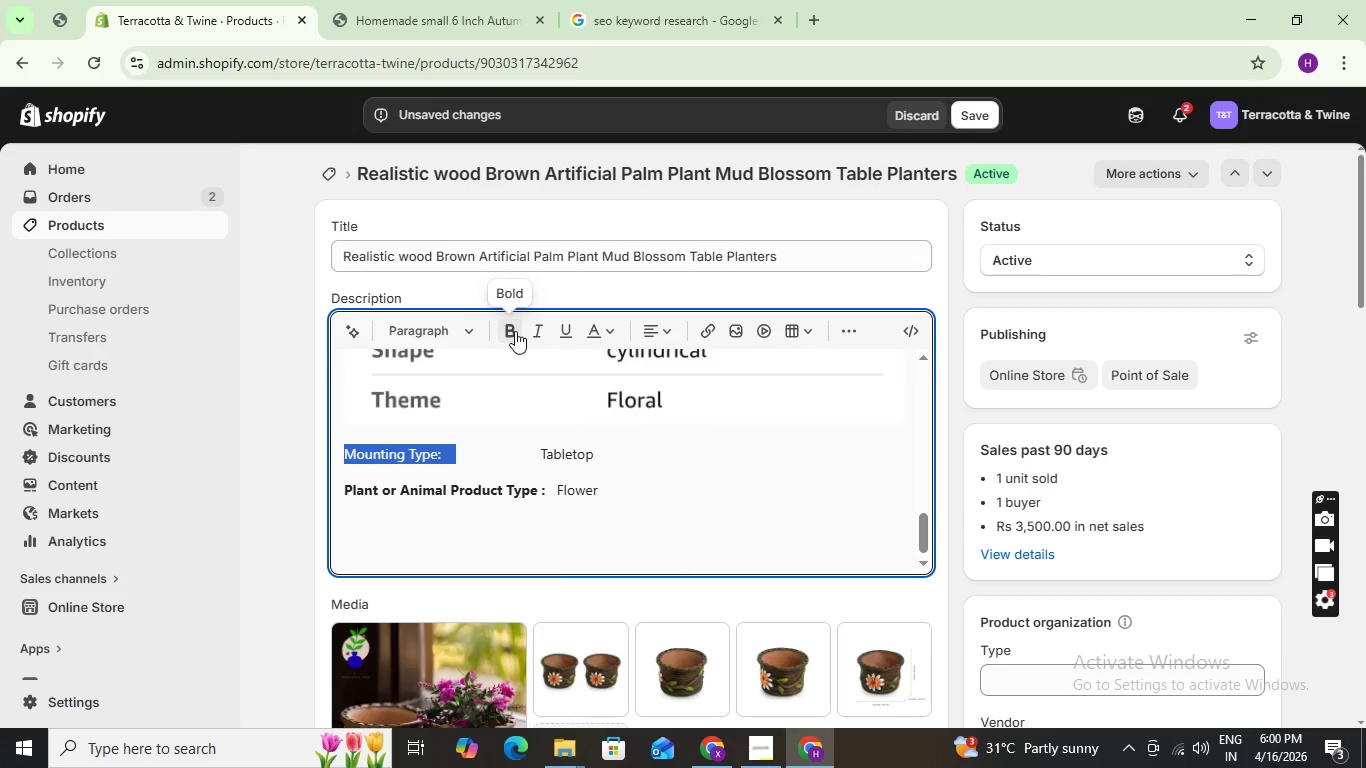 
left_click([517, 333])
 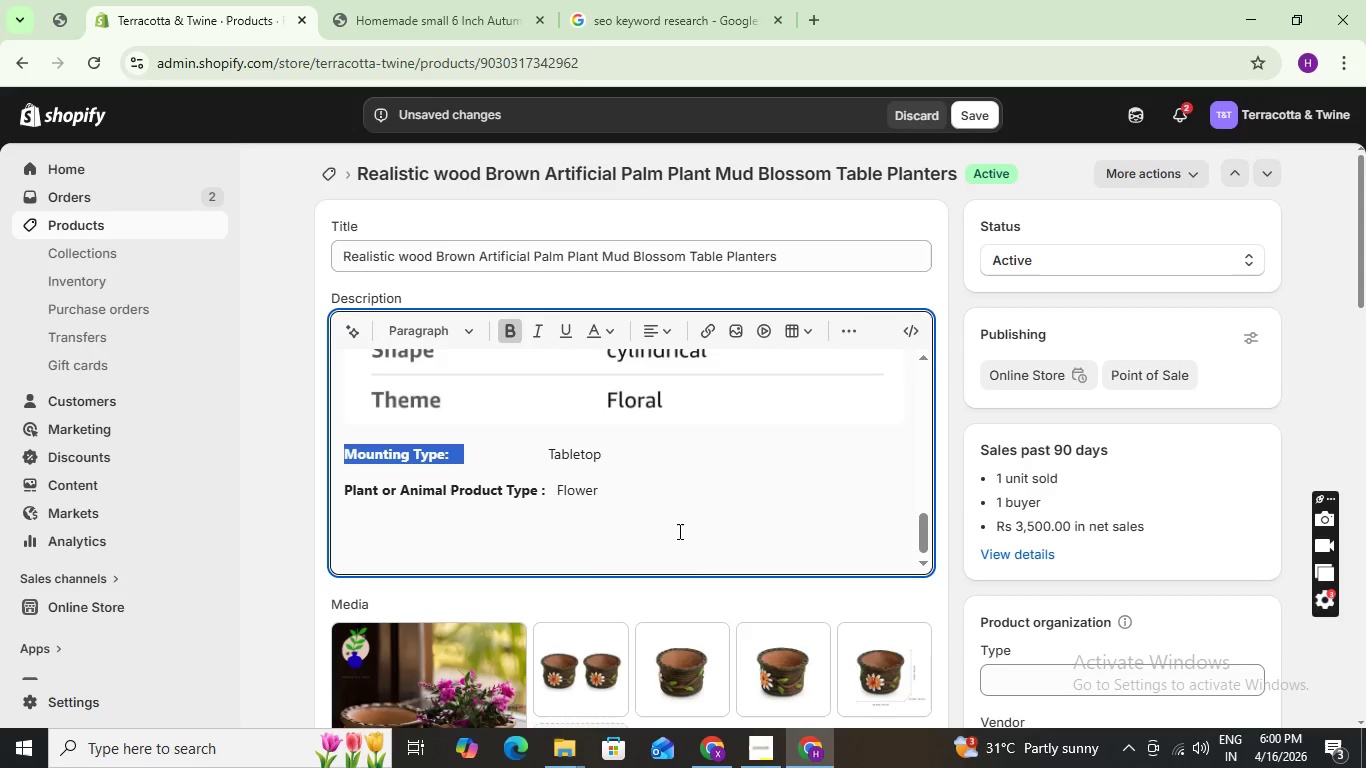 
left_click([679, 531])
 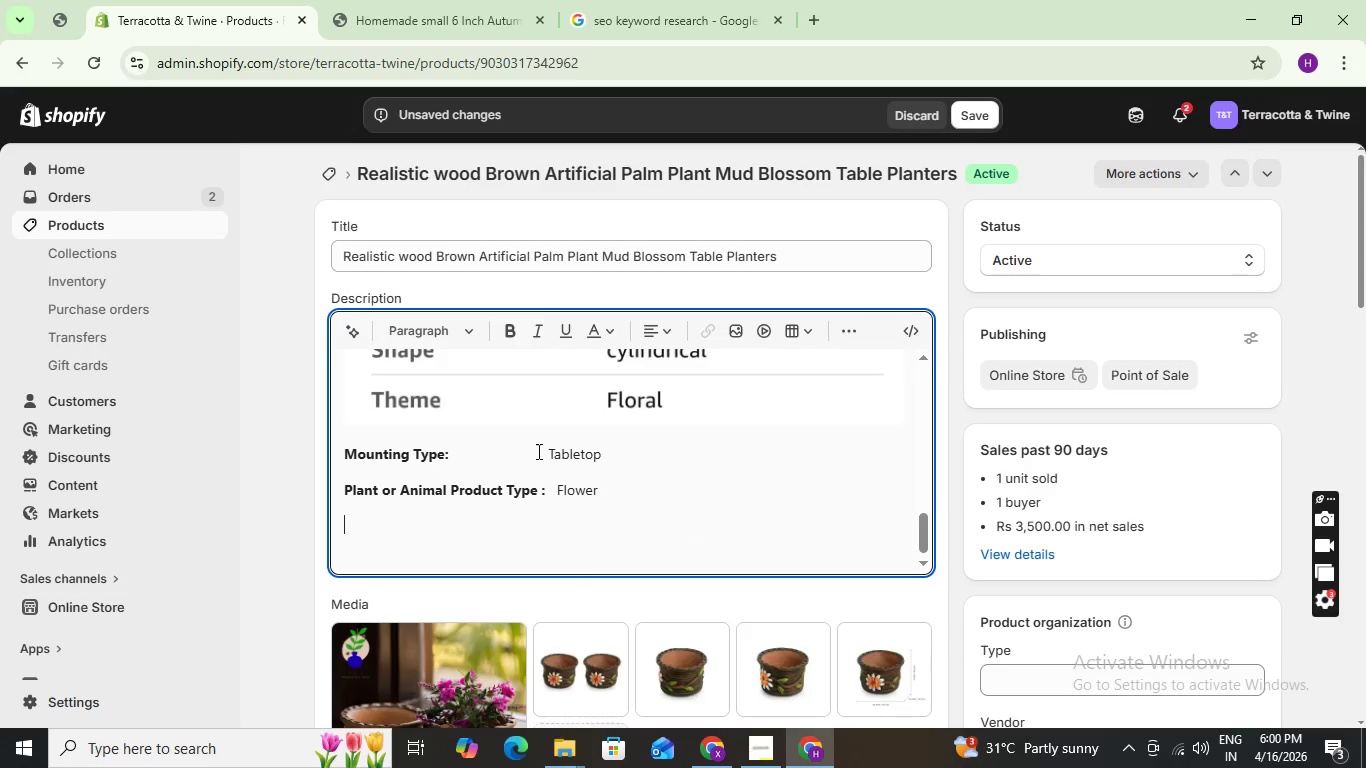 
left_click_drag(start_coordinate=[532, 449], to_coordinate=[538, 449])
 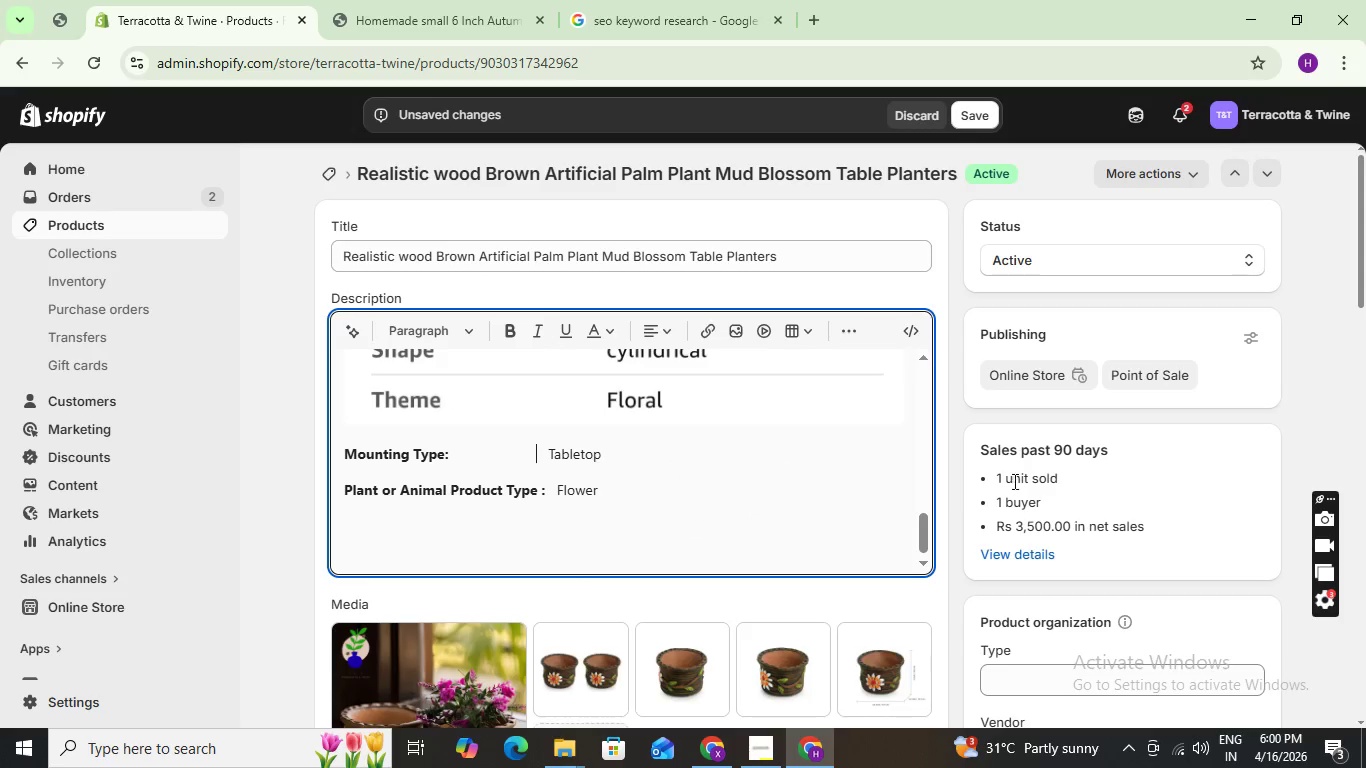 
key(Space)
 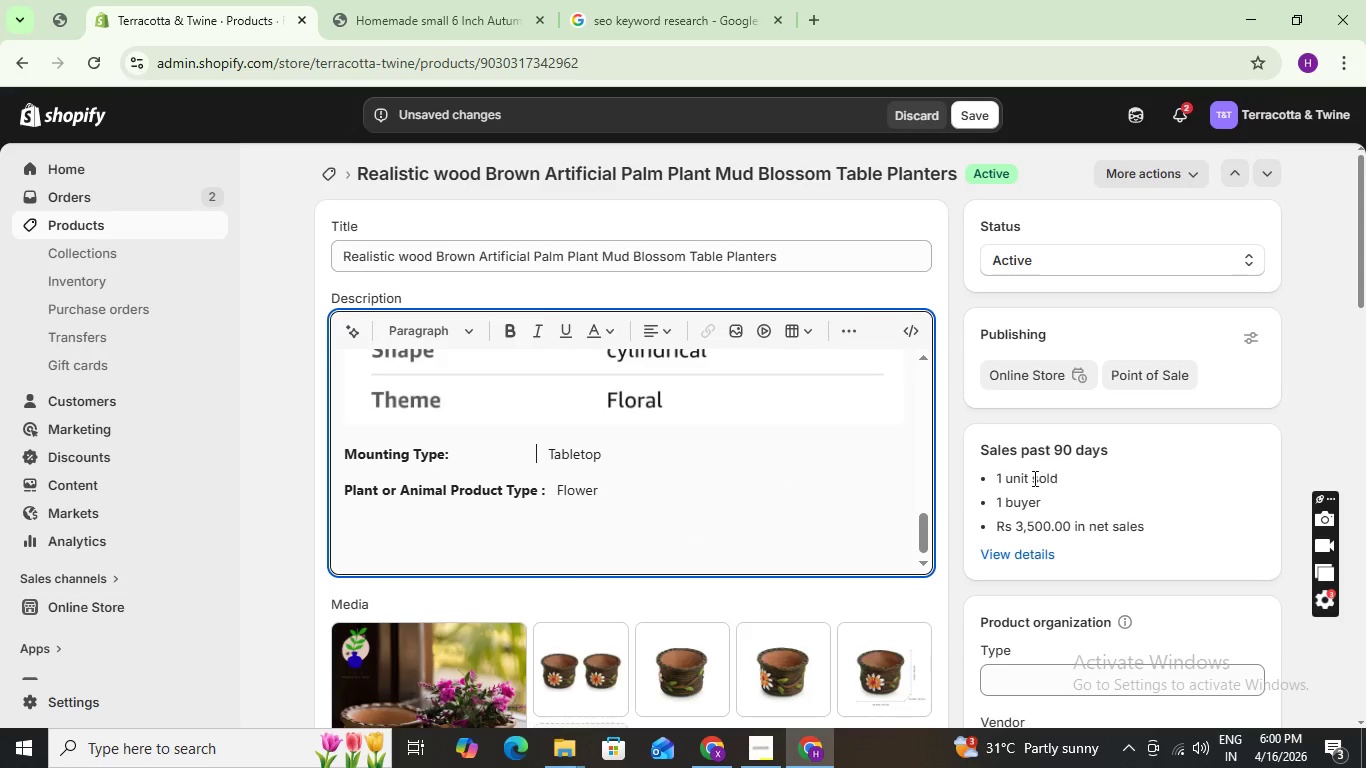 
key(Space)
 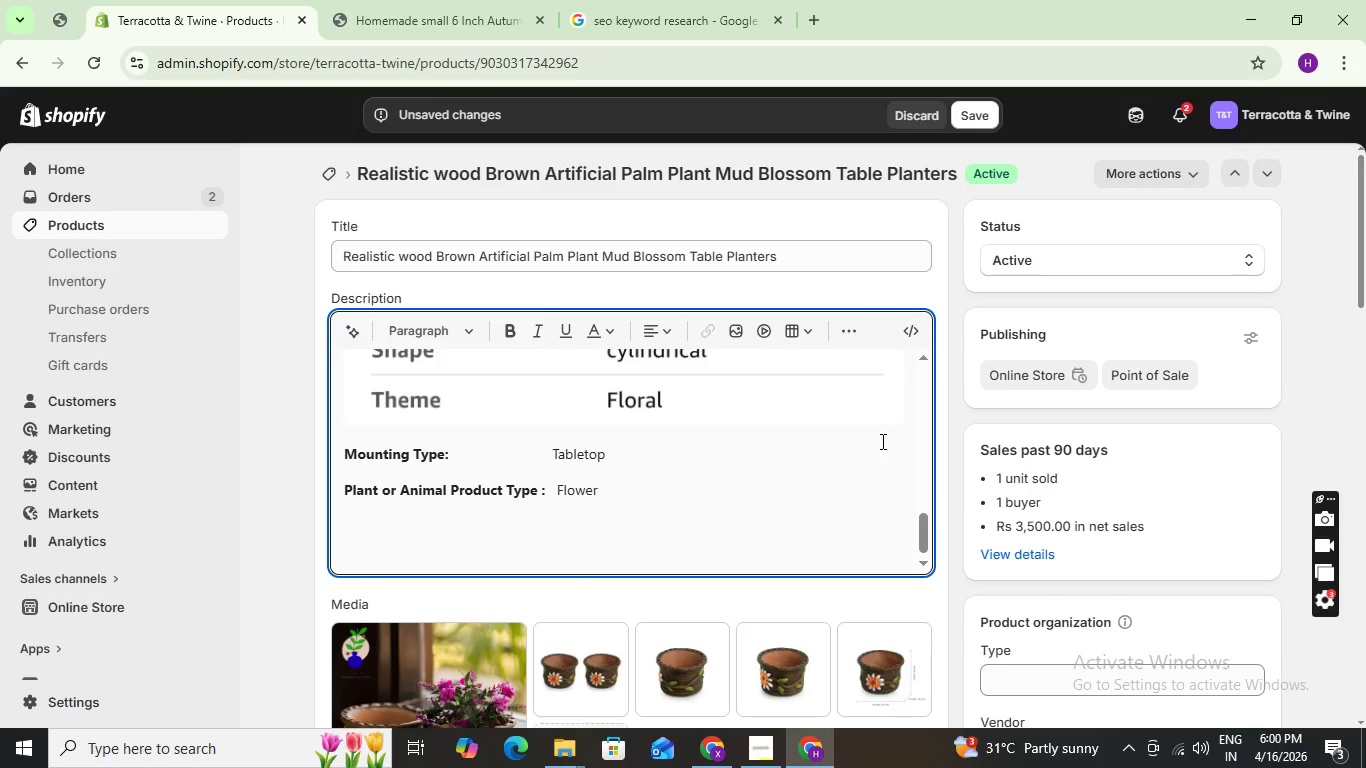 
key(Space)
 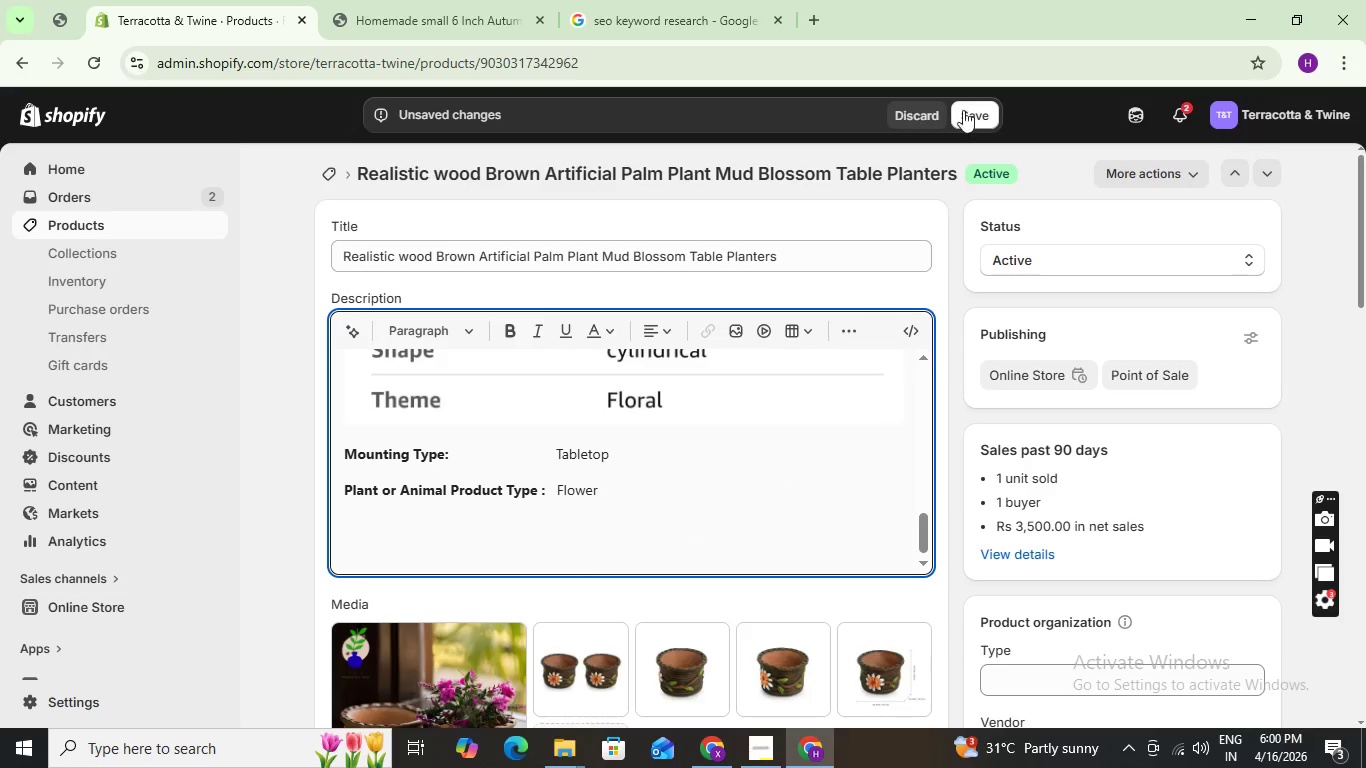 
left_click([965, 111])
 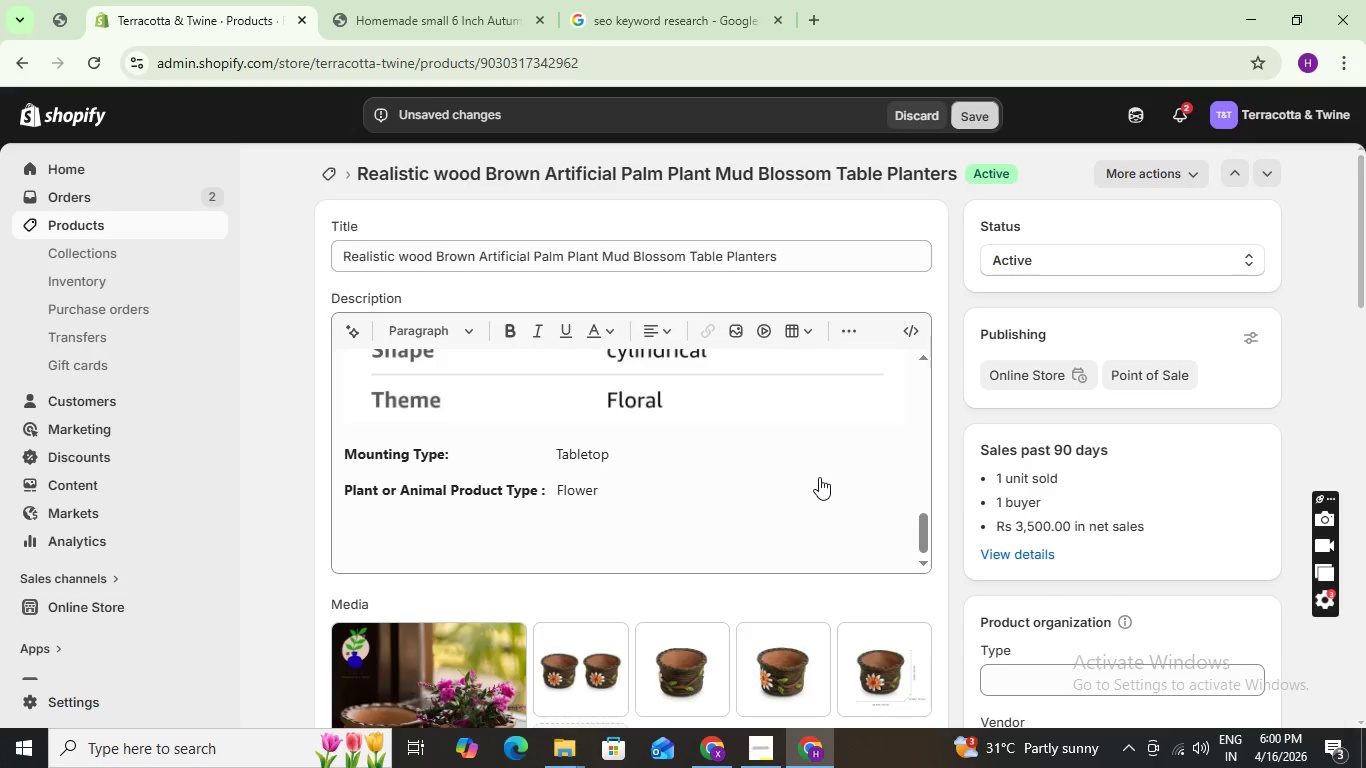 
scroll: coordinate [818, 479], scroll_direction: up, amount: 23.0
 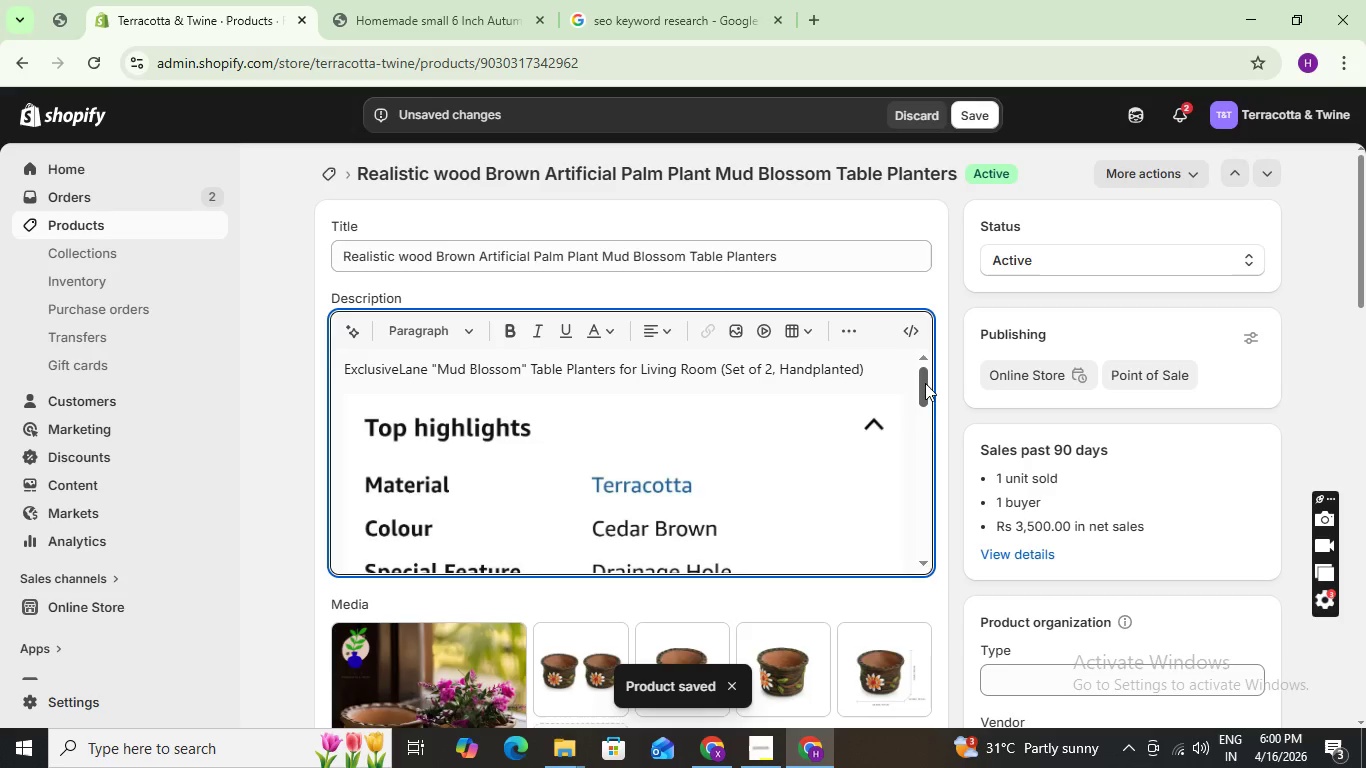 
left_click_drag(start_coordinate=[926, 383], to_coordinate=[916, 358])
 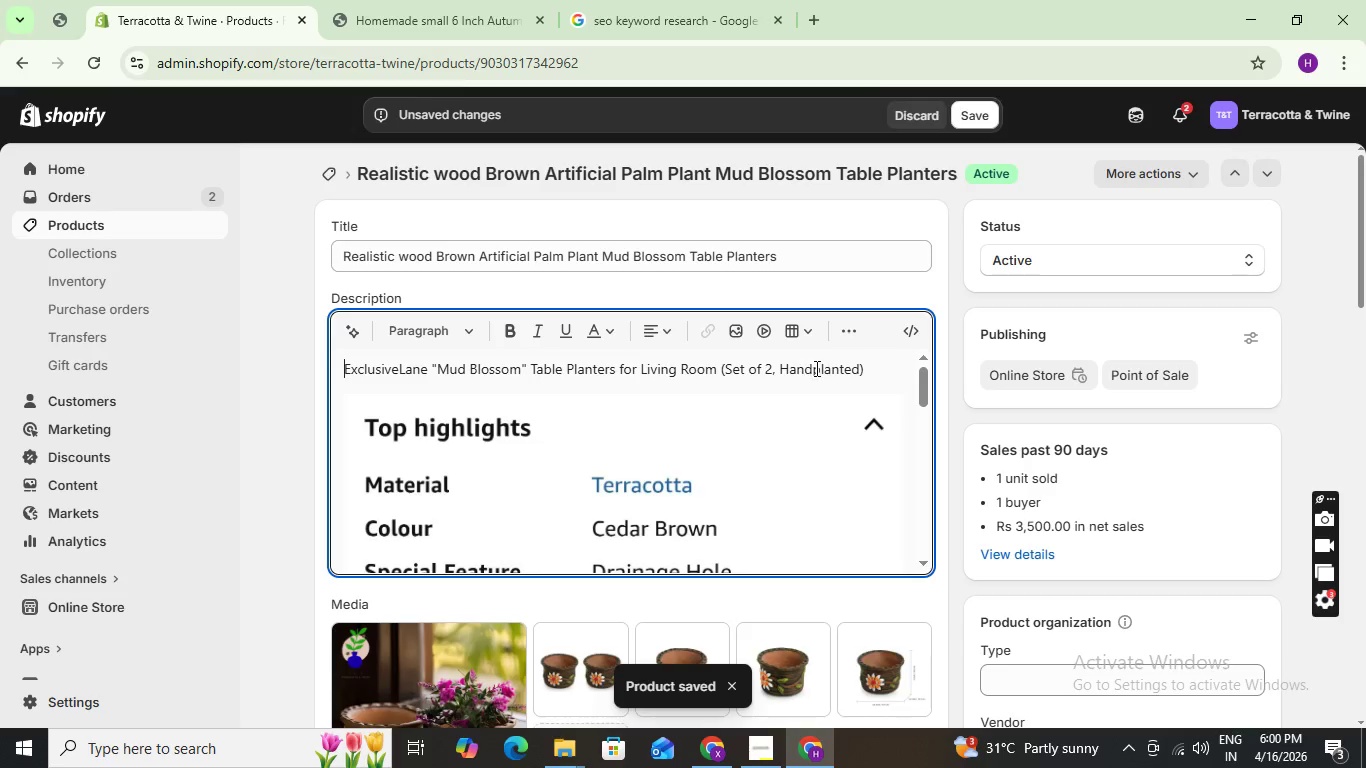 
left_click([816, 368])
 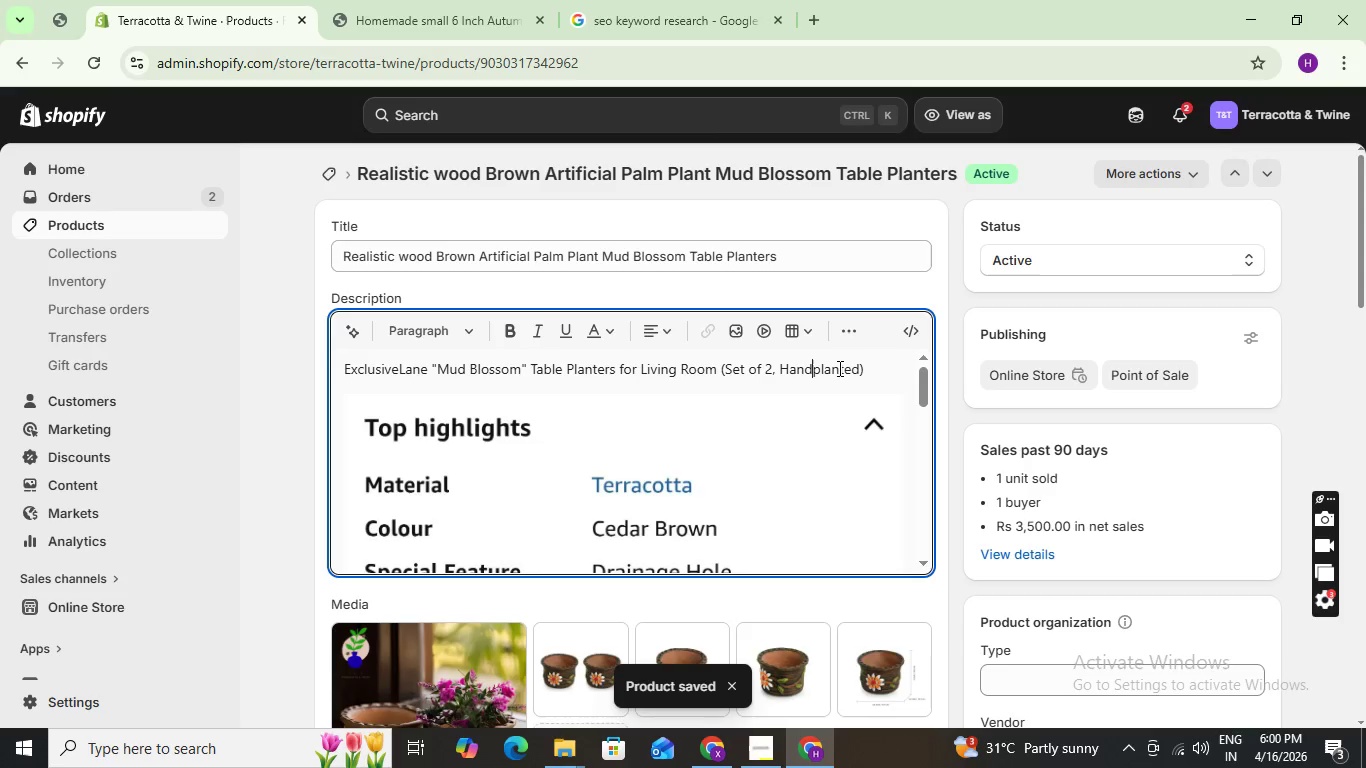 
scroll: coordinate [835, 390], scroll_direction: down, amount: 5.0
 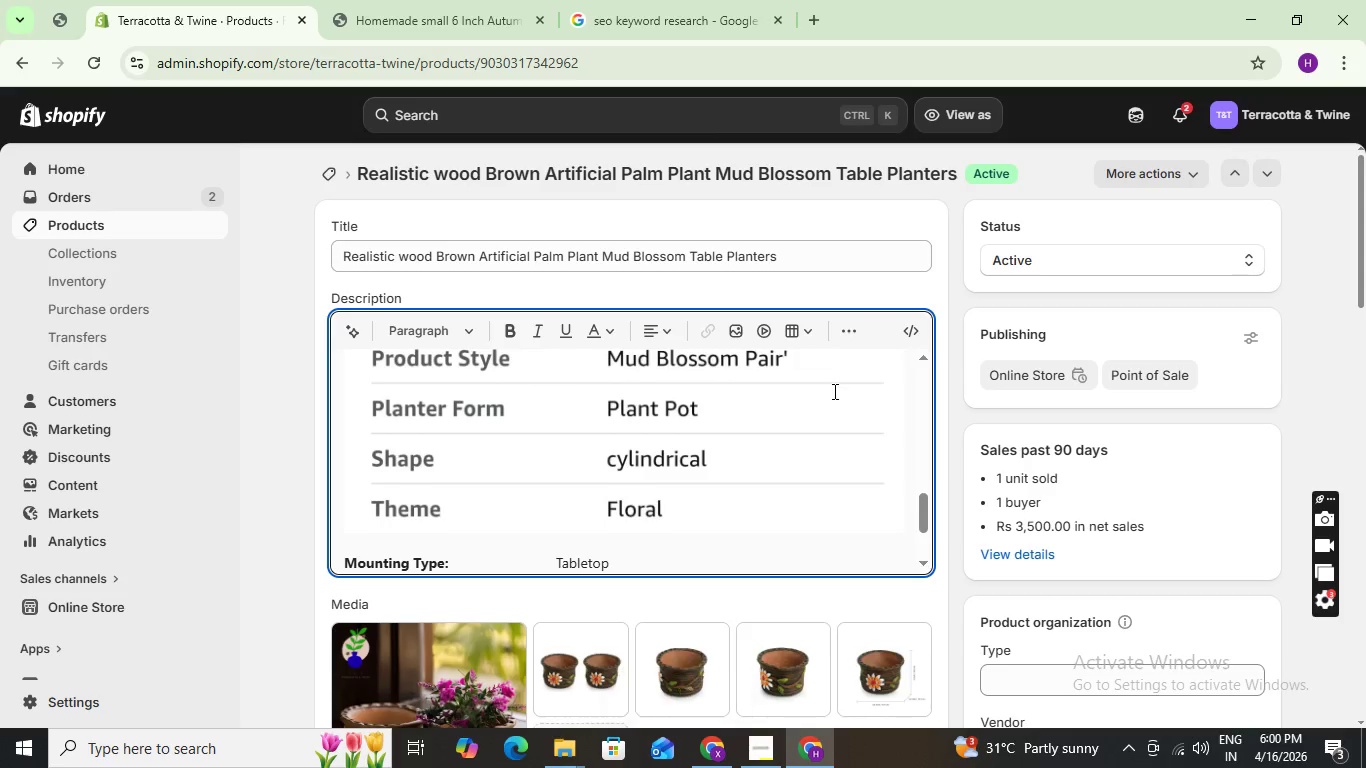 
scroll: coordinate [832, 391], scroll_direction: up, amount: 4.0
 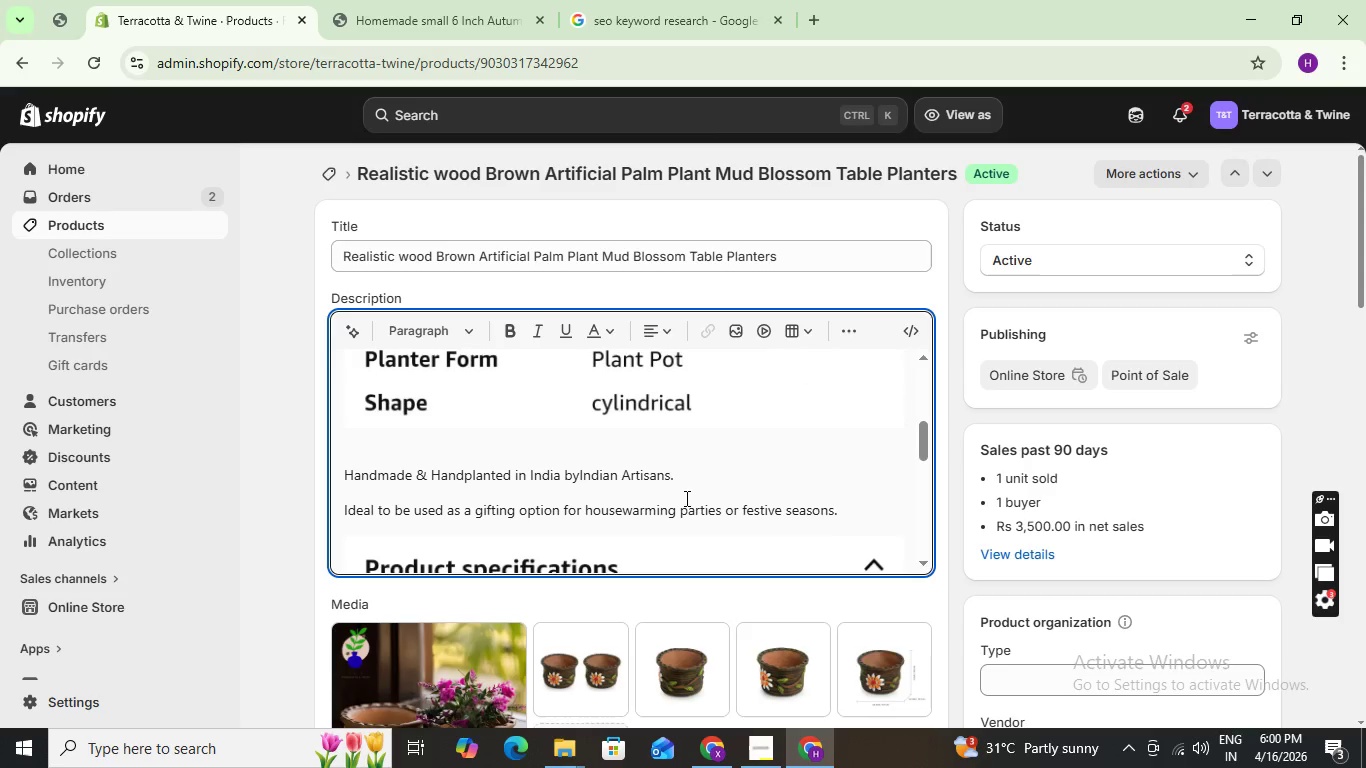 
scroll: coordinate [697, 493], scroll_direction: down, amount: 10.0
 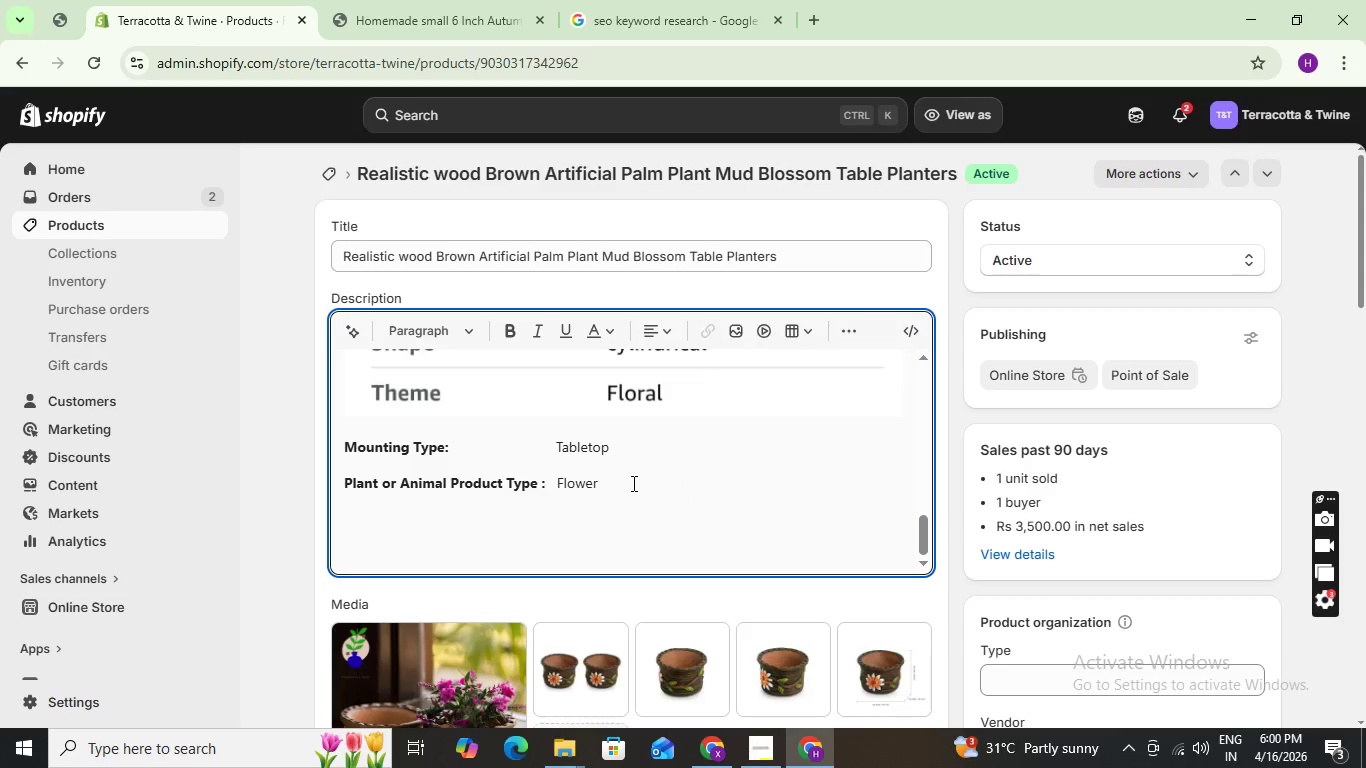 
left_click([632, 480])
 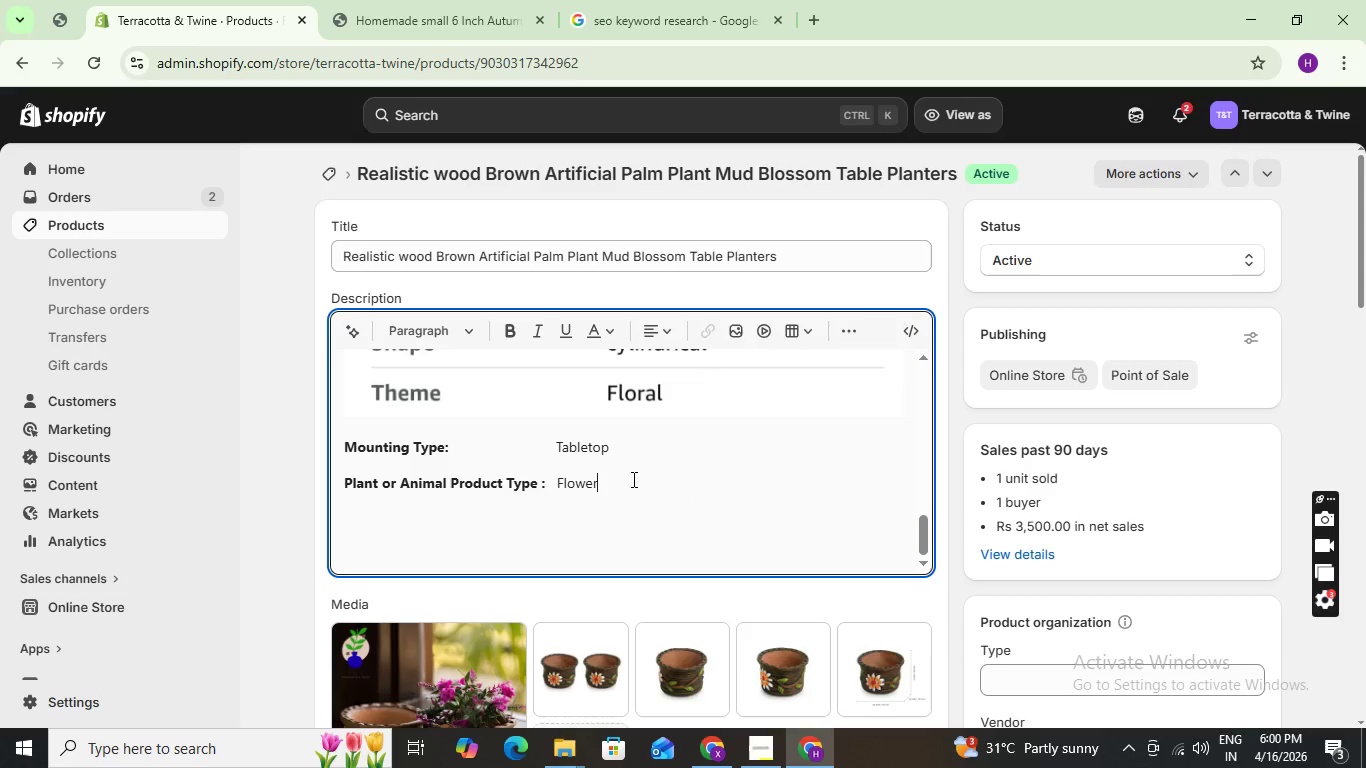 
key(Enter)
 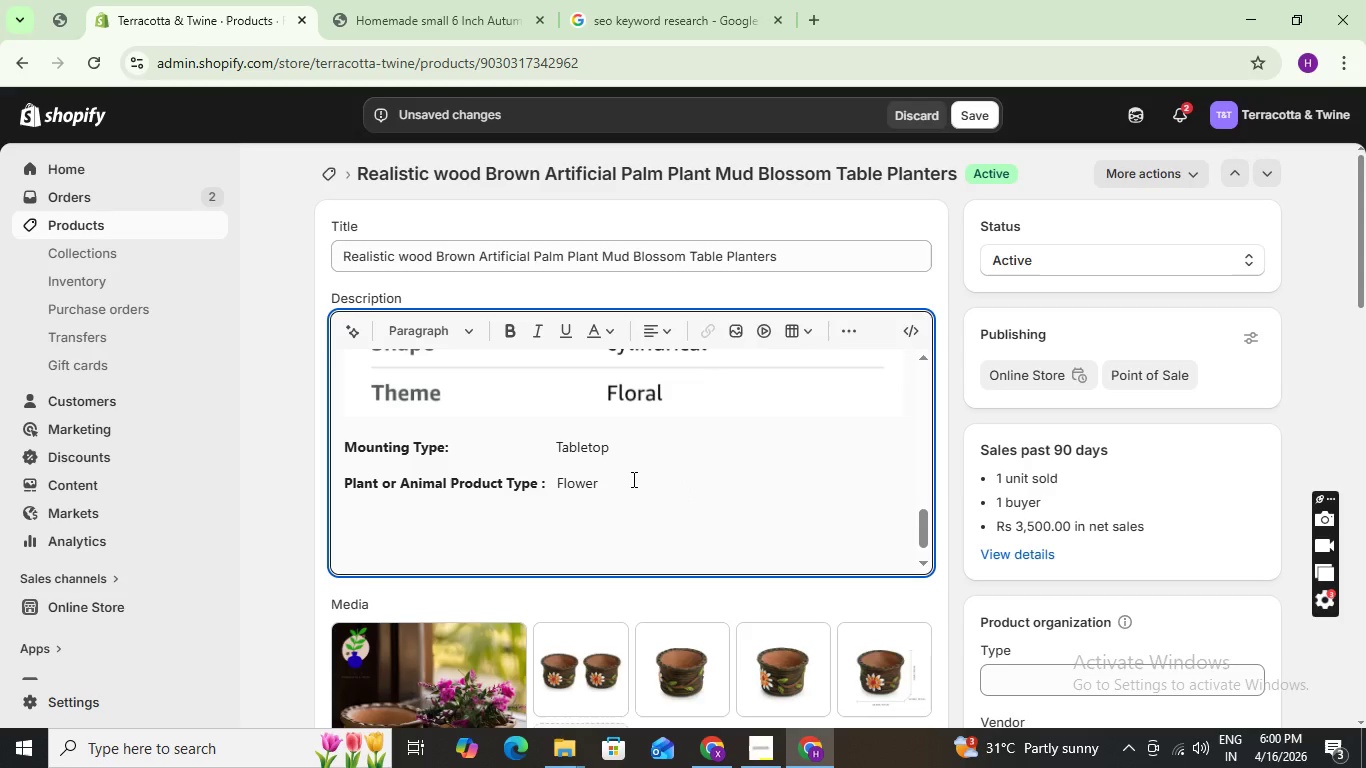 
wait(5.19)
 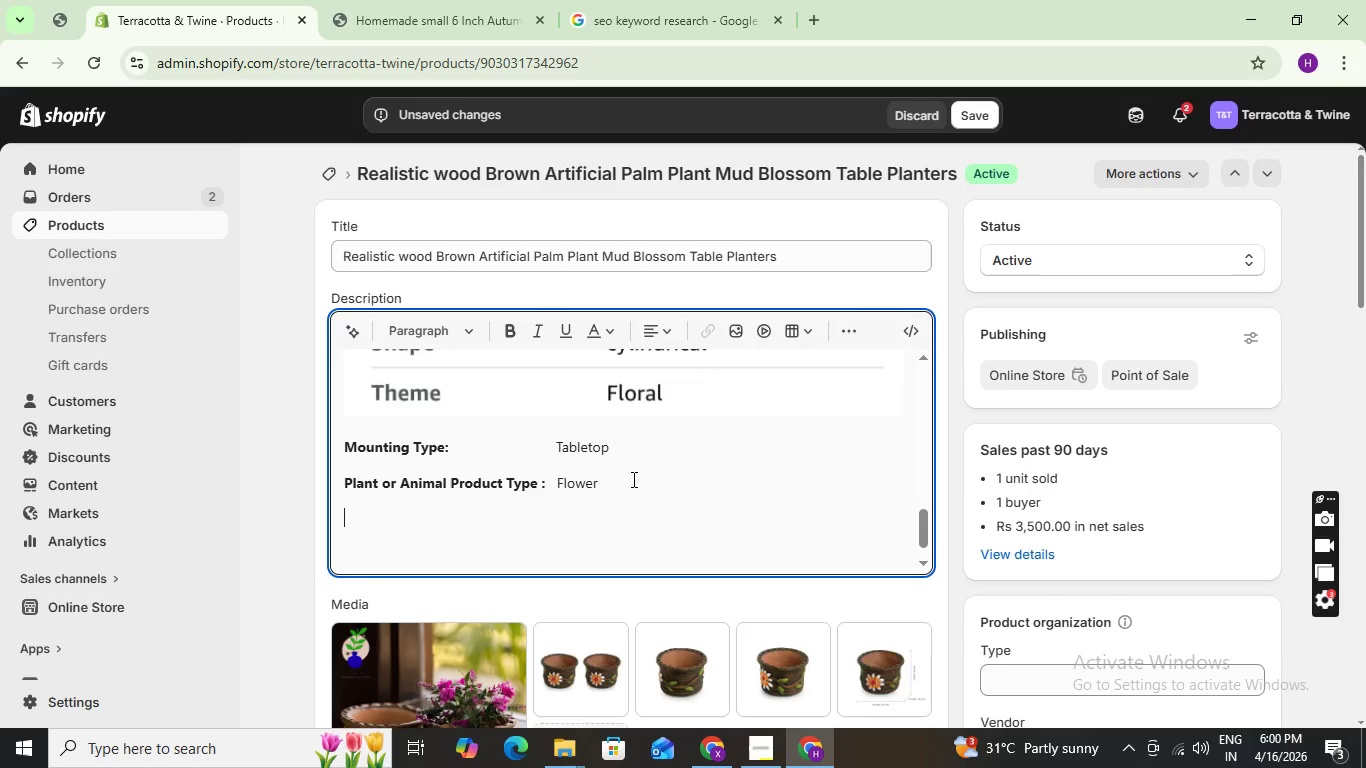 
key(Enter)
 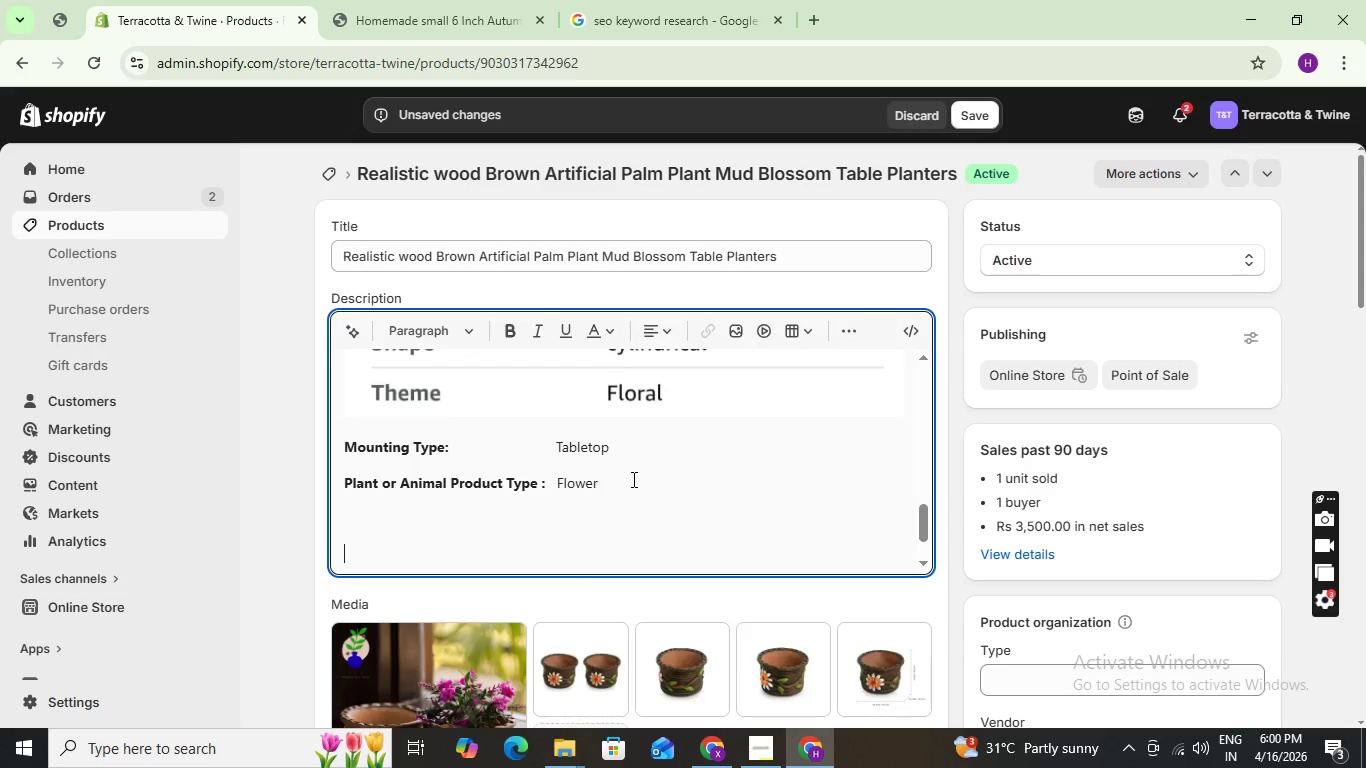 
wait(11.73)
 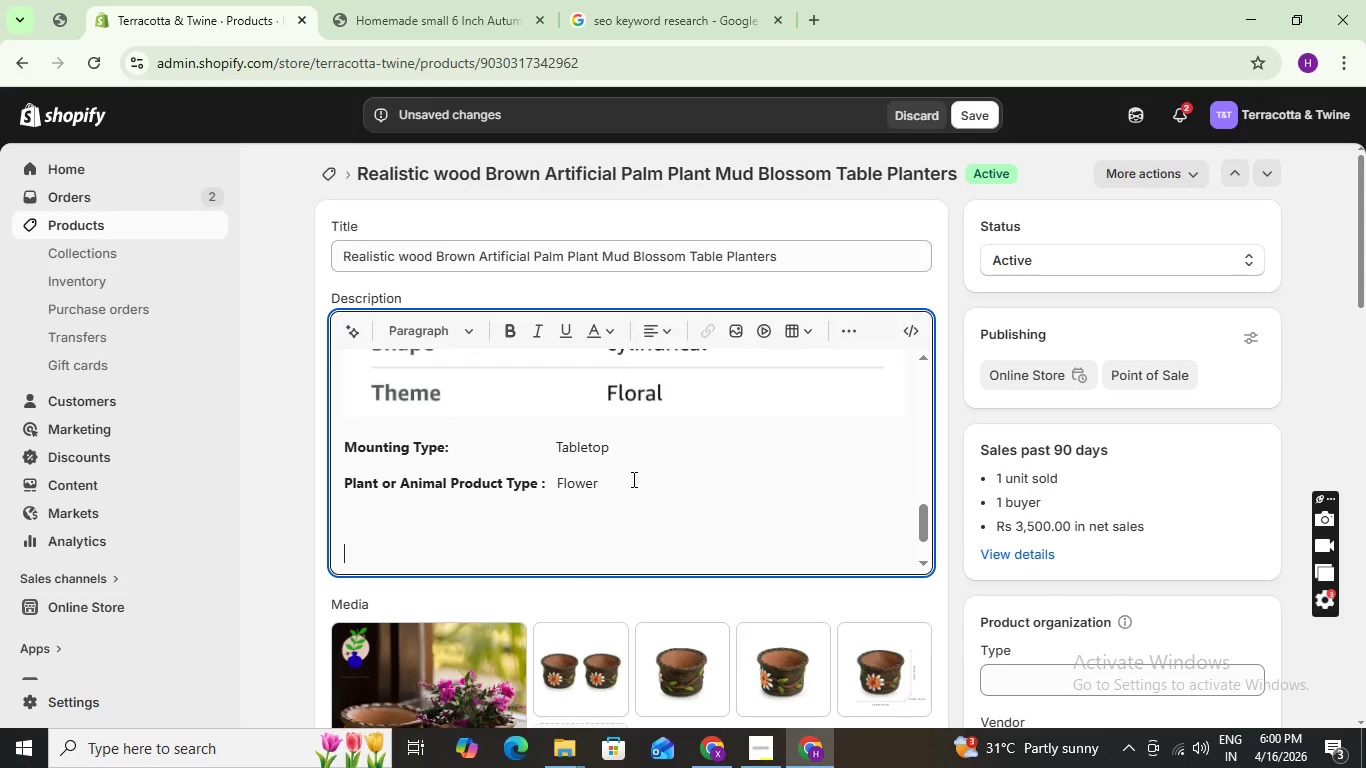 
type(Flower)
 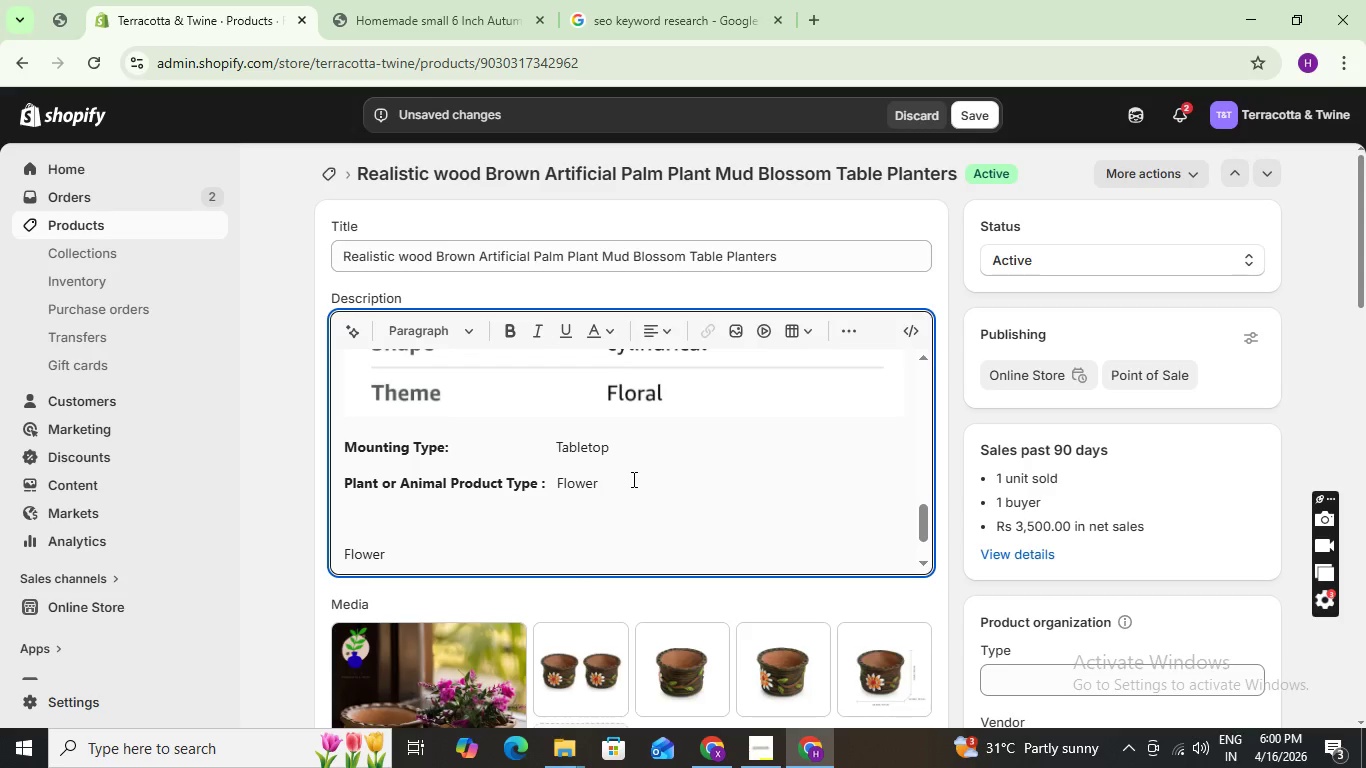 
type( Pot for Indoor Plants Clay Terracotta Pots for Plants.)
 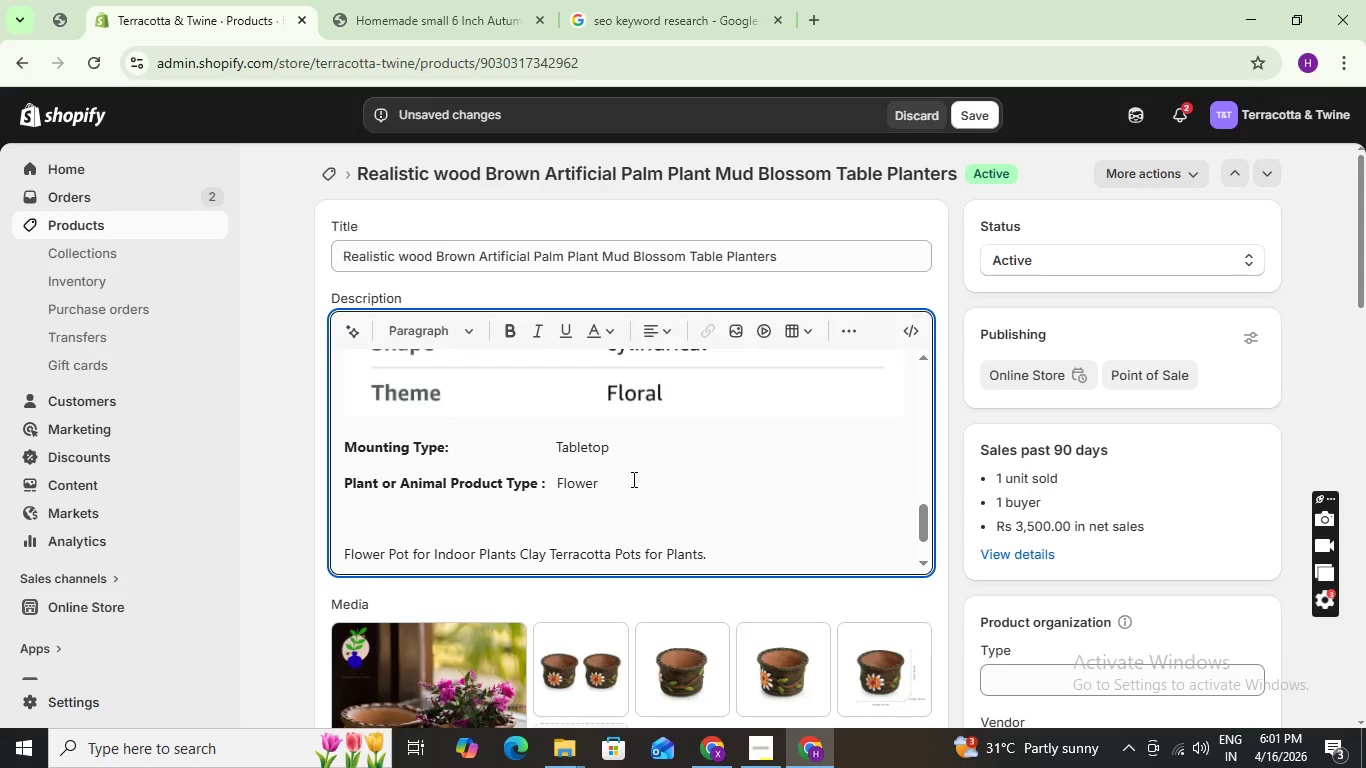 
left_click([984, 111])
 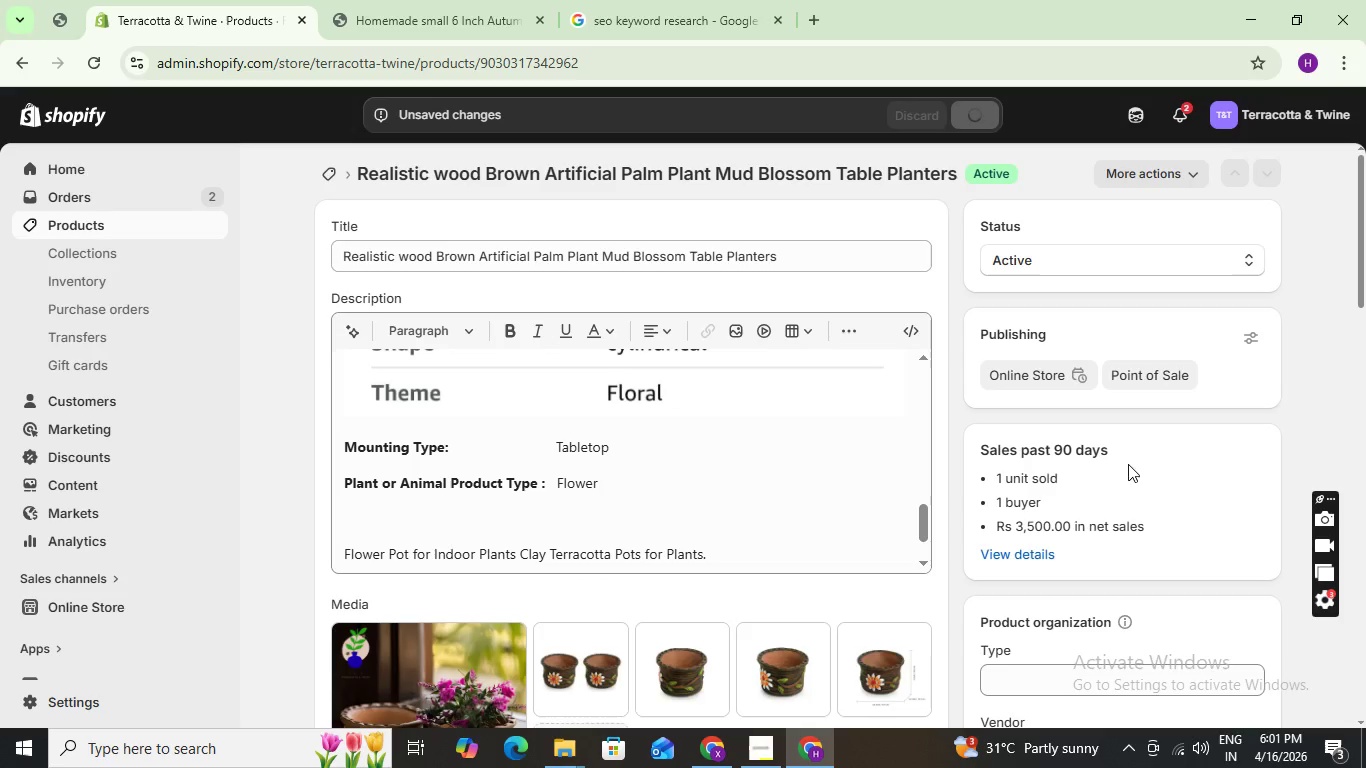 
scroll: coordinate [739, 452], scroll_direction: up, amount: 5.0
 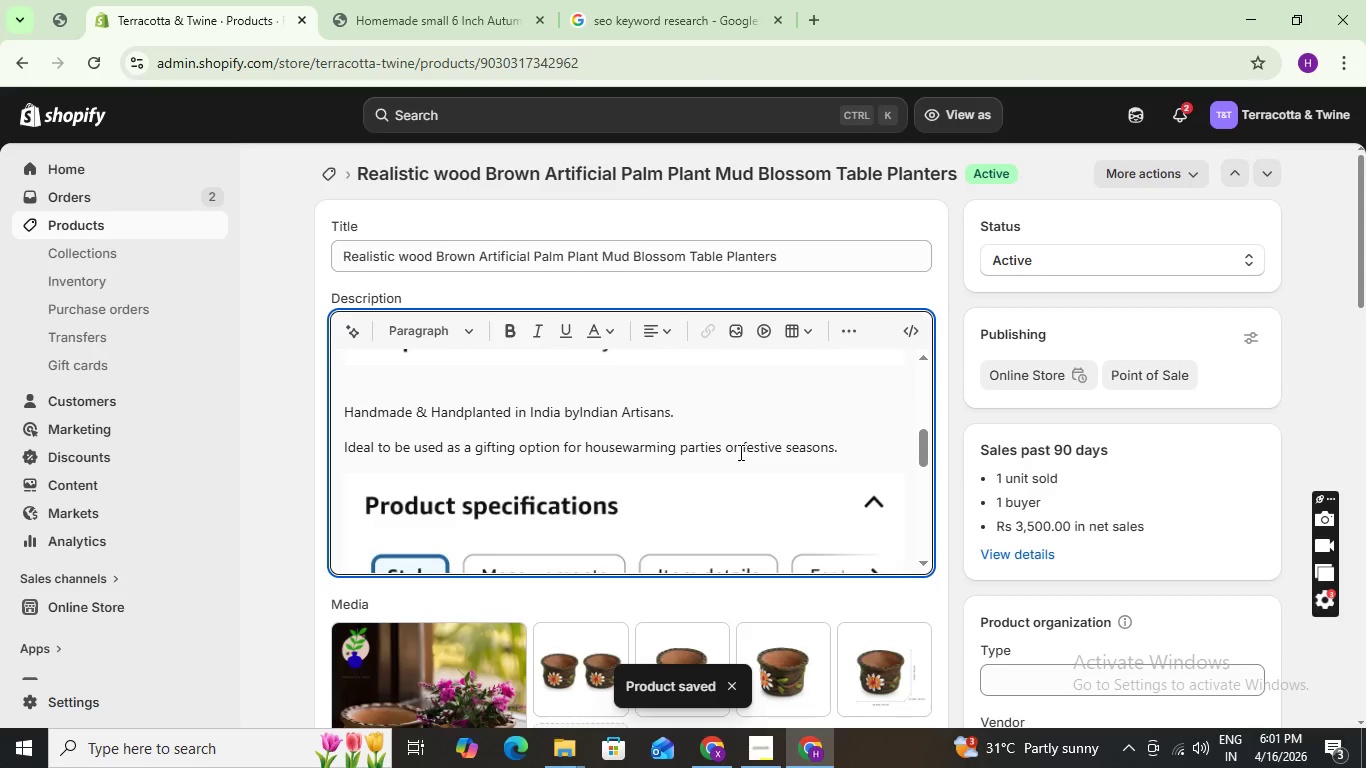 
scroll: coordinate [739, 452], scroll_direction: down, amount: 1.0
 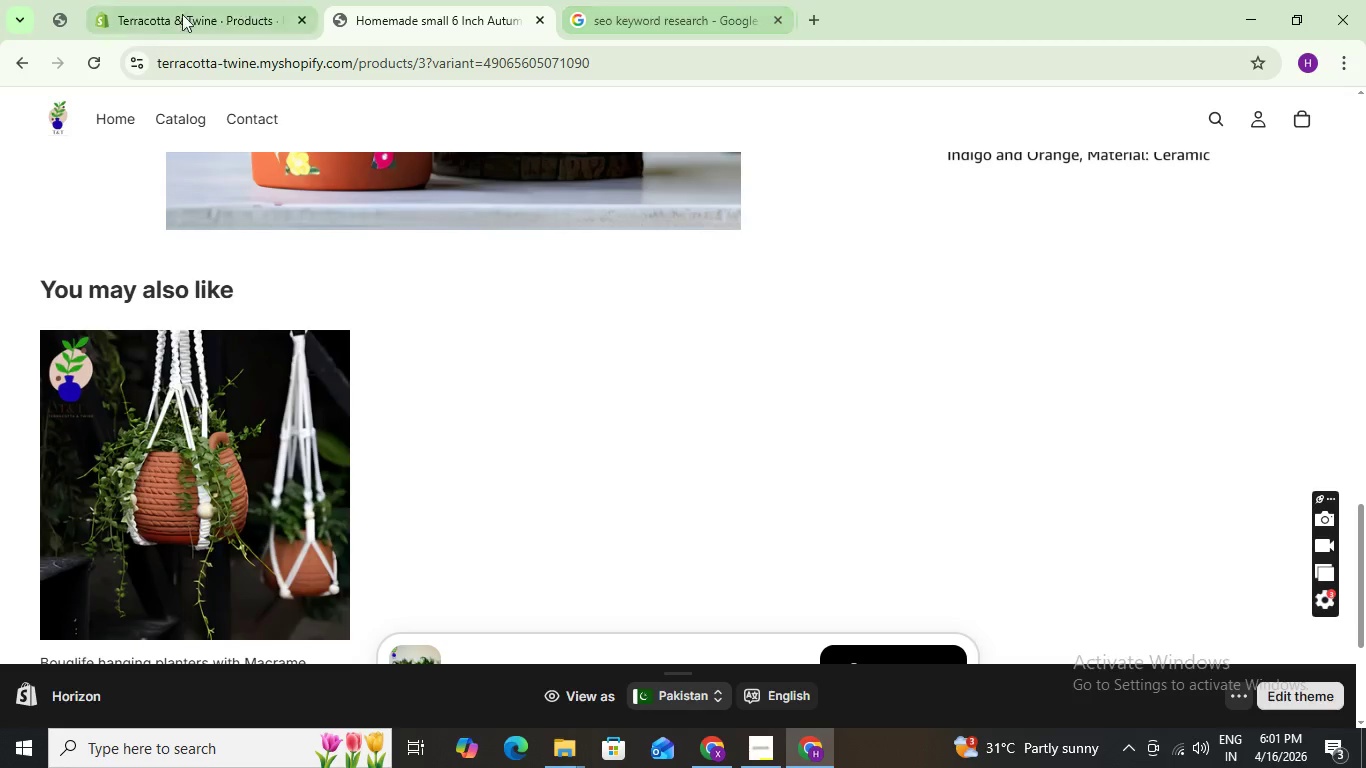 
left_click([101, 56])
 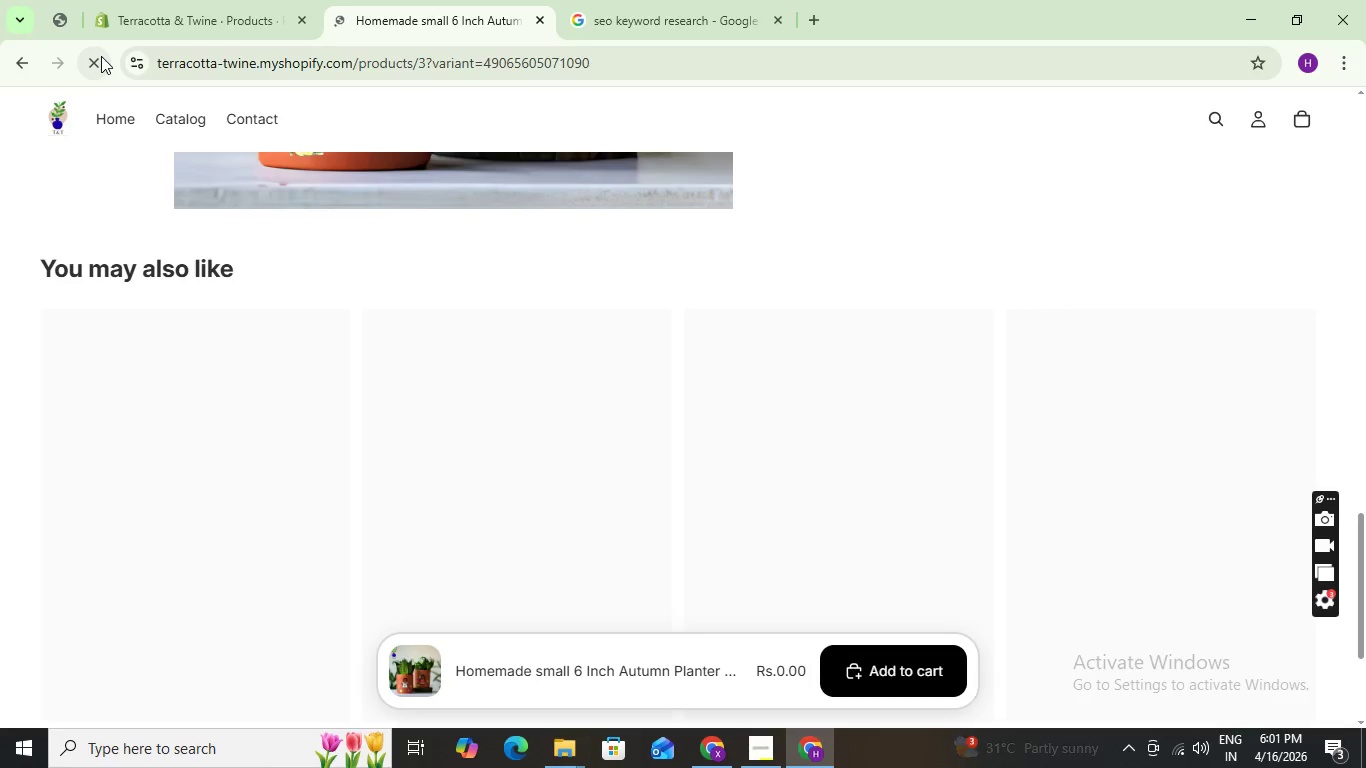 
wait(13.11)
 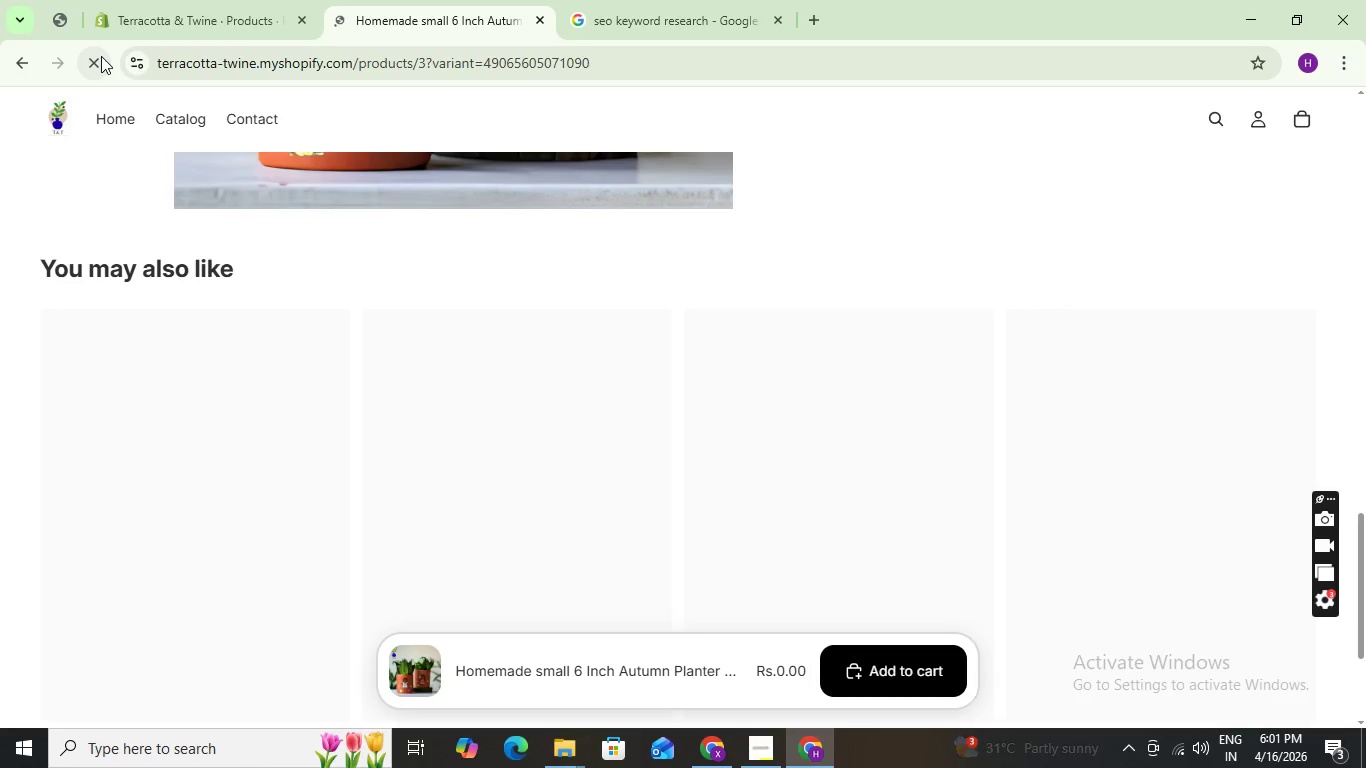 
scroll: coordinate [187, 260], scroll_direction: down, amount: 2.0
 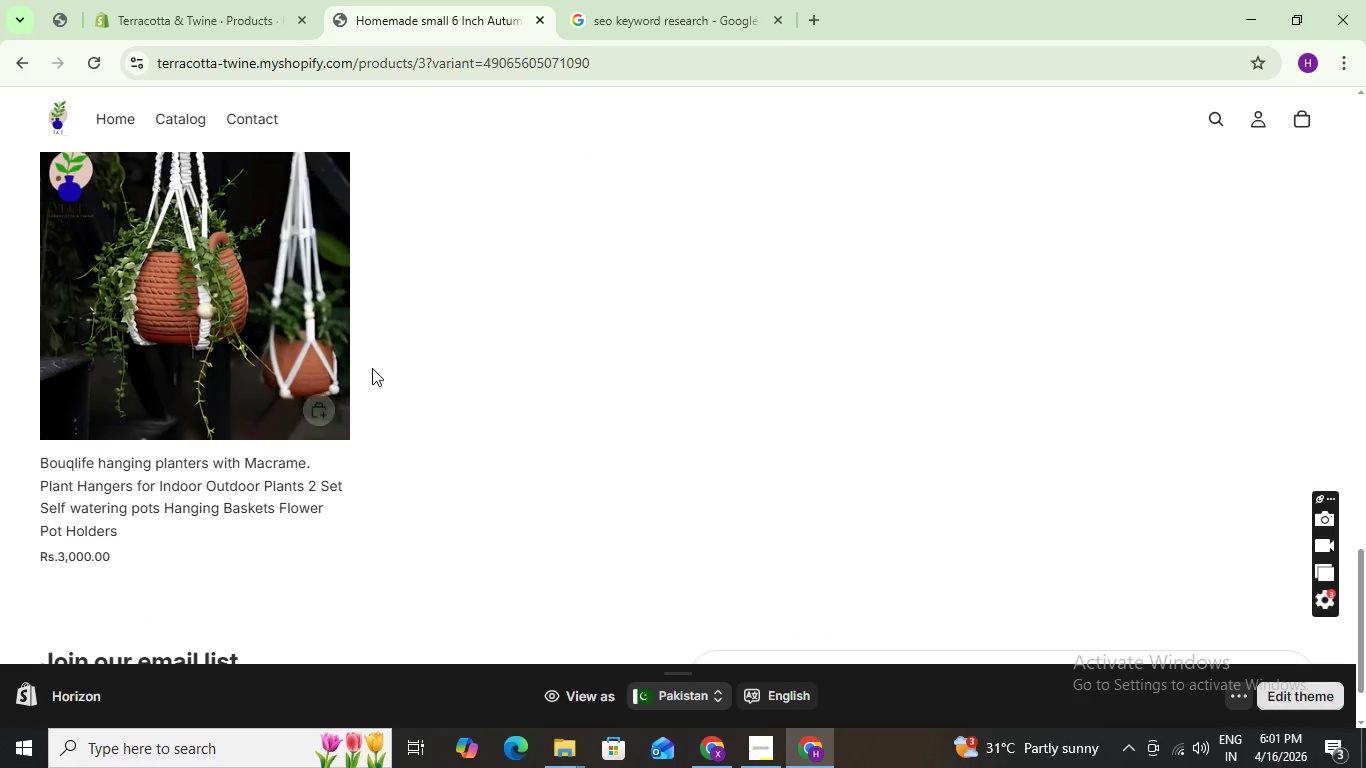 
scroll: coordinate [372, 368], scroll_direction: up, amount: 8.0
 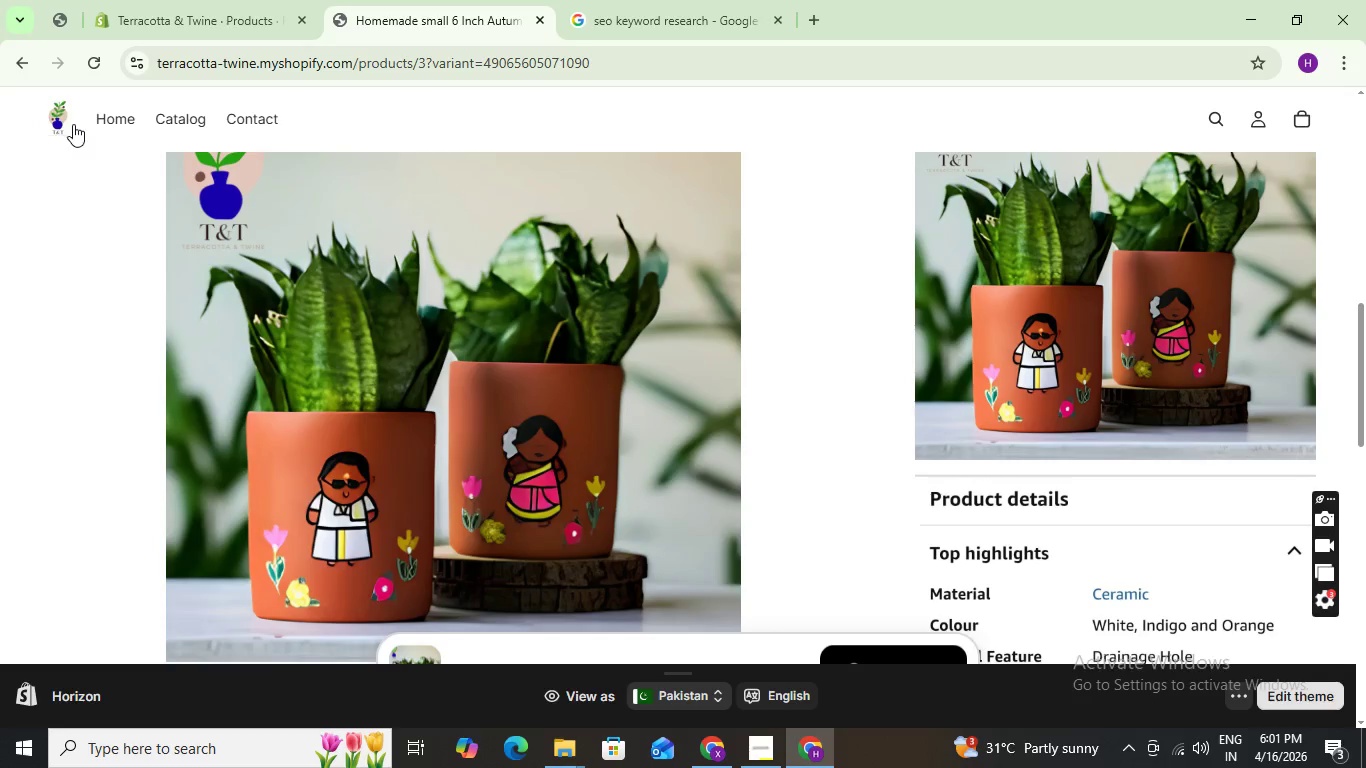 
left_click([62, 119])
 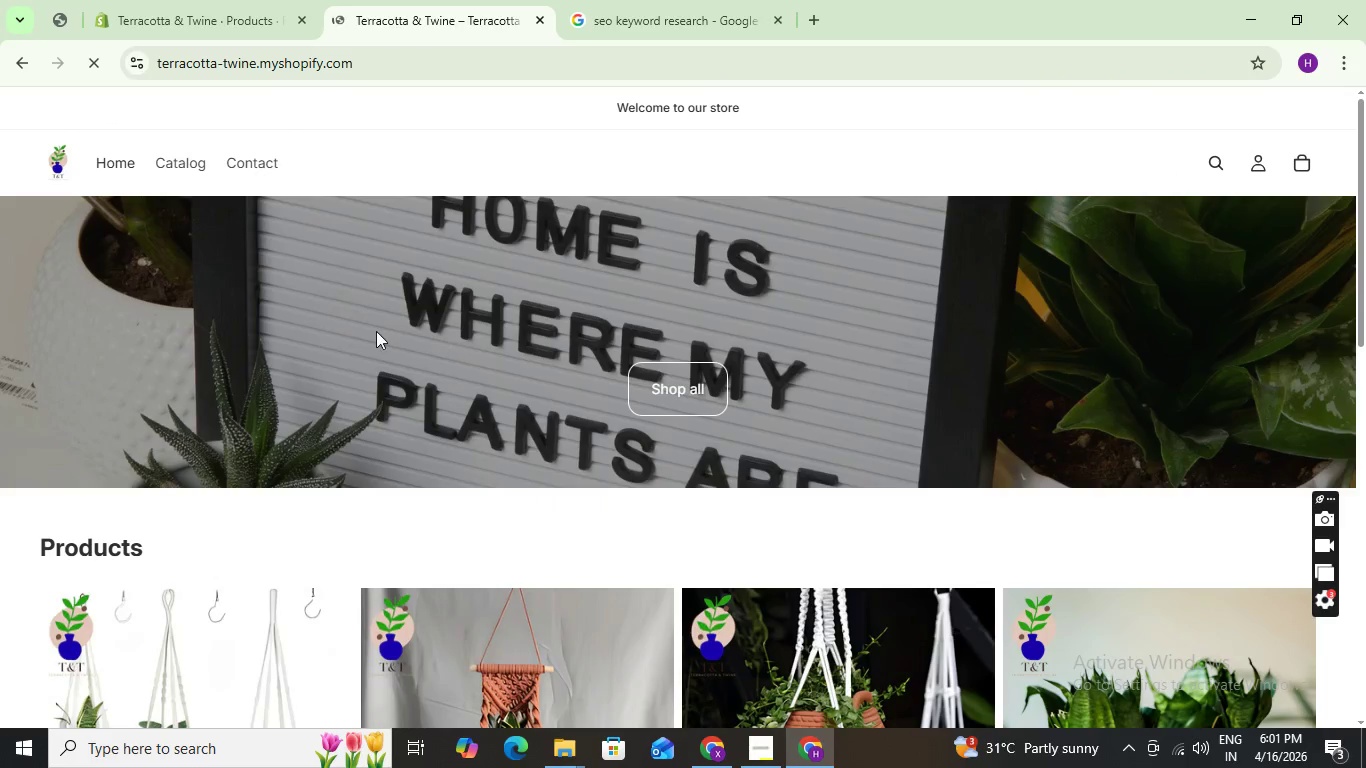 
scroll: coordinate [233, 497], scroll_direction: down, amount: 13.0
 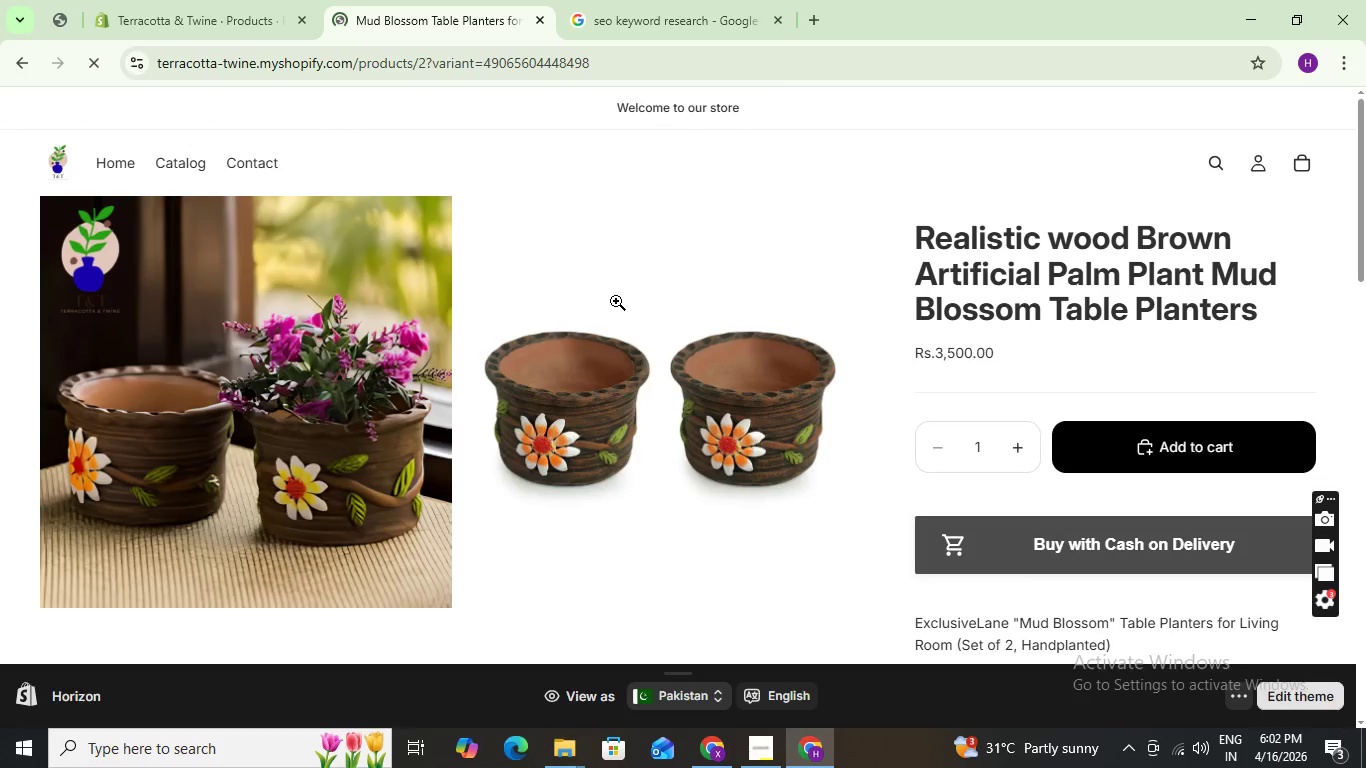 
wait(5.46)
 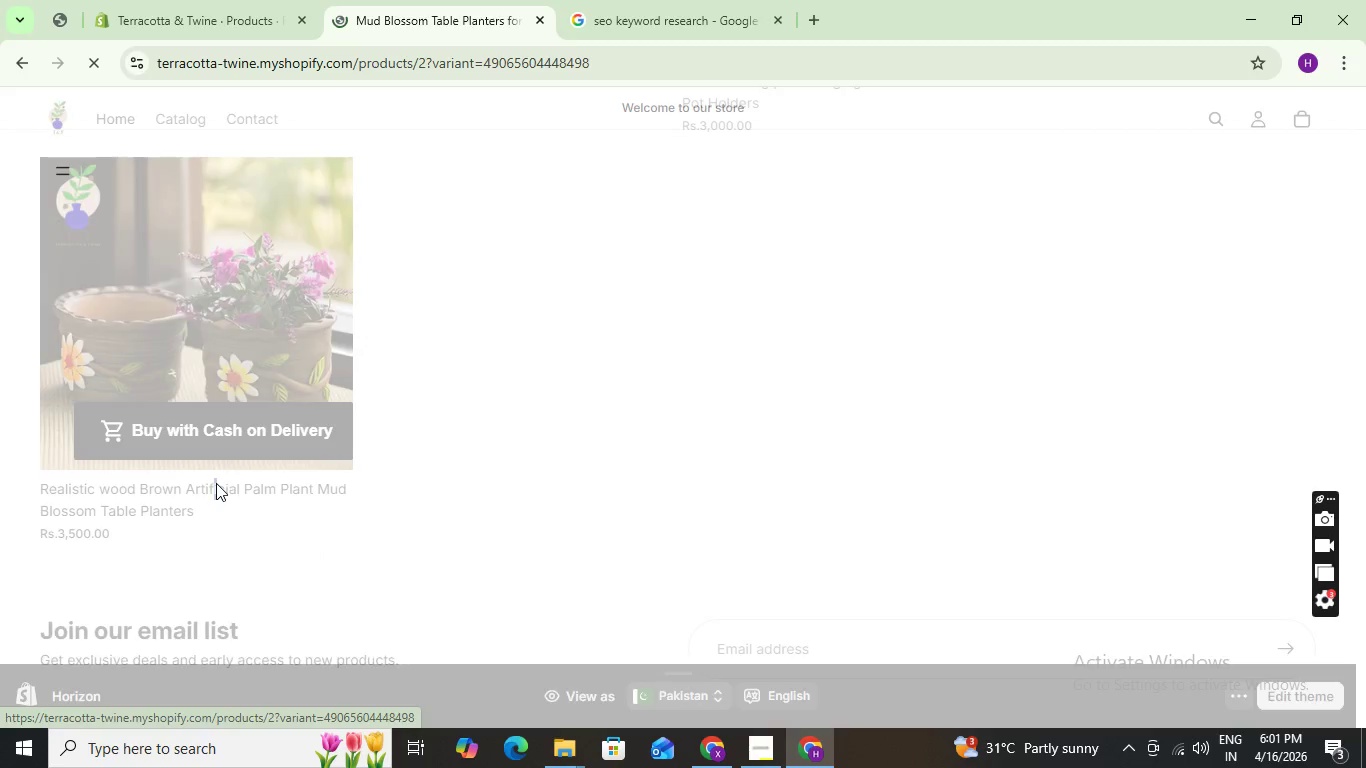 
scroll: coordinate [992, 368], scroll_direction: down, amount: 6.0
 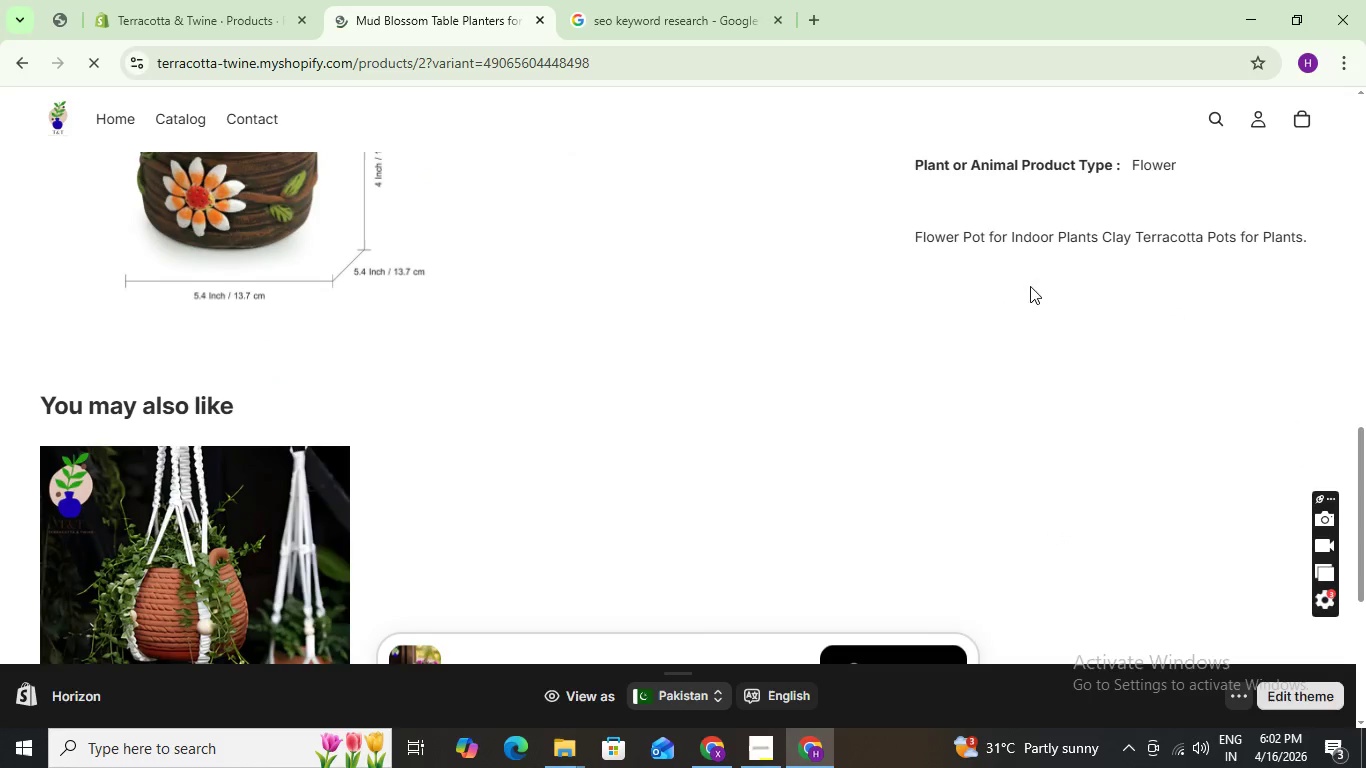 
scroll: coordinate [1071, 267], scroll_direction: up, amount: 5.0
 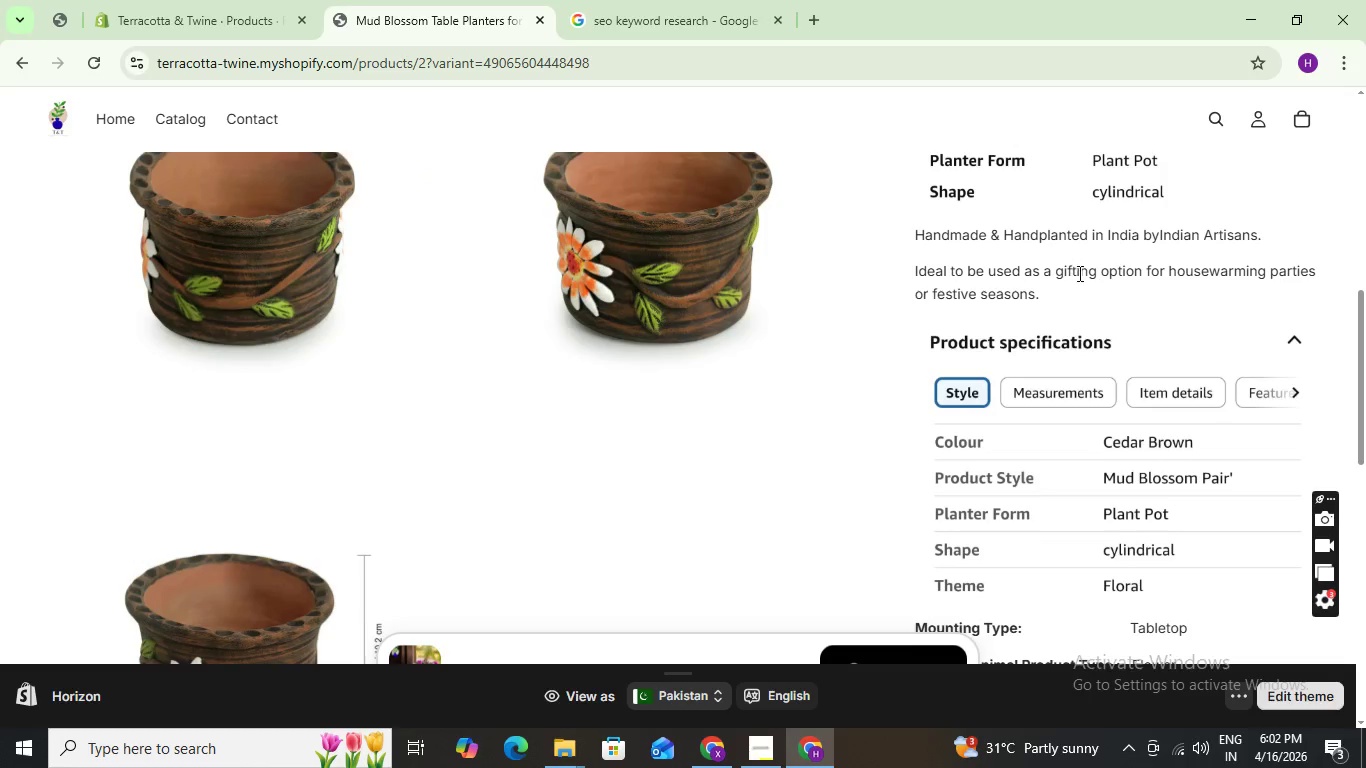 
scroll: coordinate [1077, 286], scroll_direction: none, amount: 0.0
 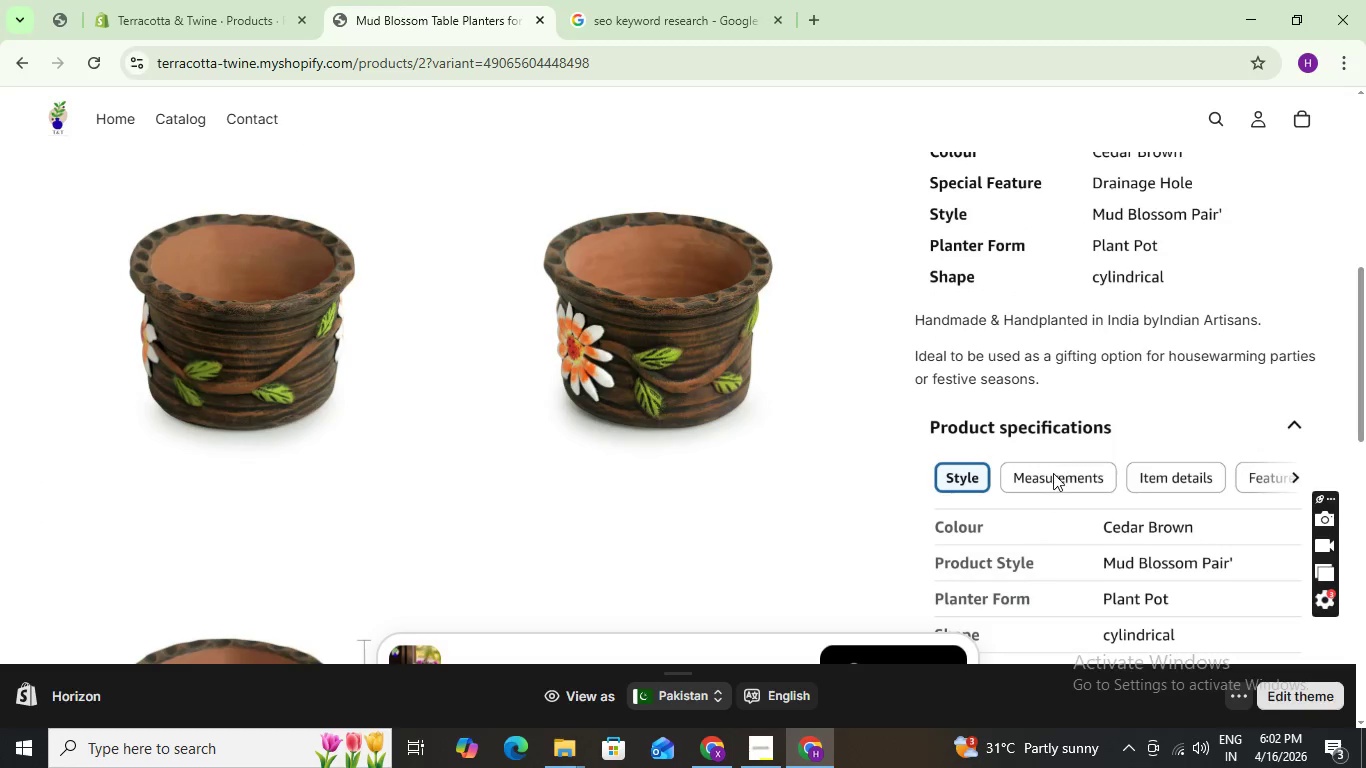 
left_click([1053, 473])
 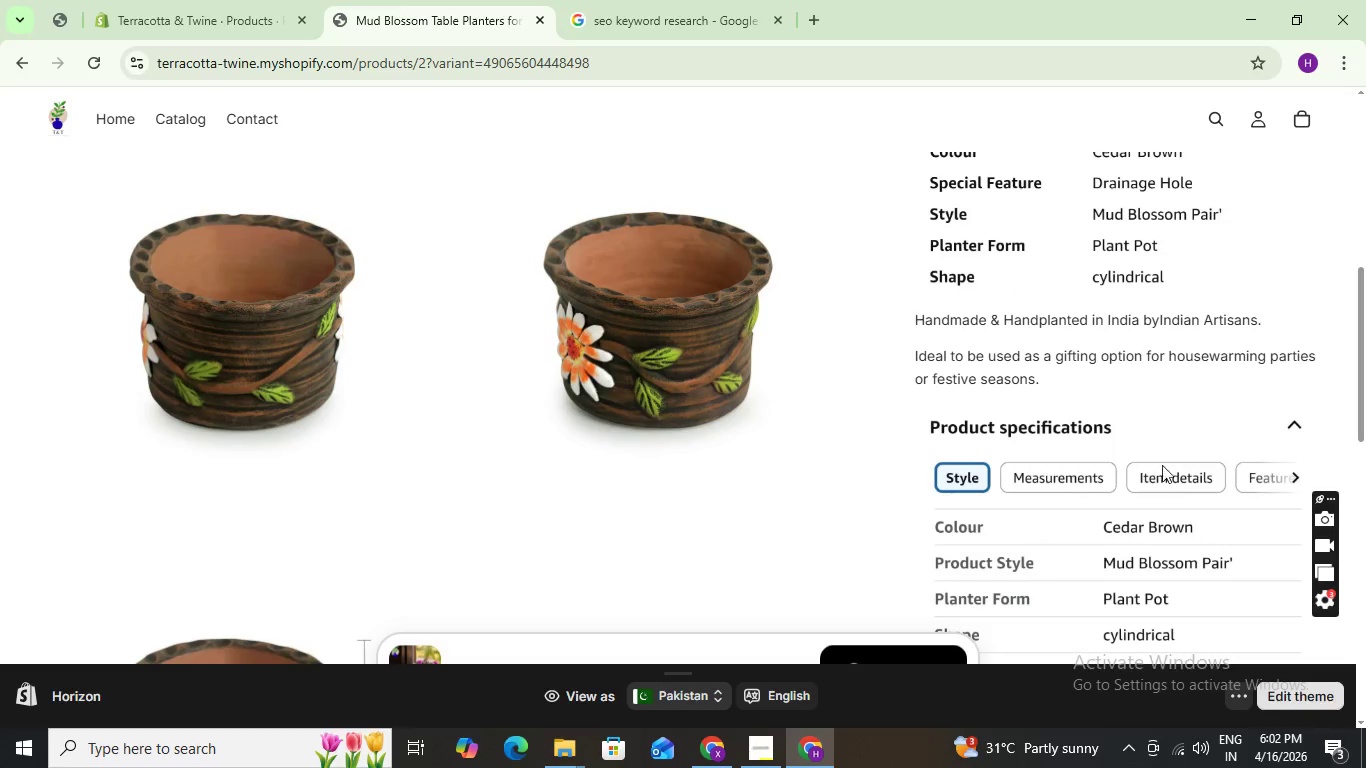 
scroll: coordinate [1146, 462], scroll_direction: down, amount: 4.0
 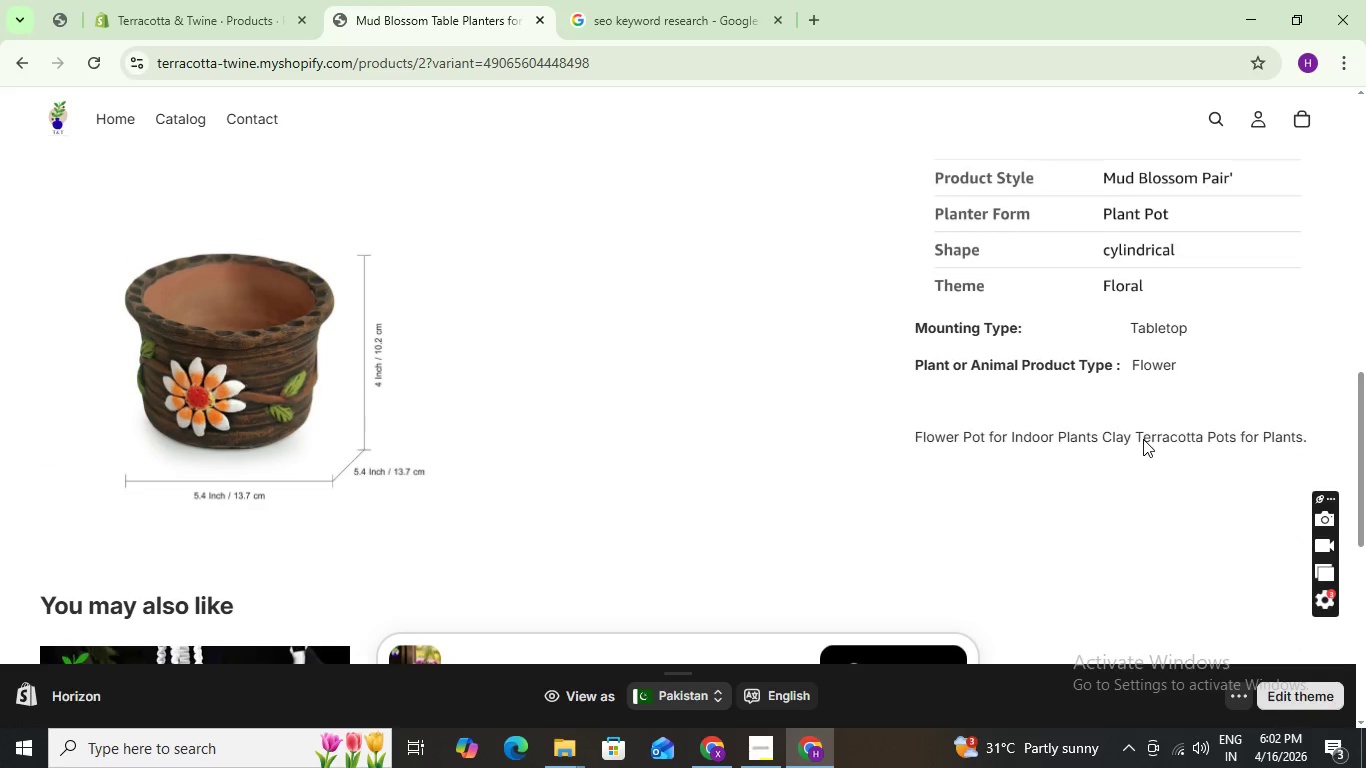 
scroll: coordinate [1143, 439], scroll_direction: up, amount: 3.0
 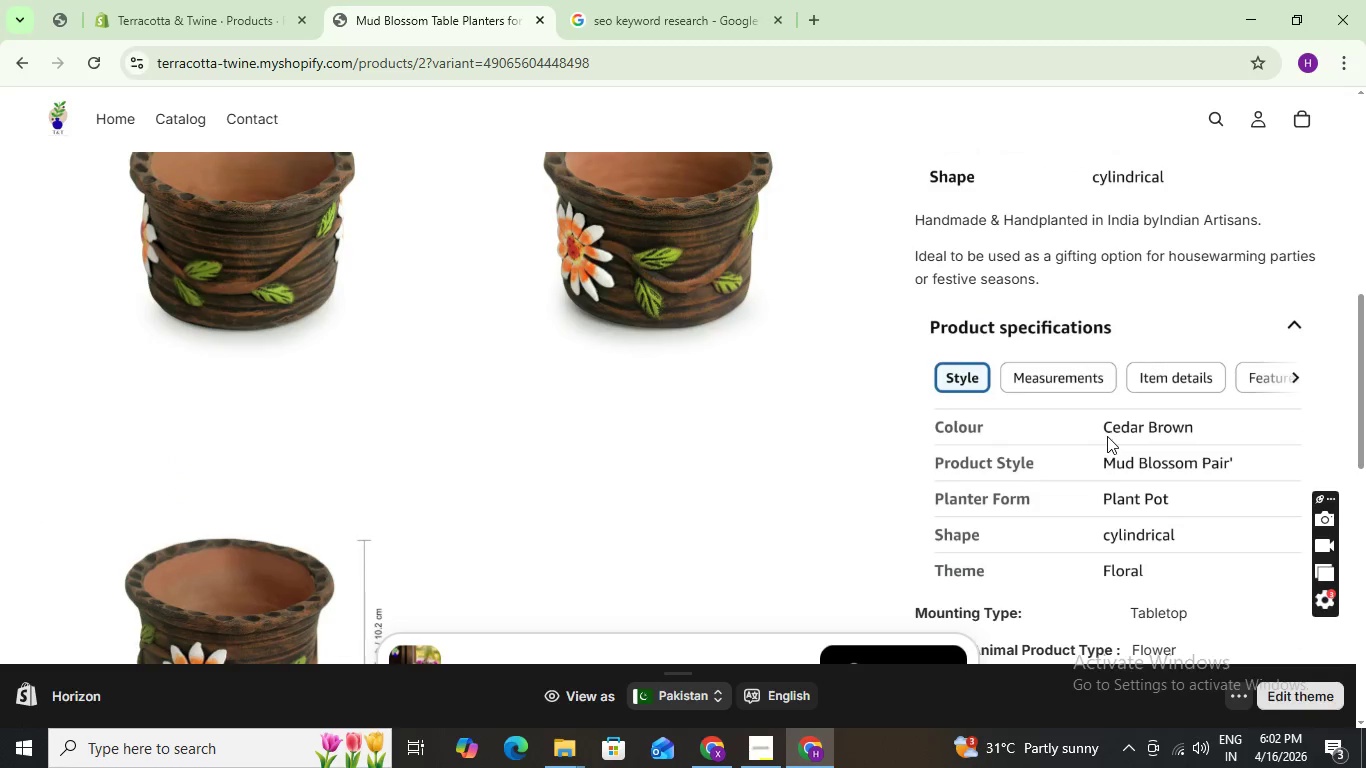 
left_click([1107, 436])
 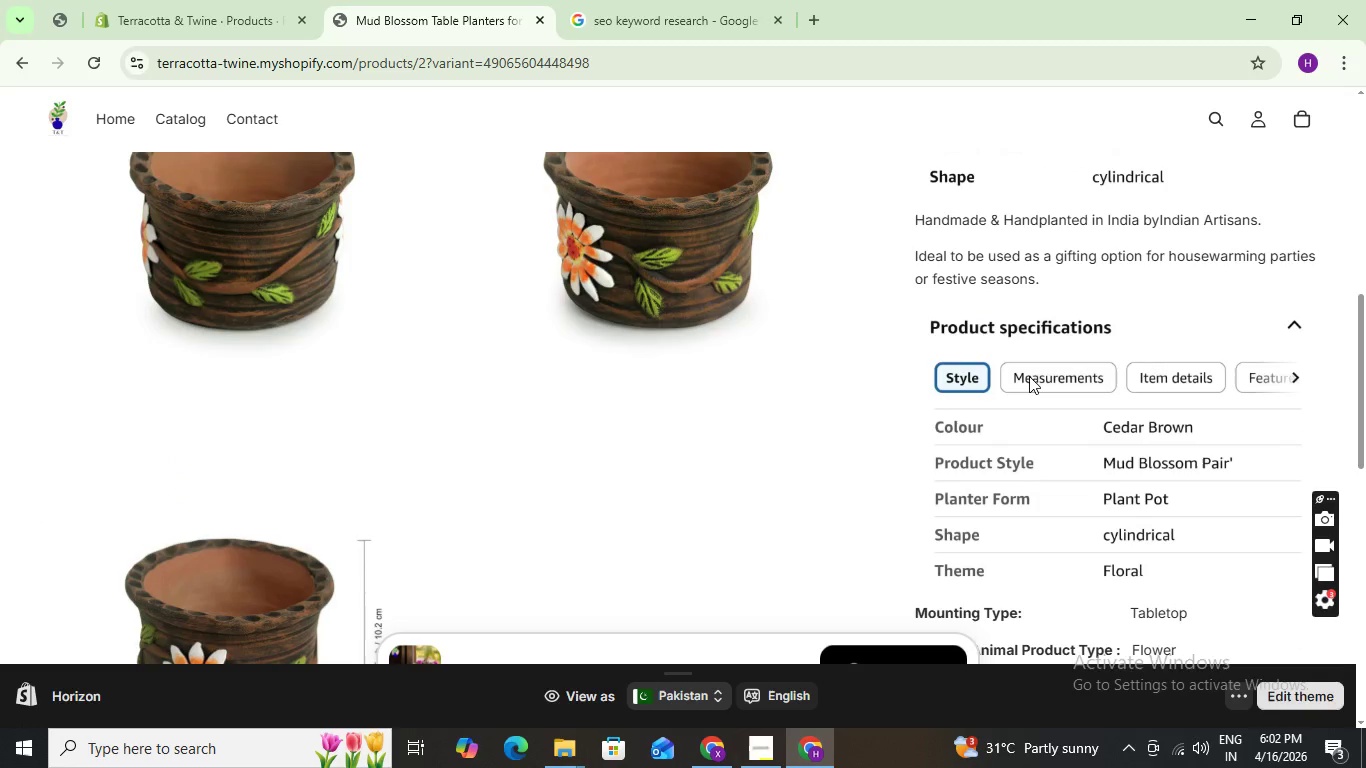 
left_click([1029, 376])
 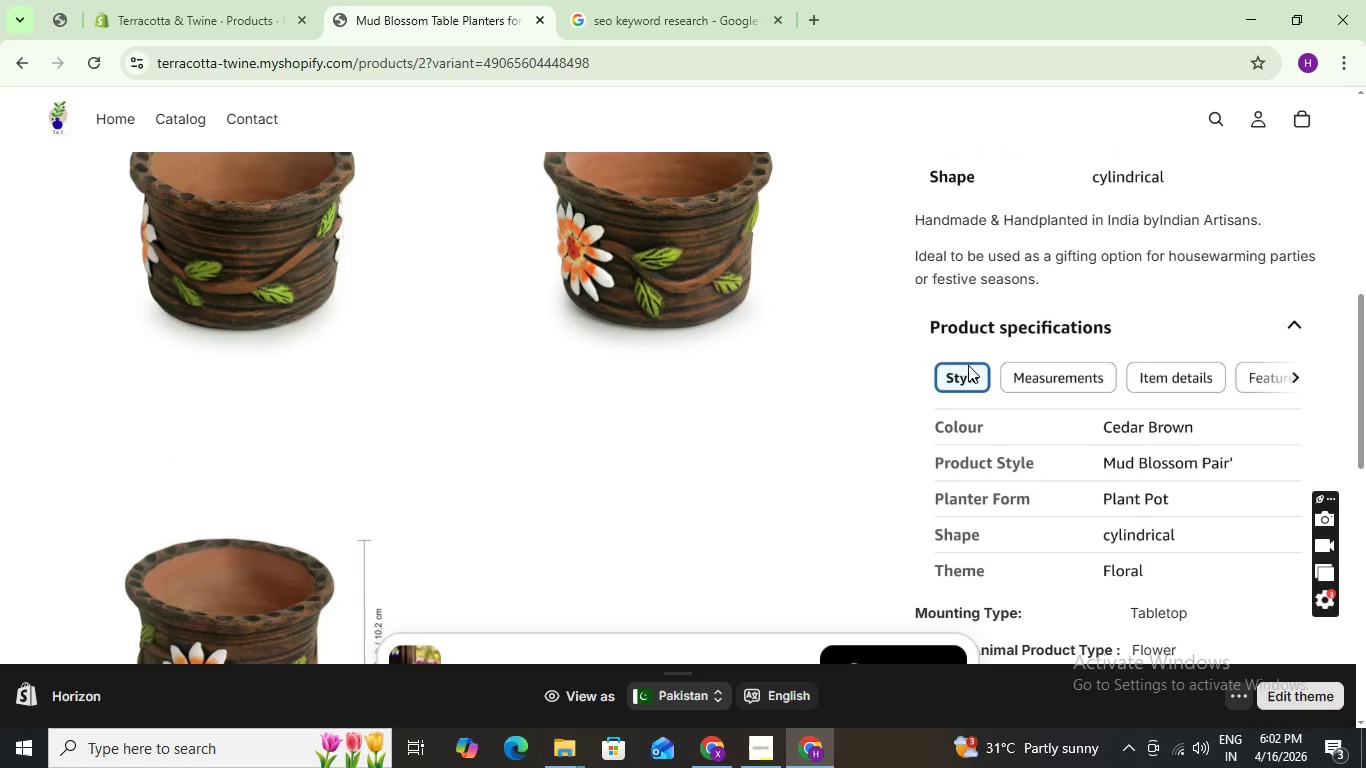 
left_click([968, 365])
 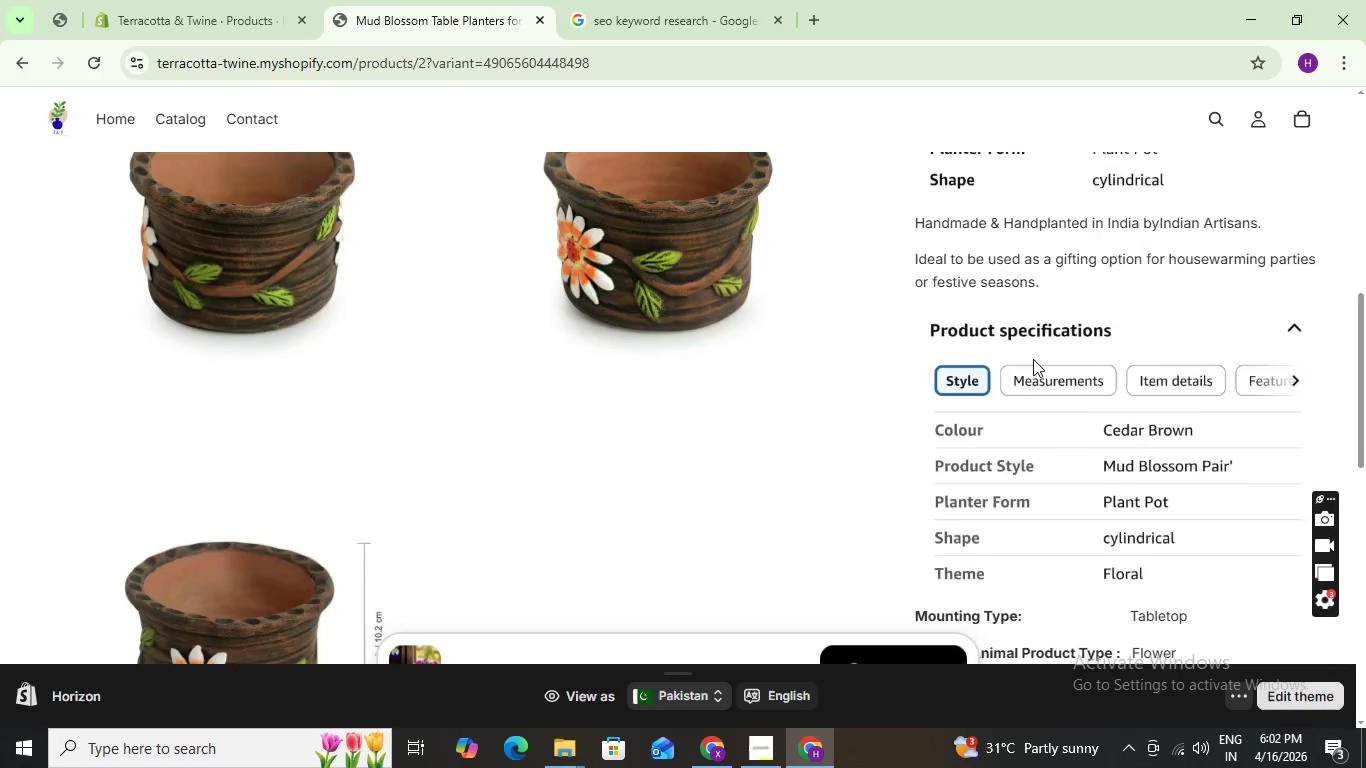 
scroll: coordinate [1033, 359], scroll_direction: up, amount: 2.0
 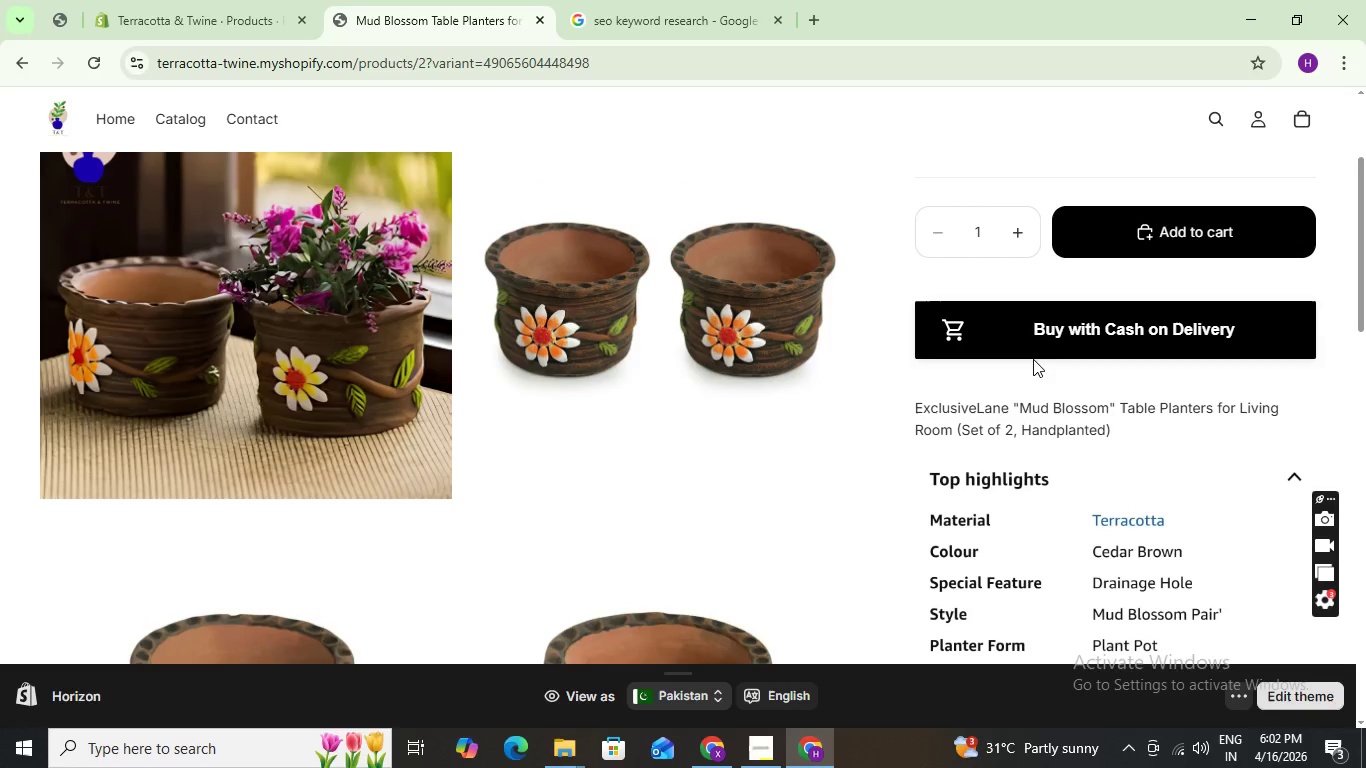 
scroll: coordinate [1040, 418], scroll_direction: down, amount: 19.0
 